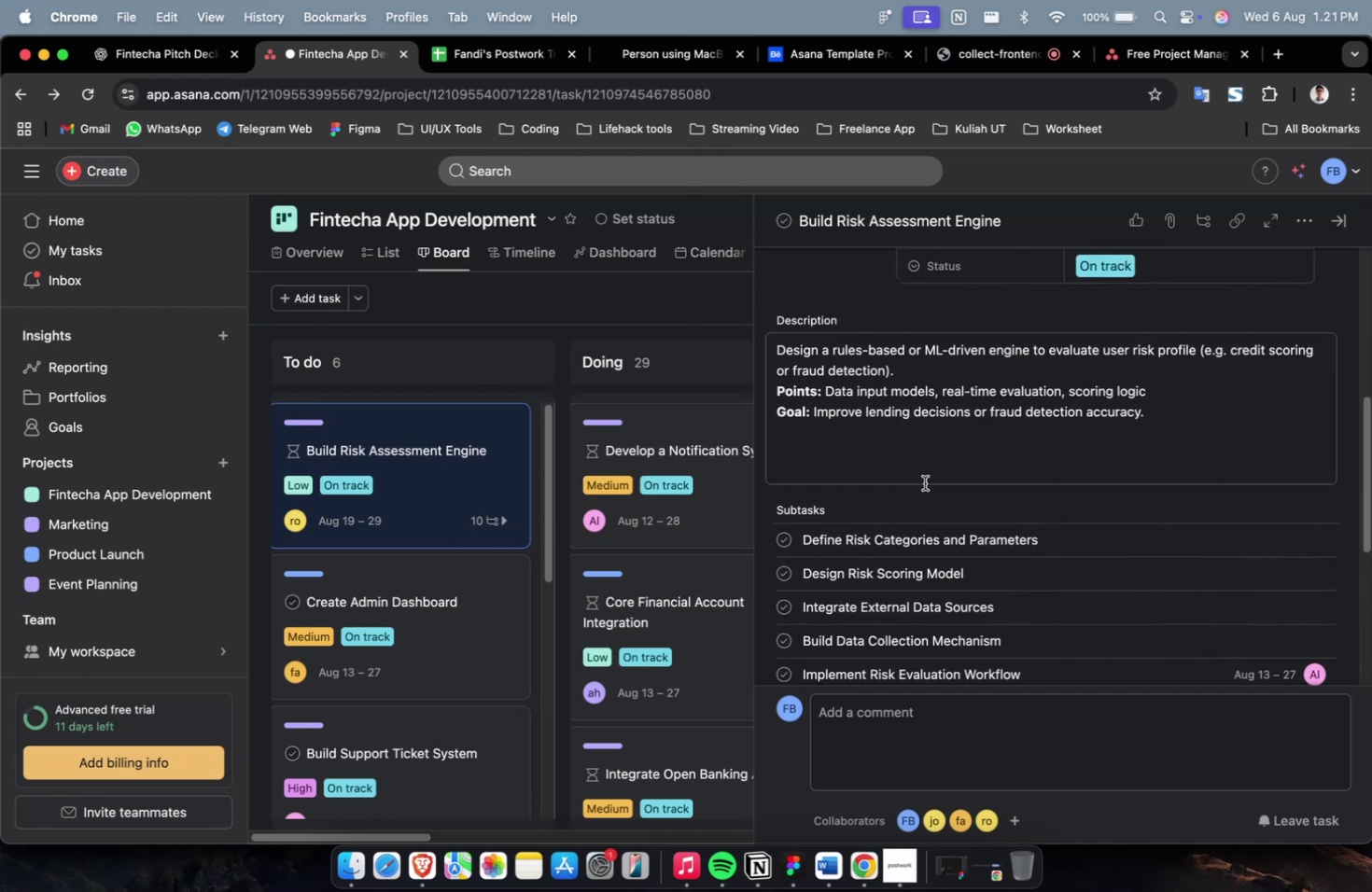 
scroll: coordinate [924, 482], scroll_direction: up, amount: 14.0
 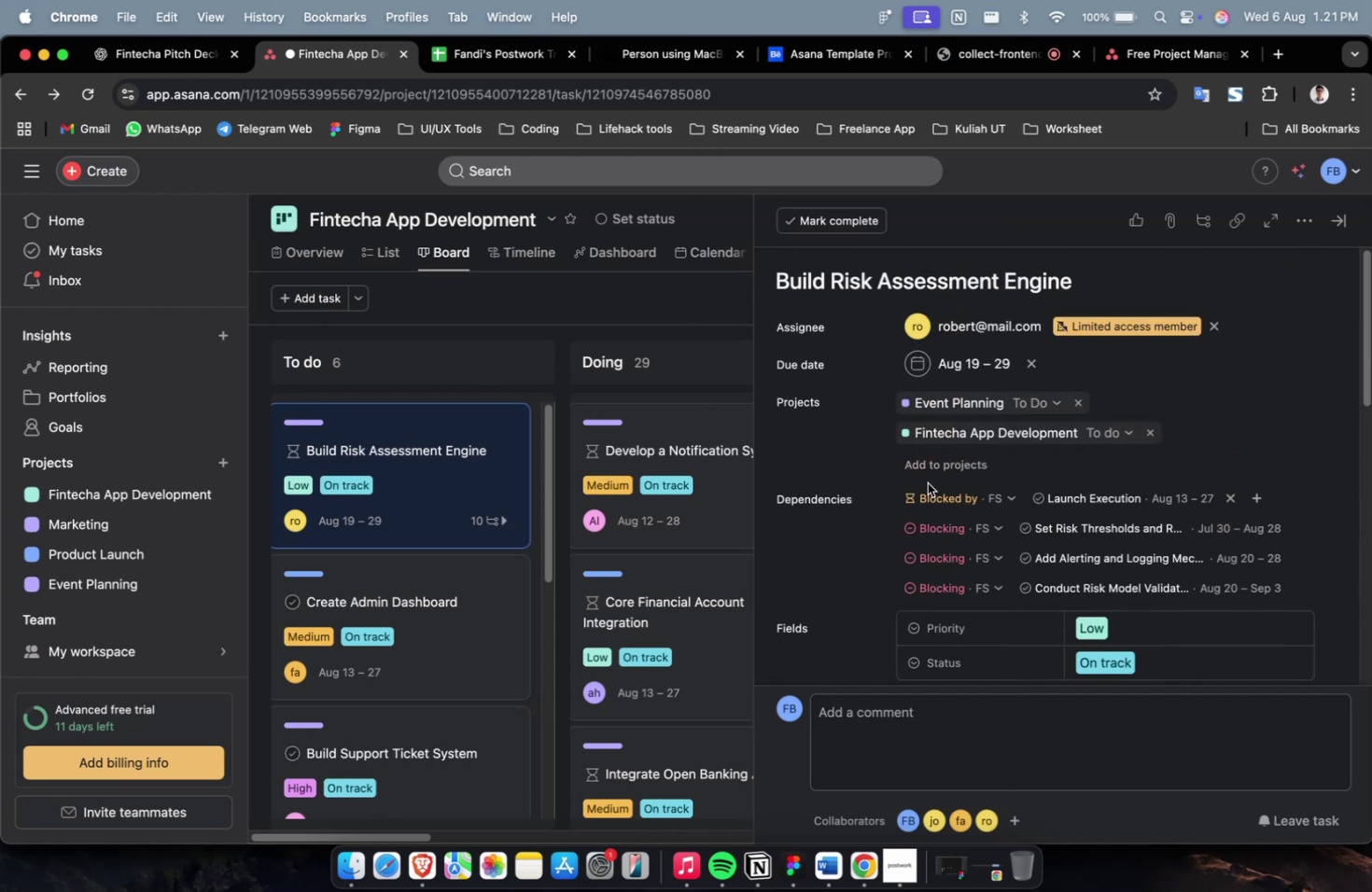 
scroll: coordinate [927, 482], scroll_direction: down, amount: 21.0
 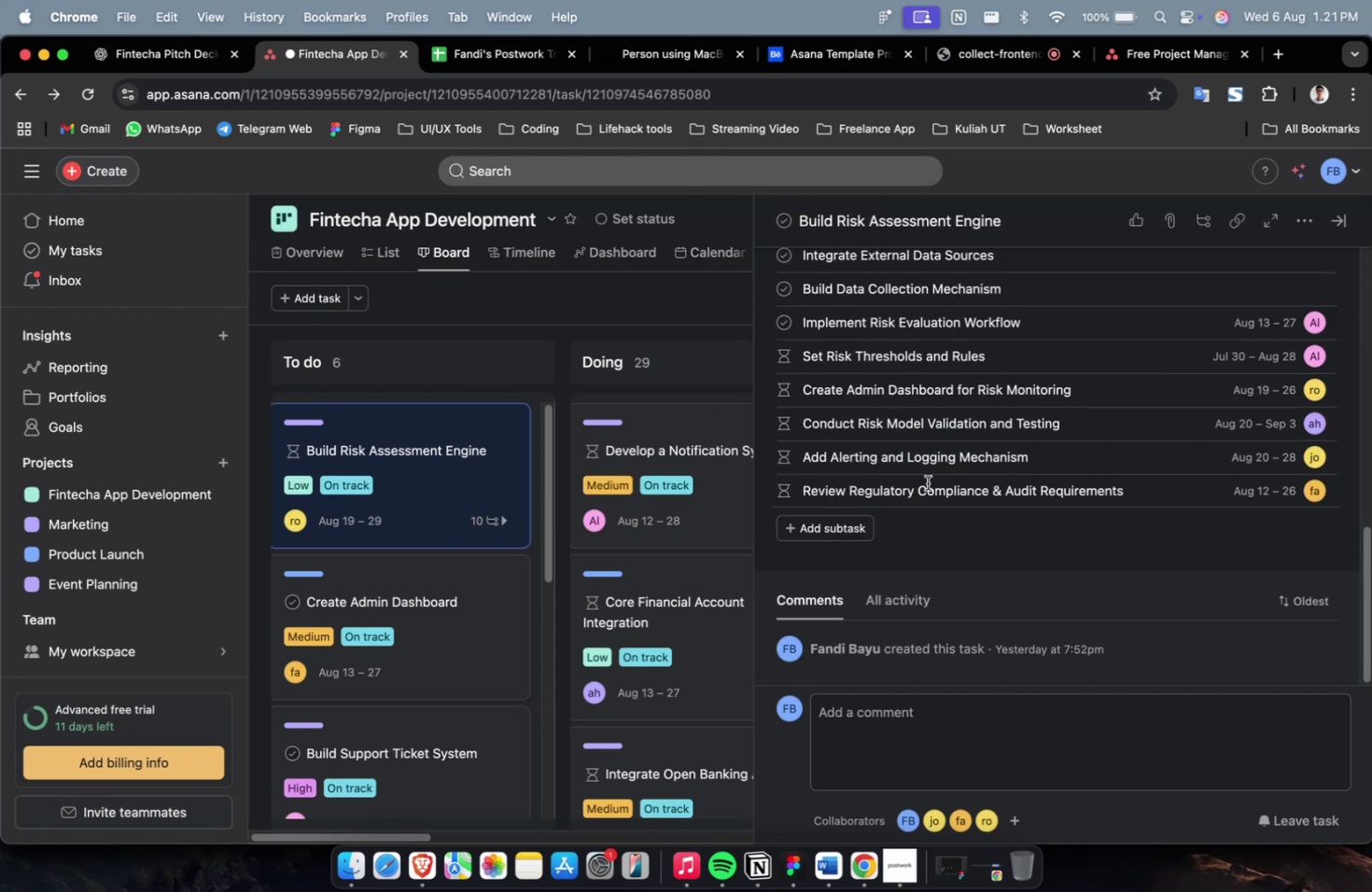 
scroll: coordinate [927, 482], scroll_direction: up, amount: 4.0
 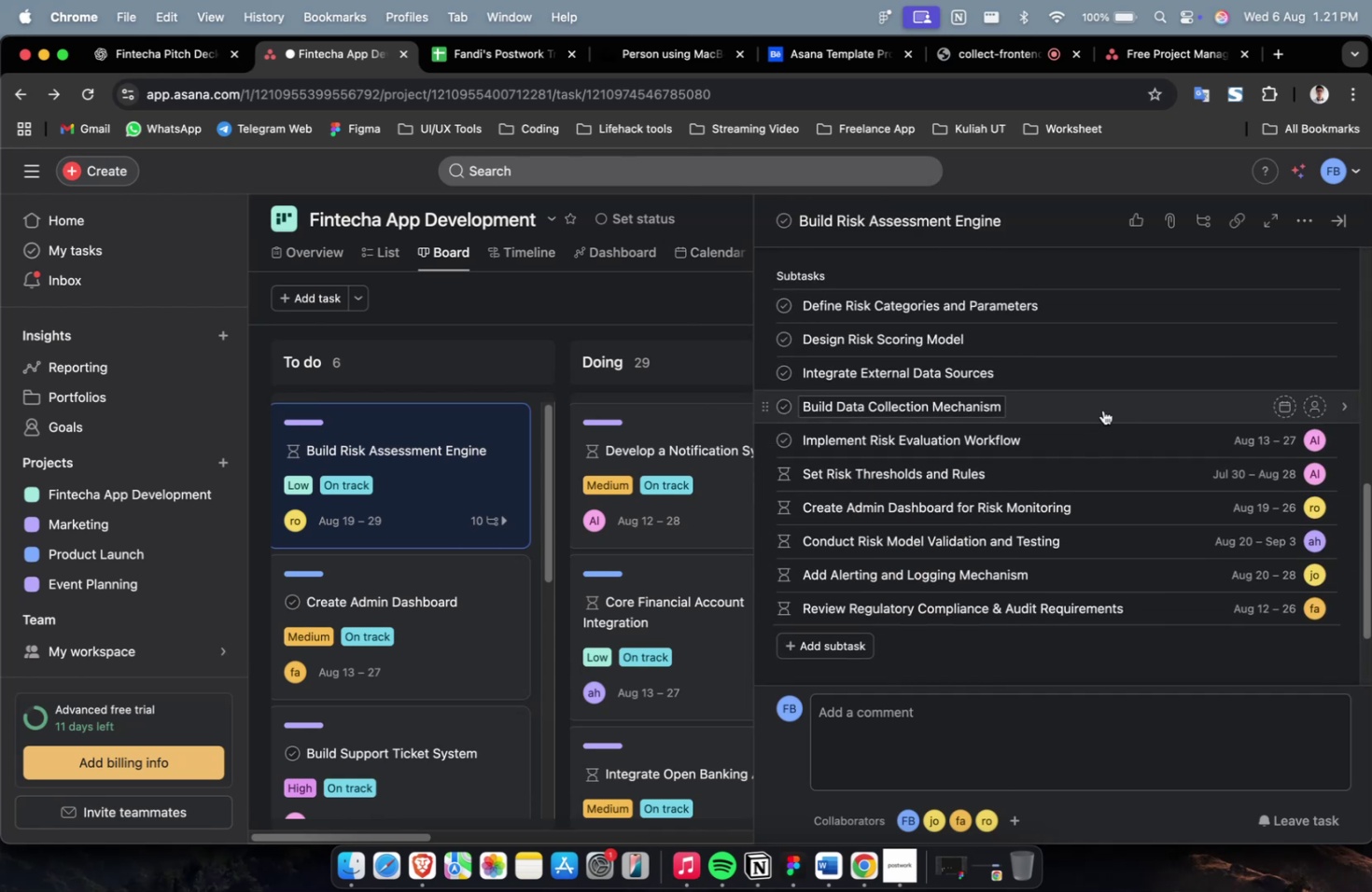 
left_click([1102, 410])
 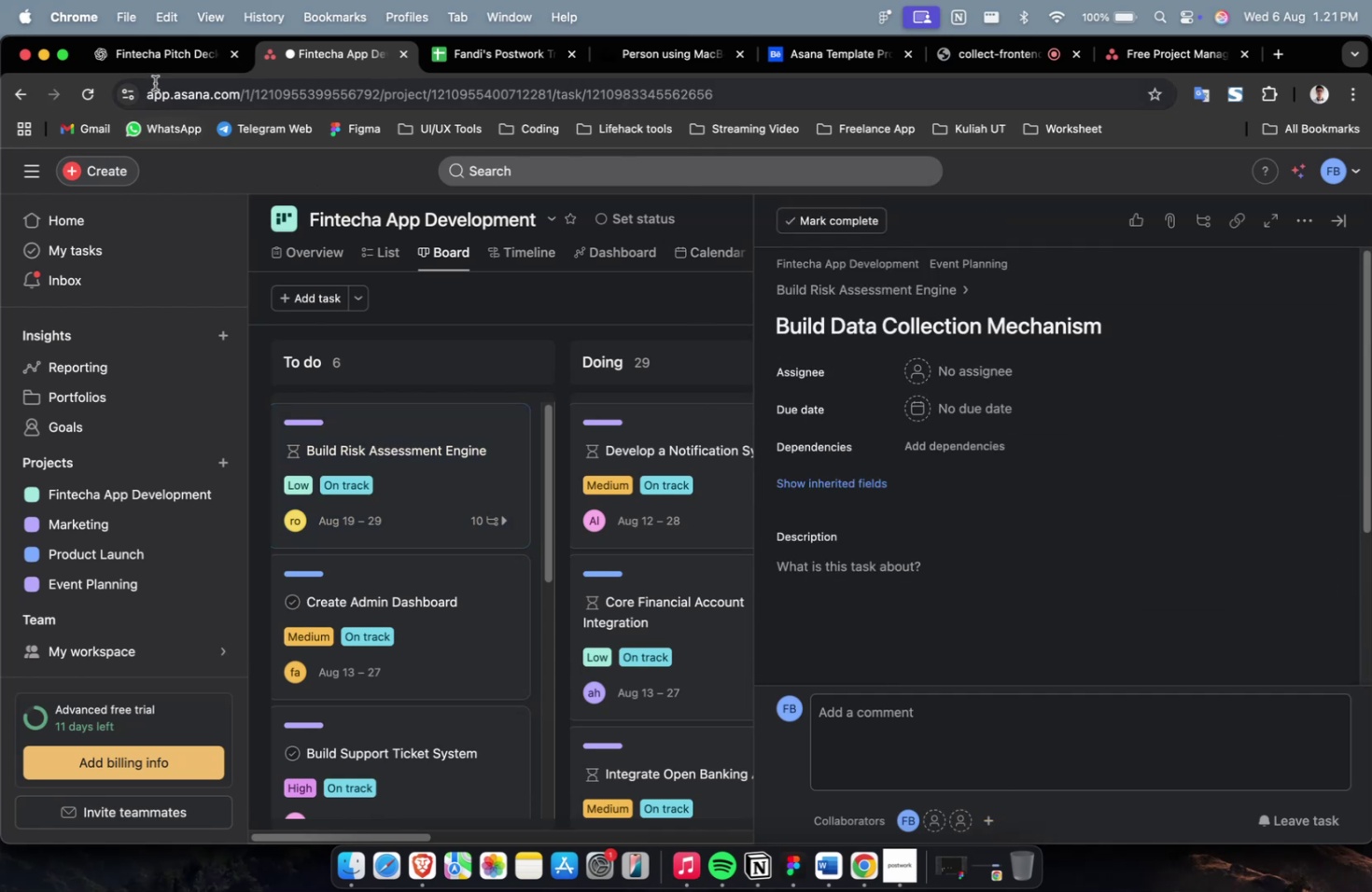 
left_click([169, 58])
 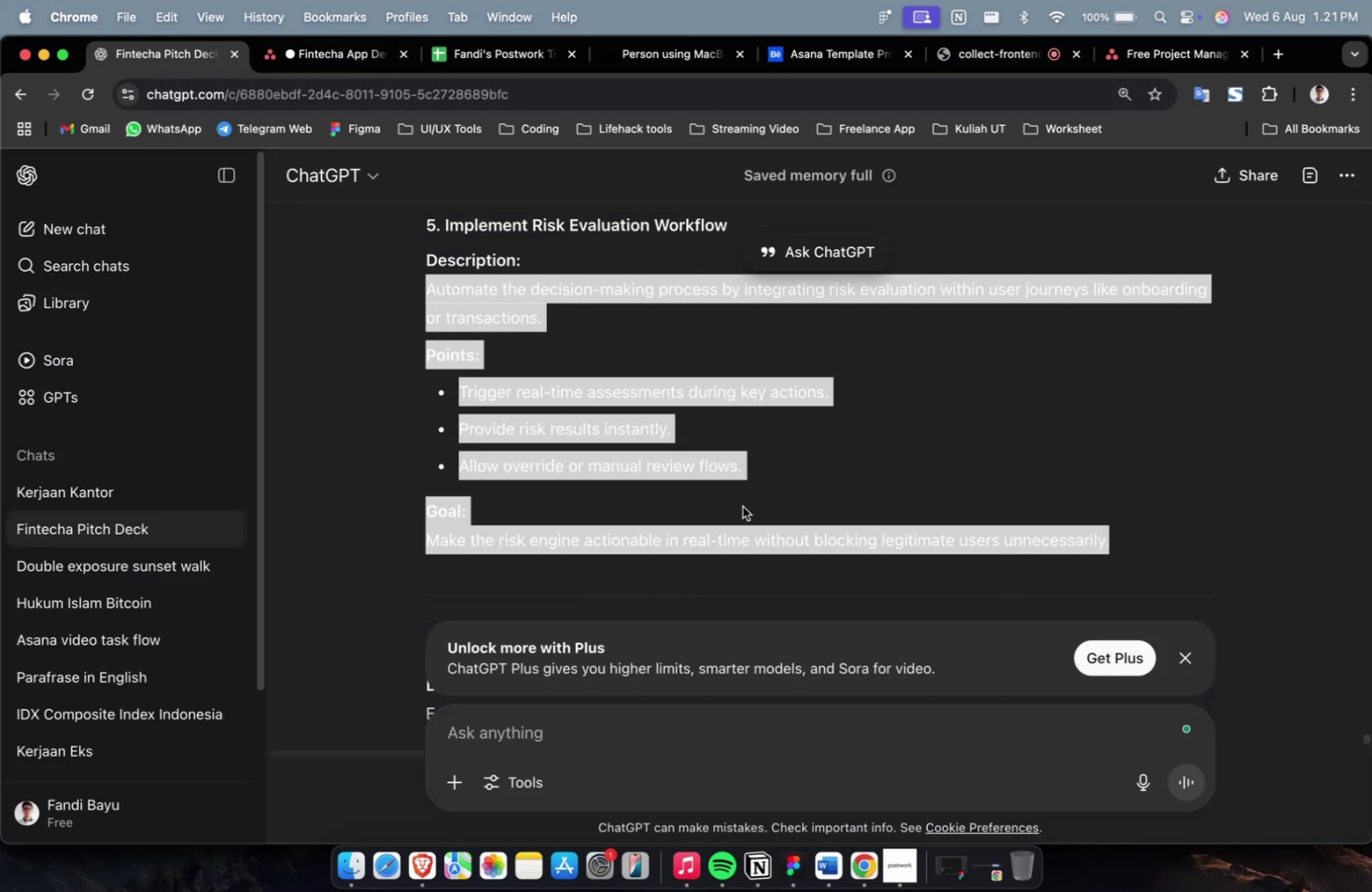 
scroll: coordinate [822, 518], scroll_direction: up, amount: 15.0
 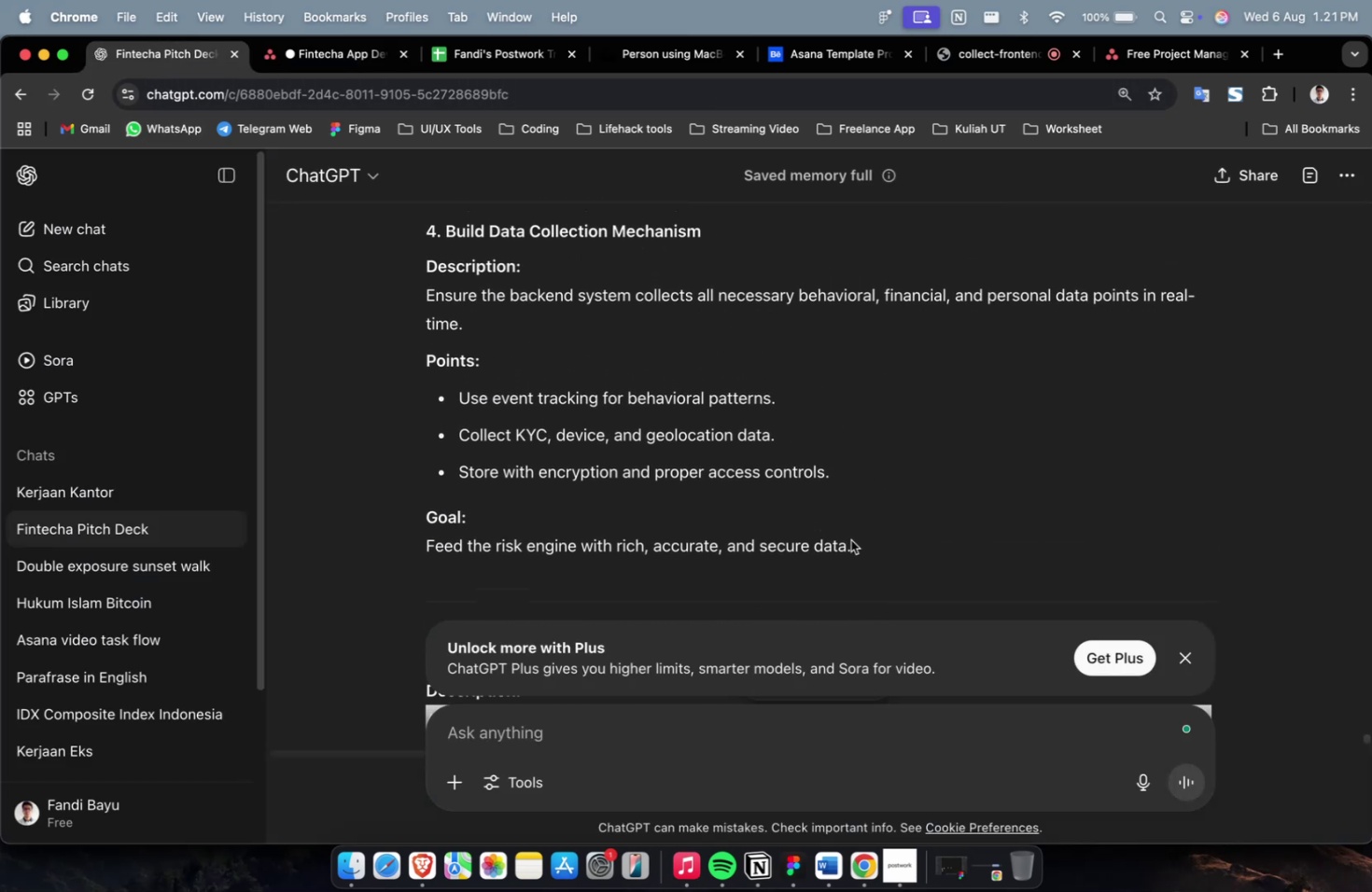 
left_click_drag(start_coordinate=[866, 554], to_coordinate=[408, 305])
 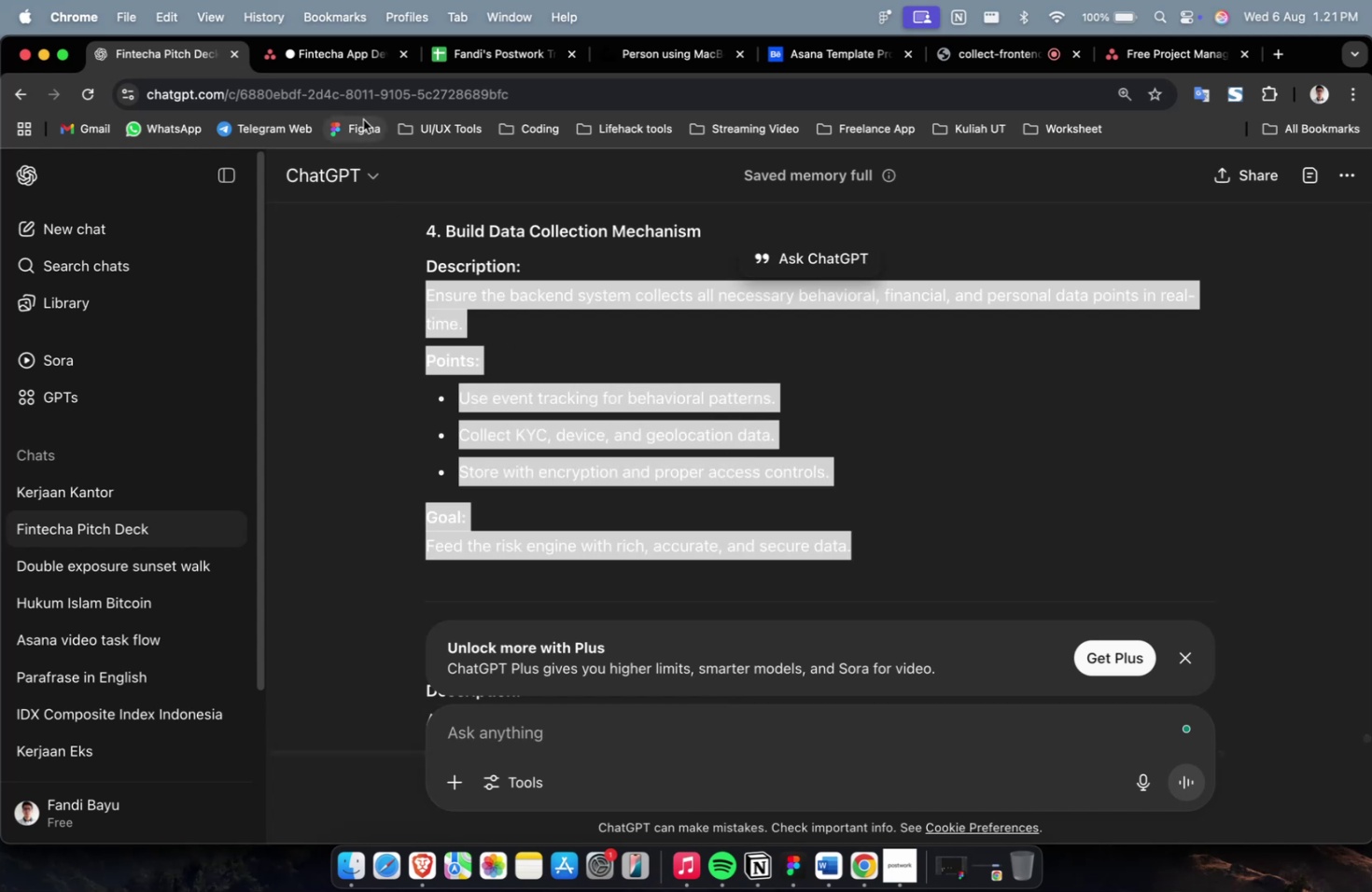 
key(Meta+C)
 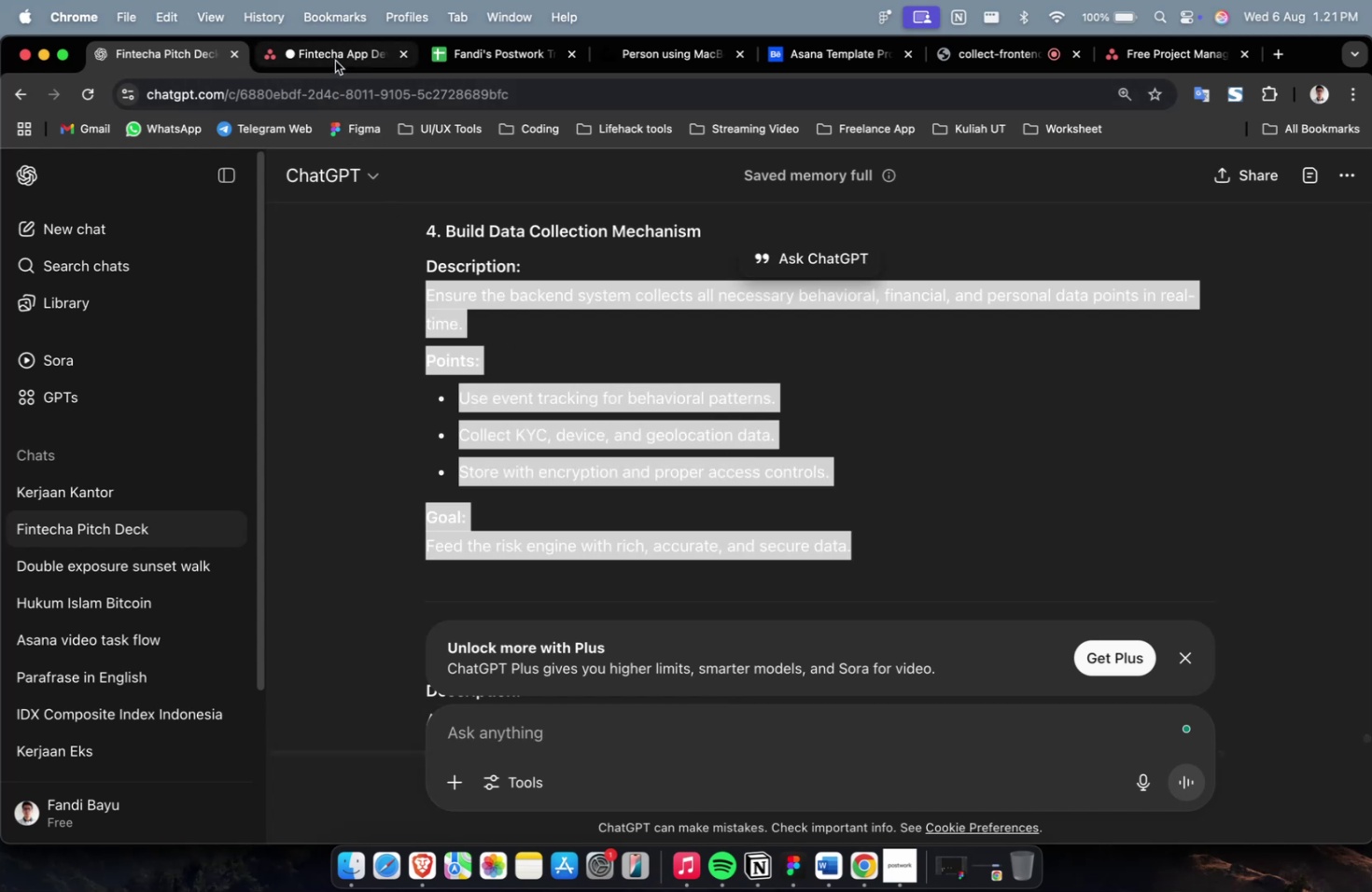 
left_click([335, 61])
 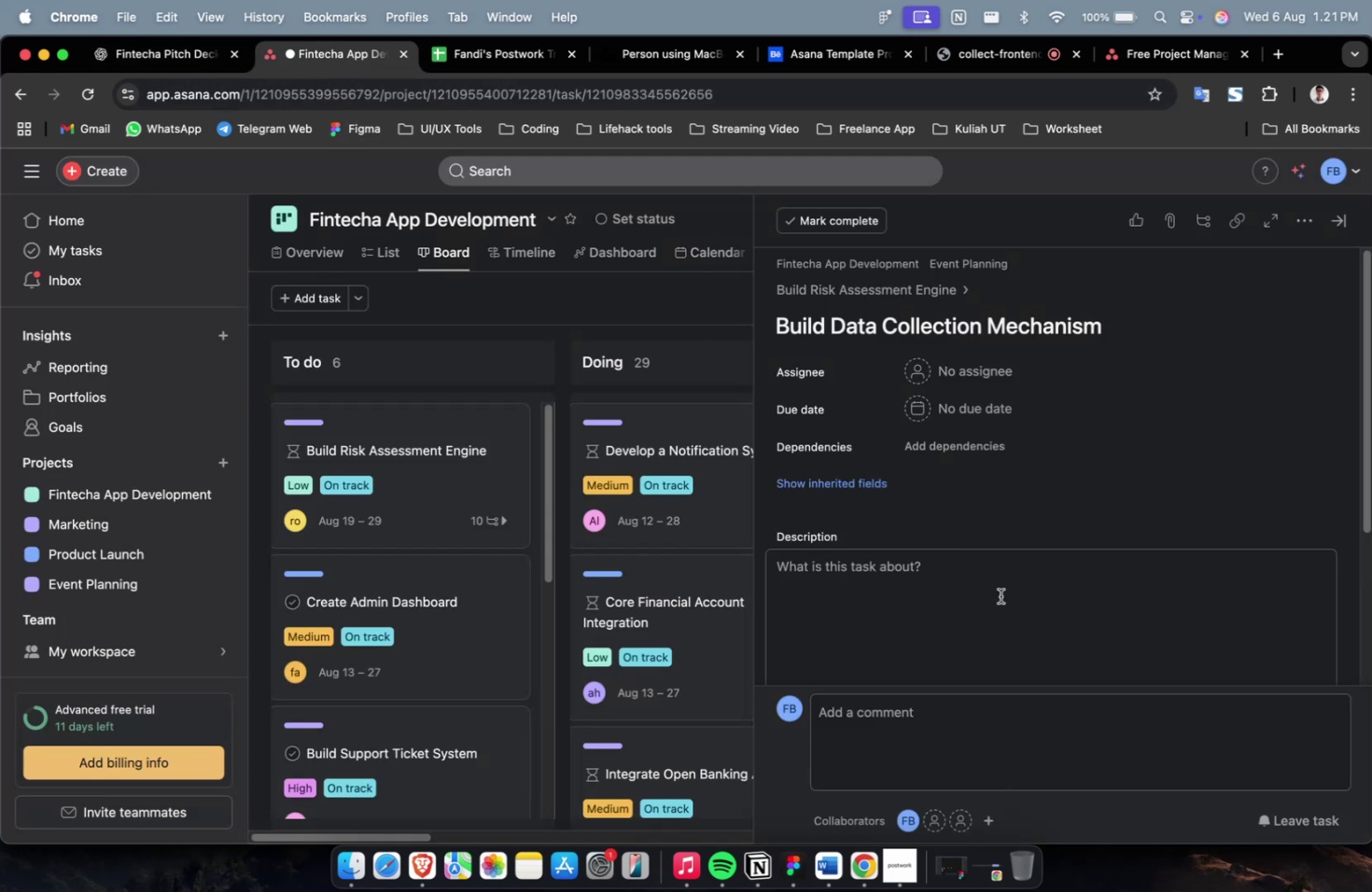 
double_click([1000, 595])
 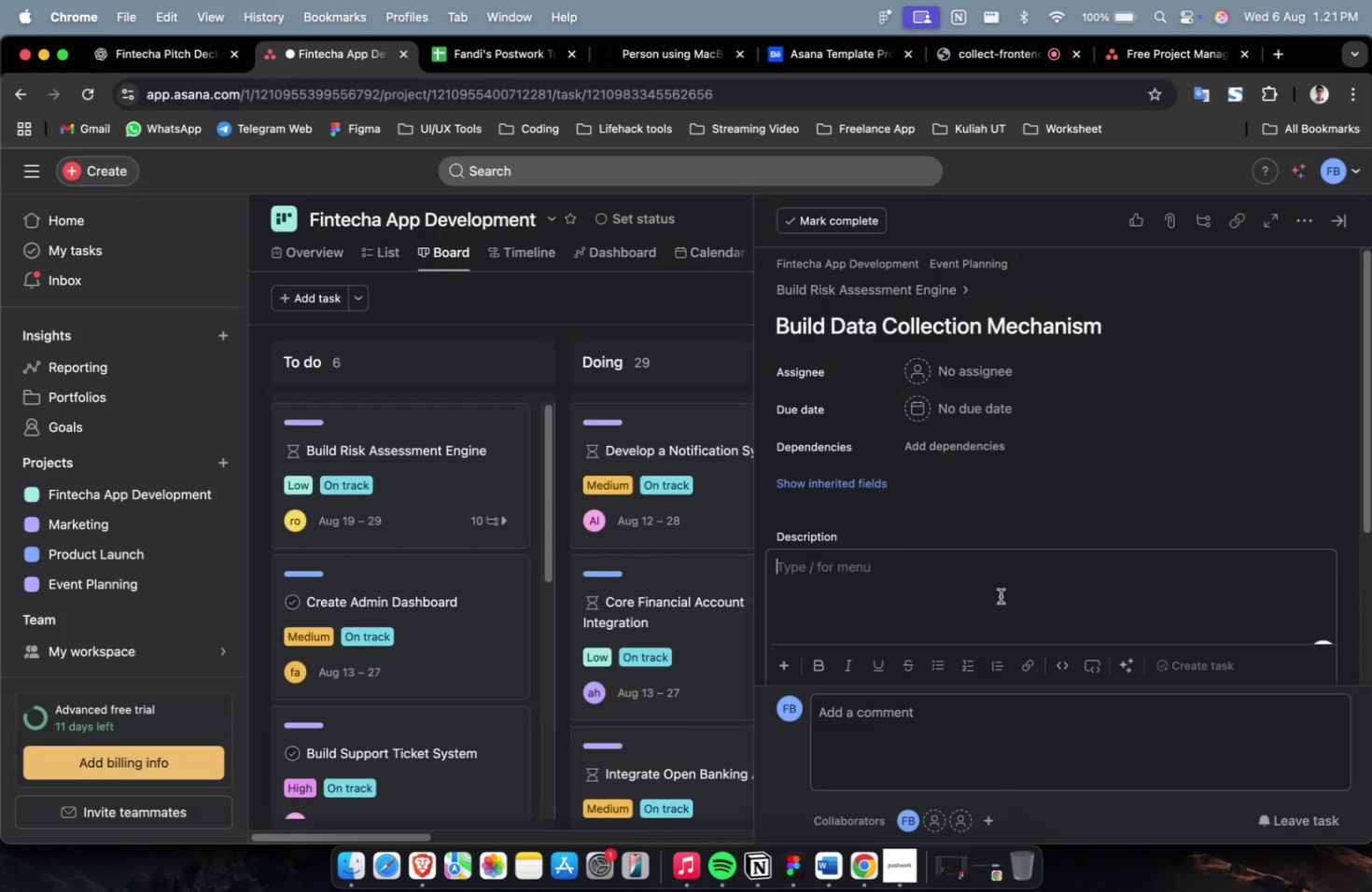 
key(Meta+V)
 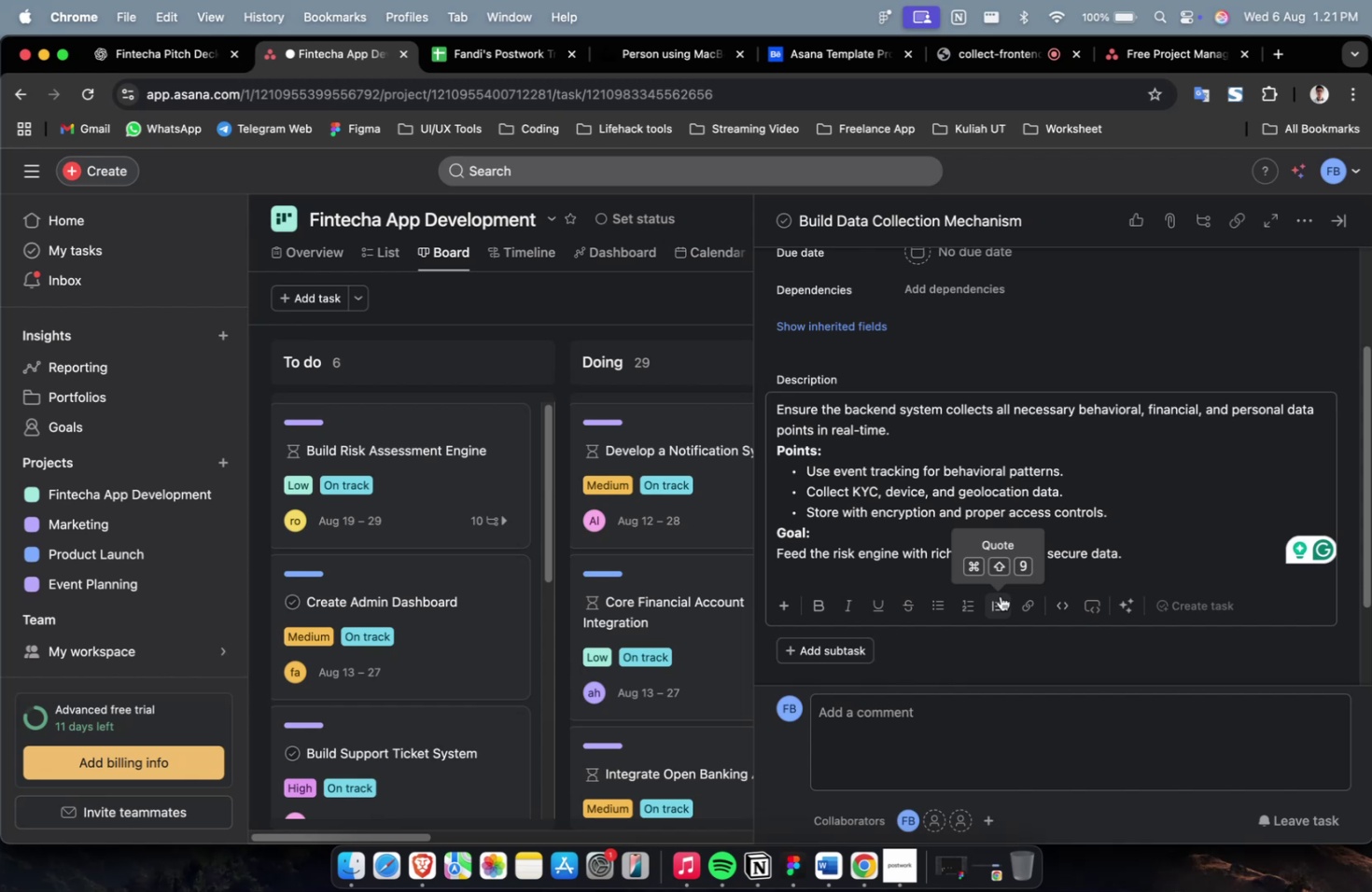 
wait(26.0)
 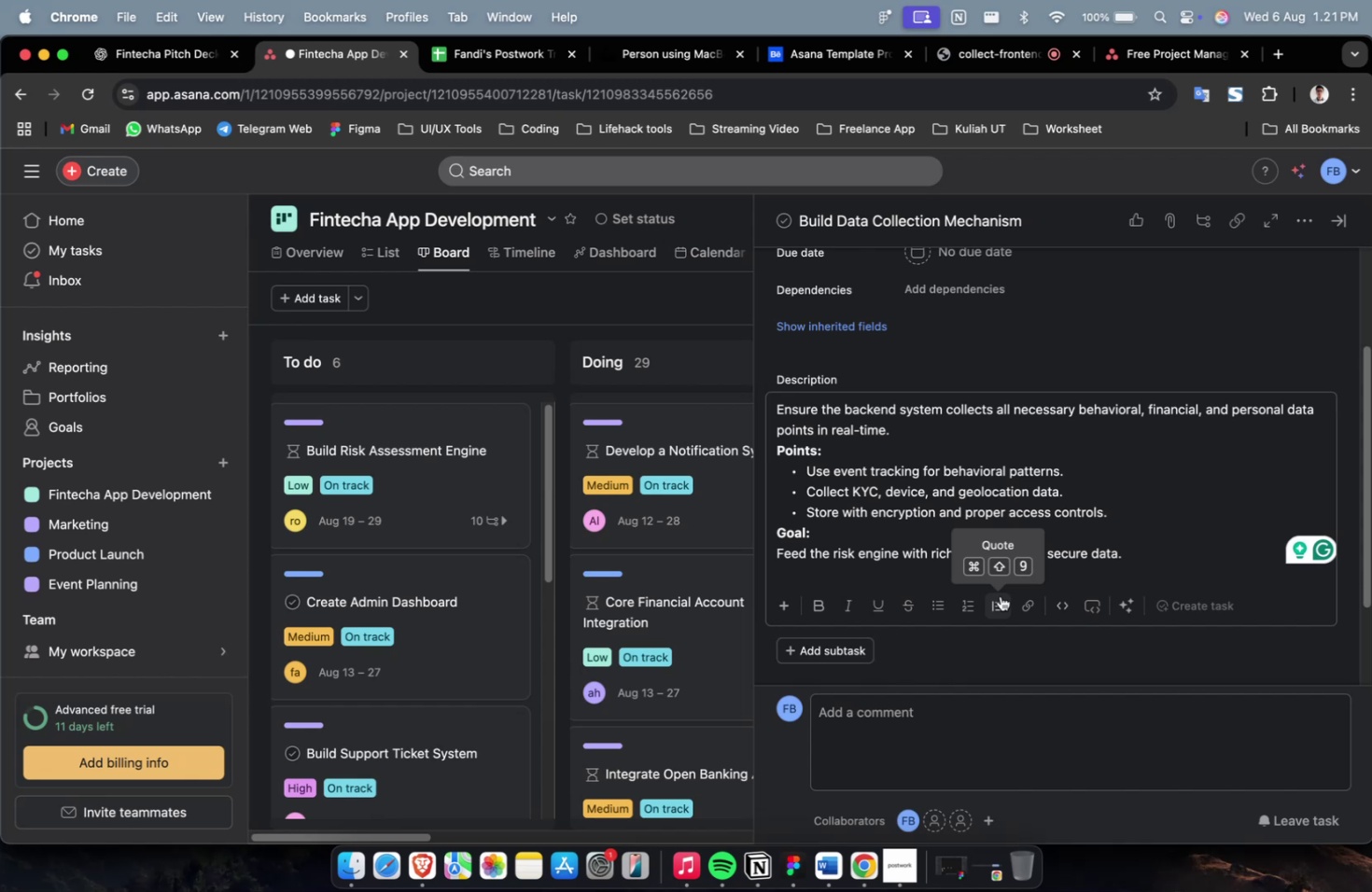 
scroll: coordinate [922, 484], scroll_direction: up, amount: 7.0
 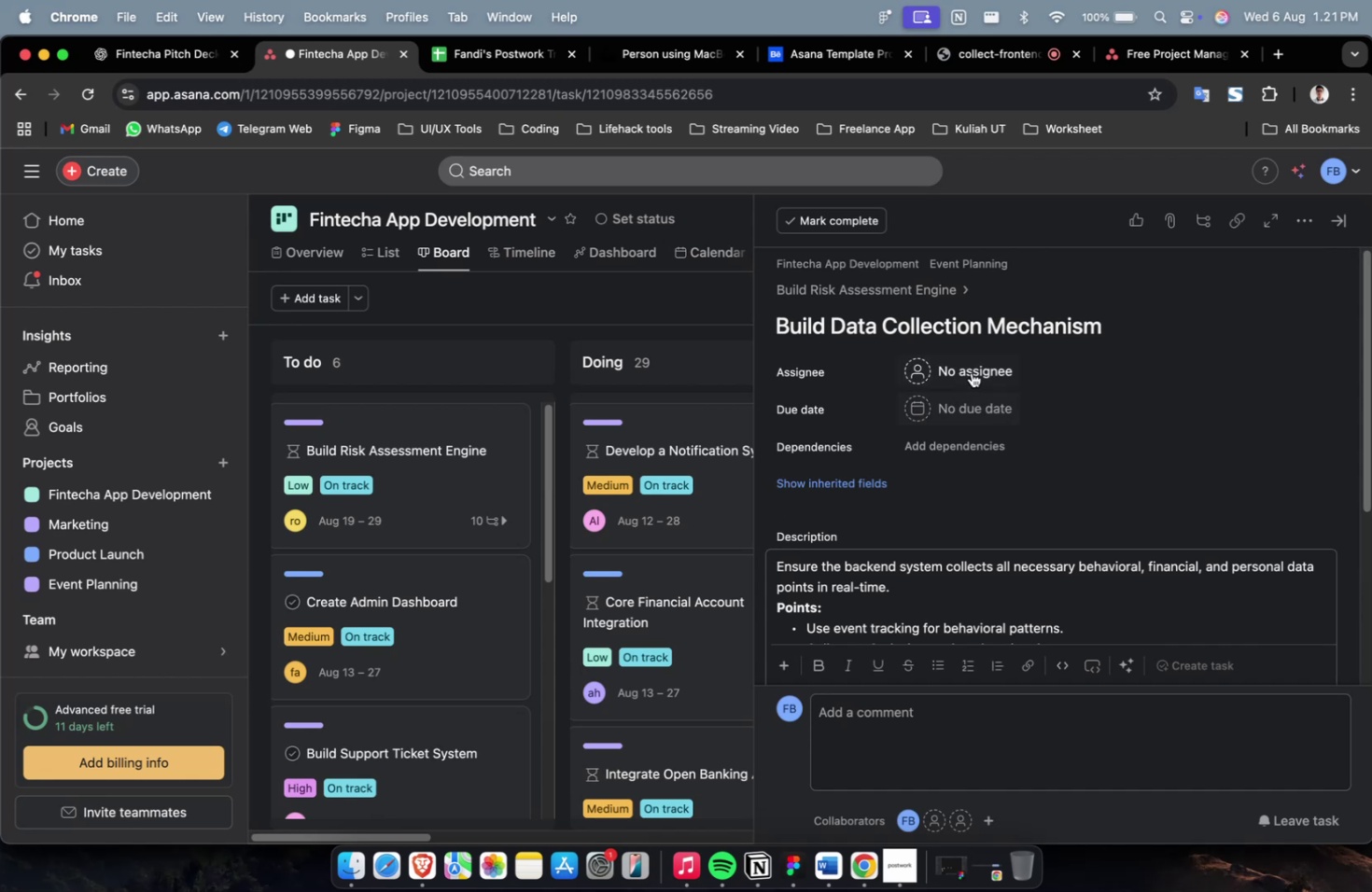 
left_click([972, 370])
 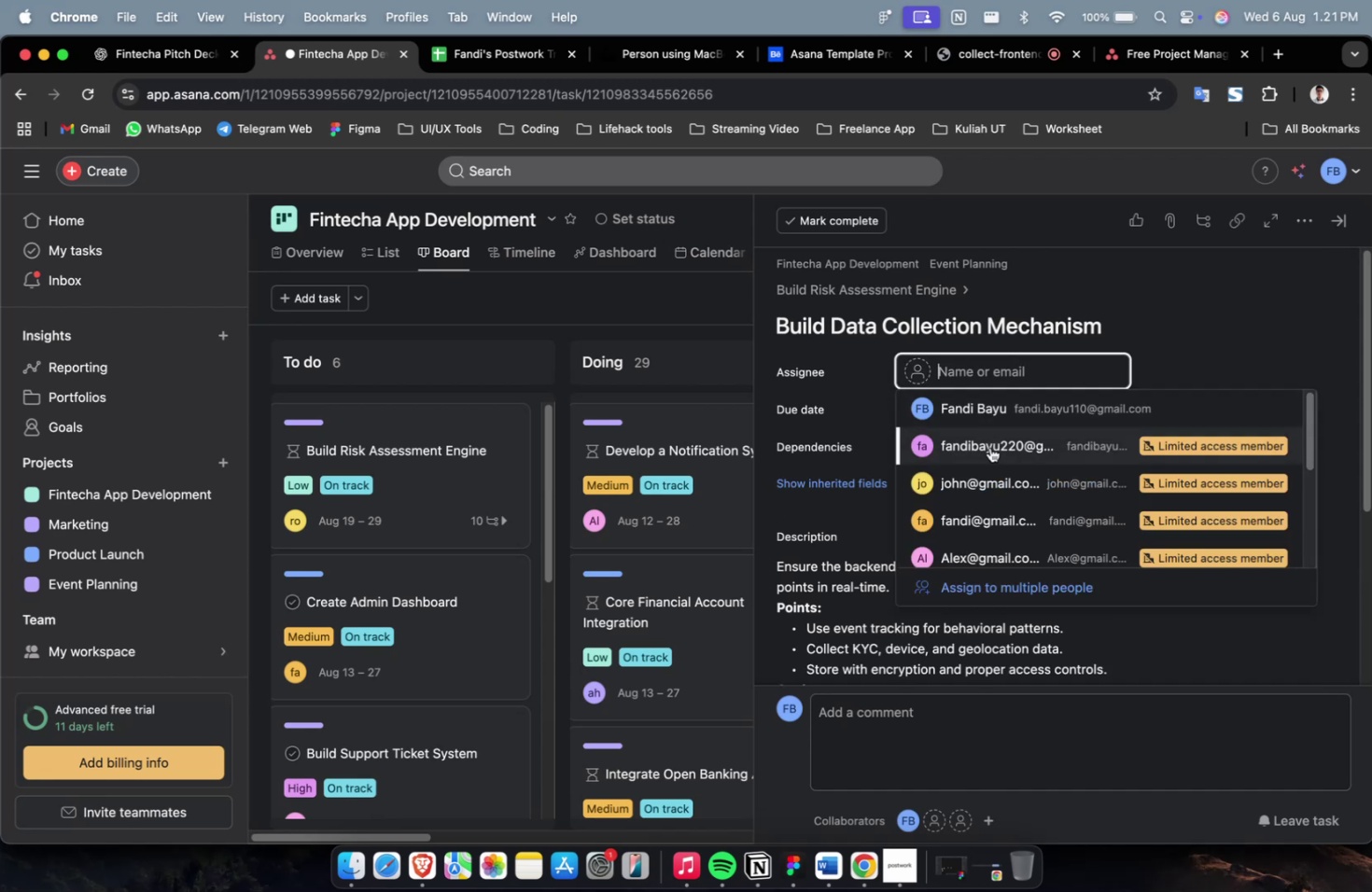 
left_click([991, 454])
 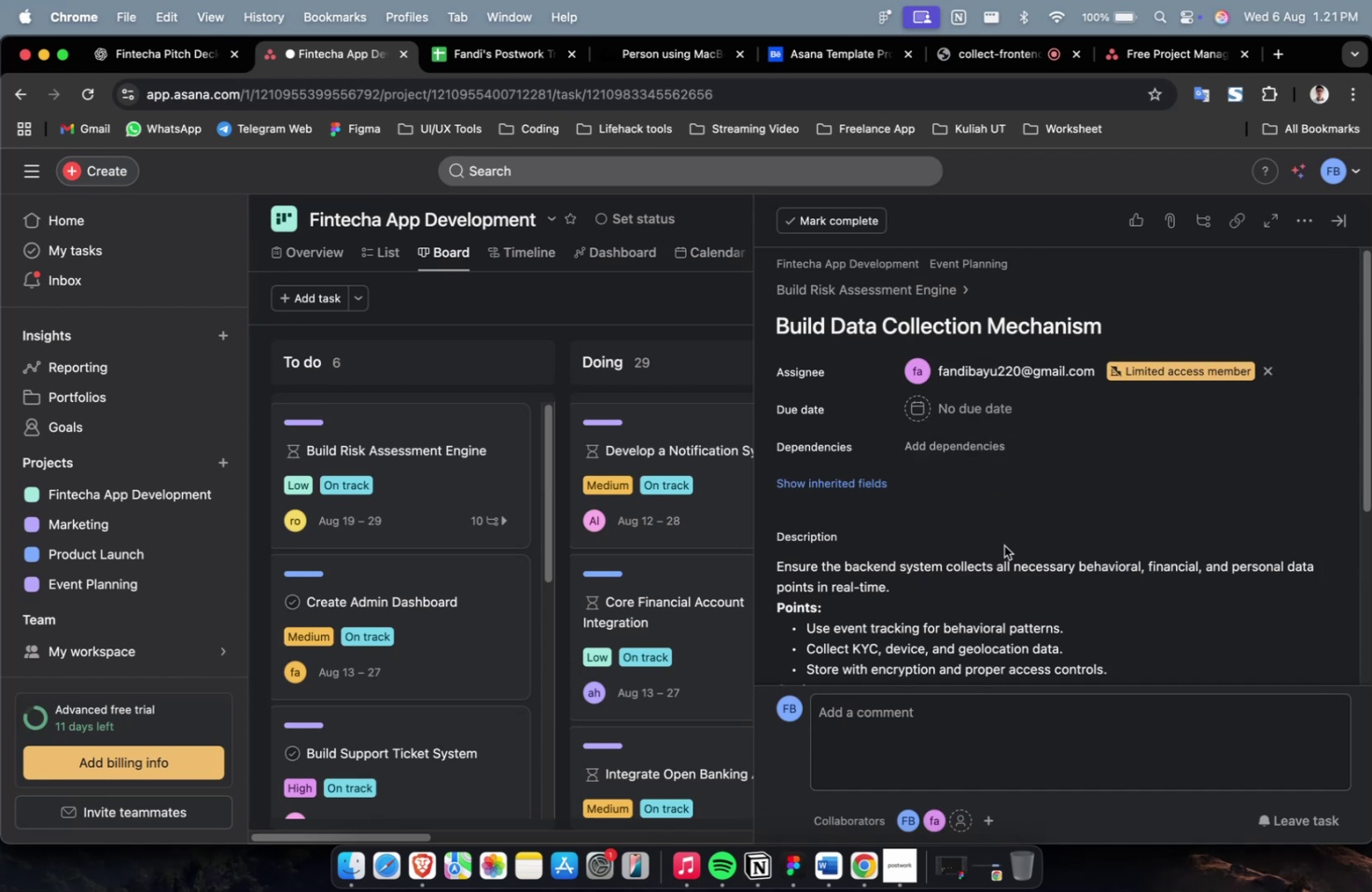 
left_click([997, 412])
 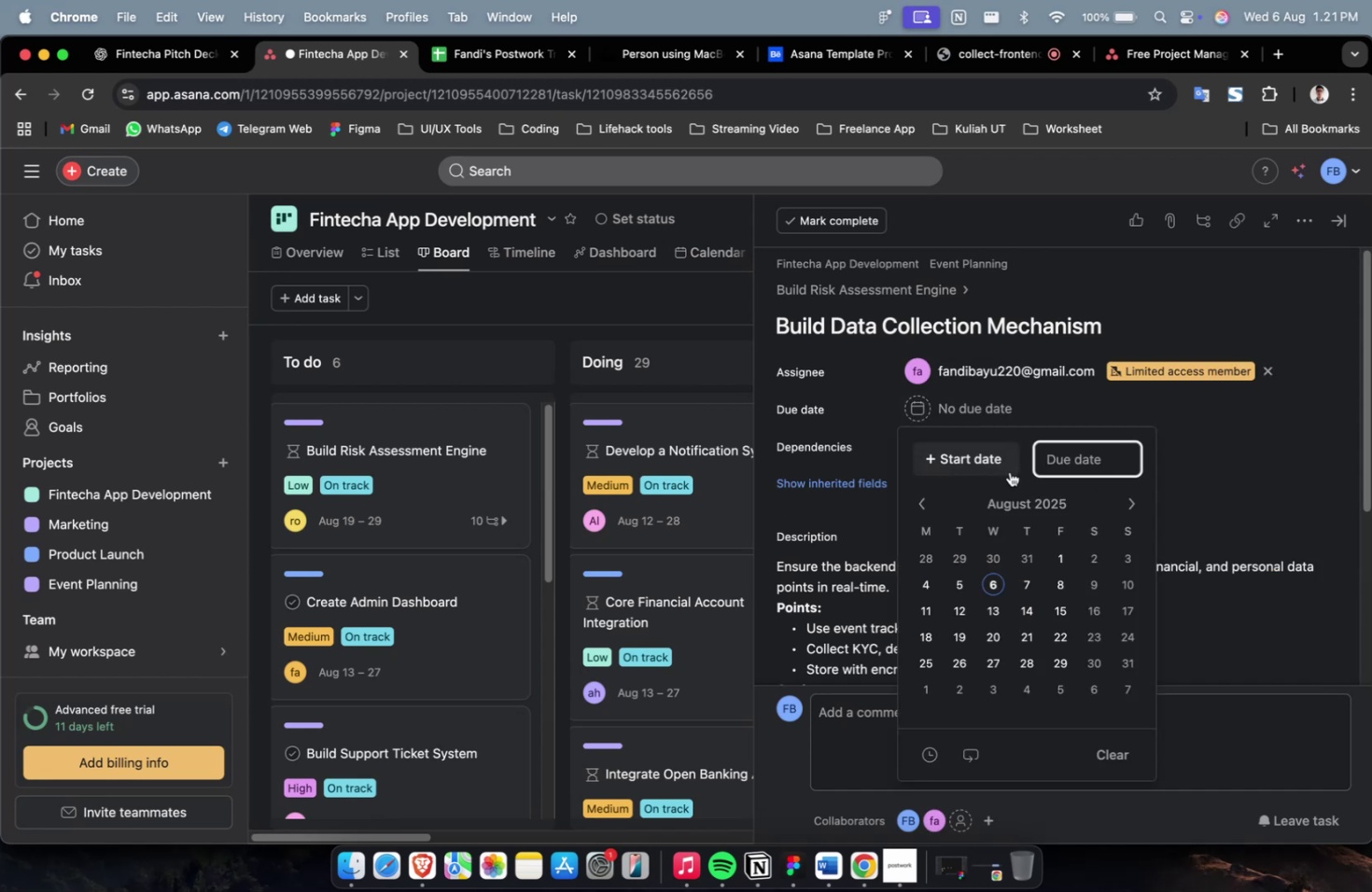 
left_click([986, 468])
 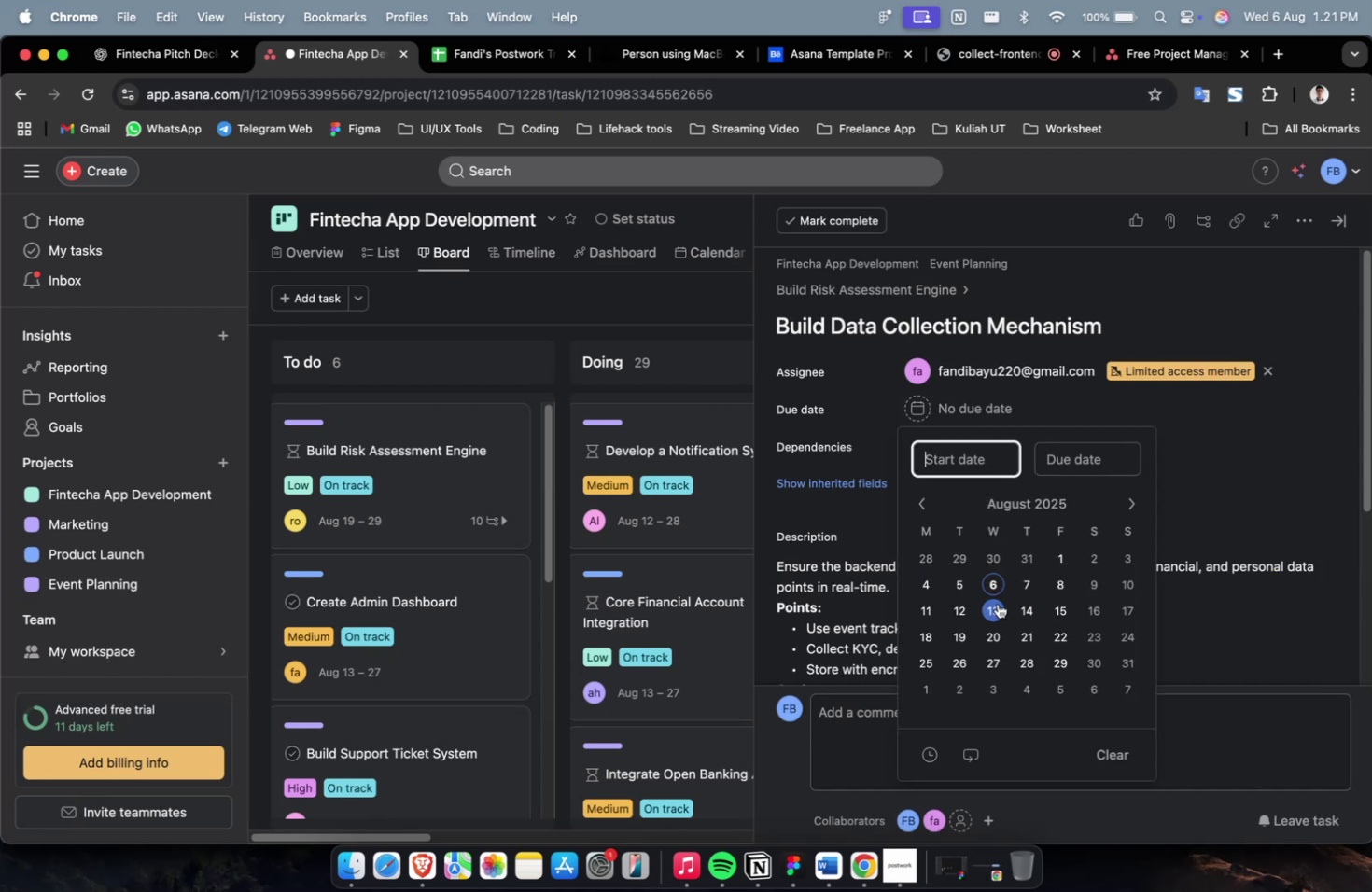 
double_click([997, 603])
 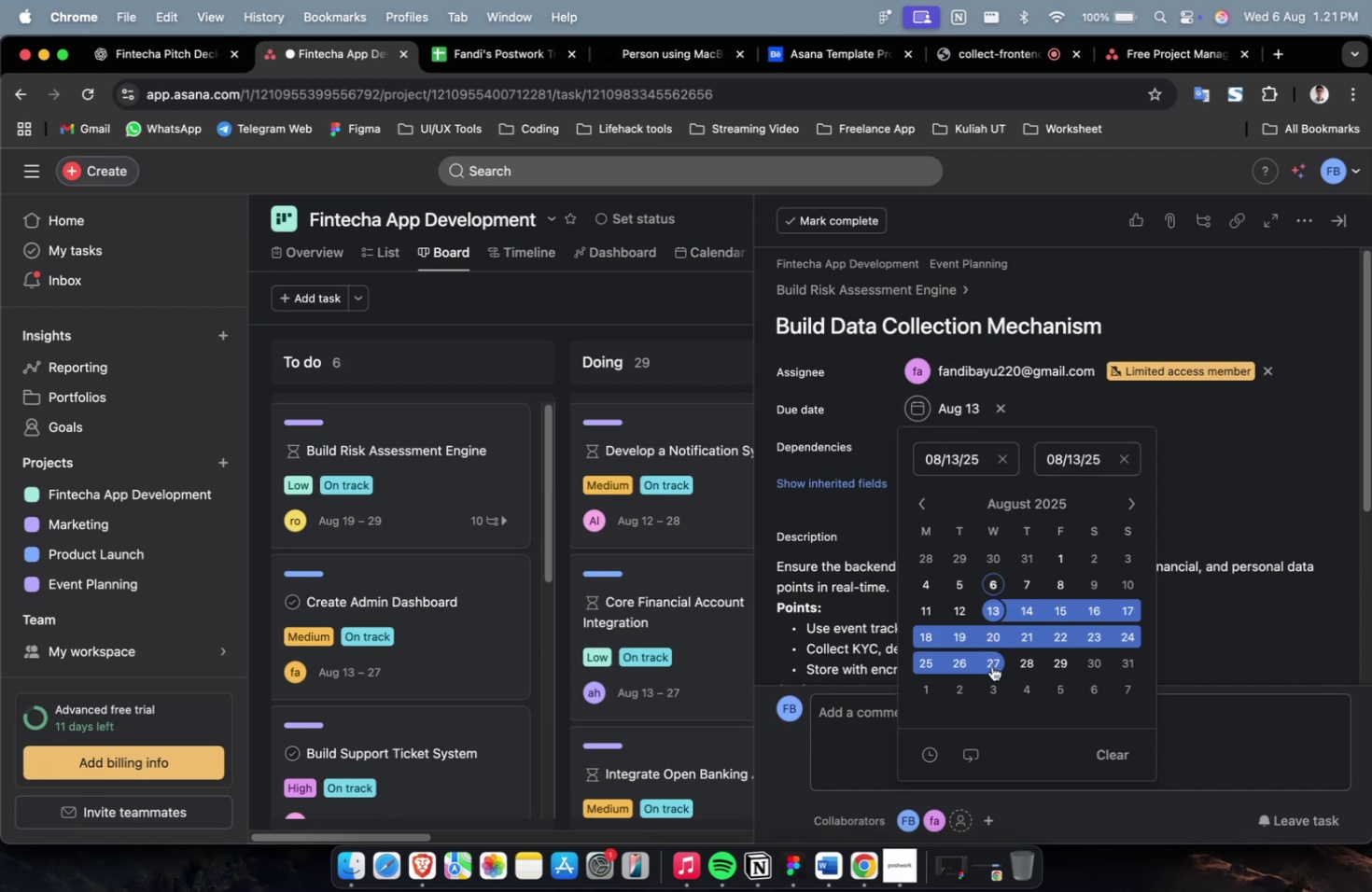 
left_click([991, 665])
 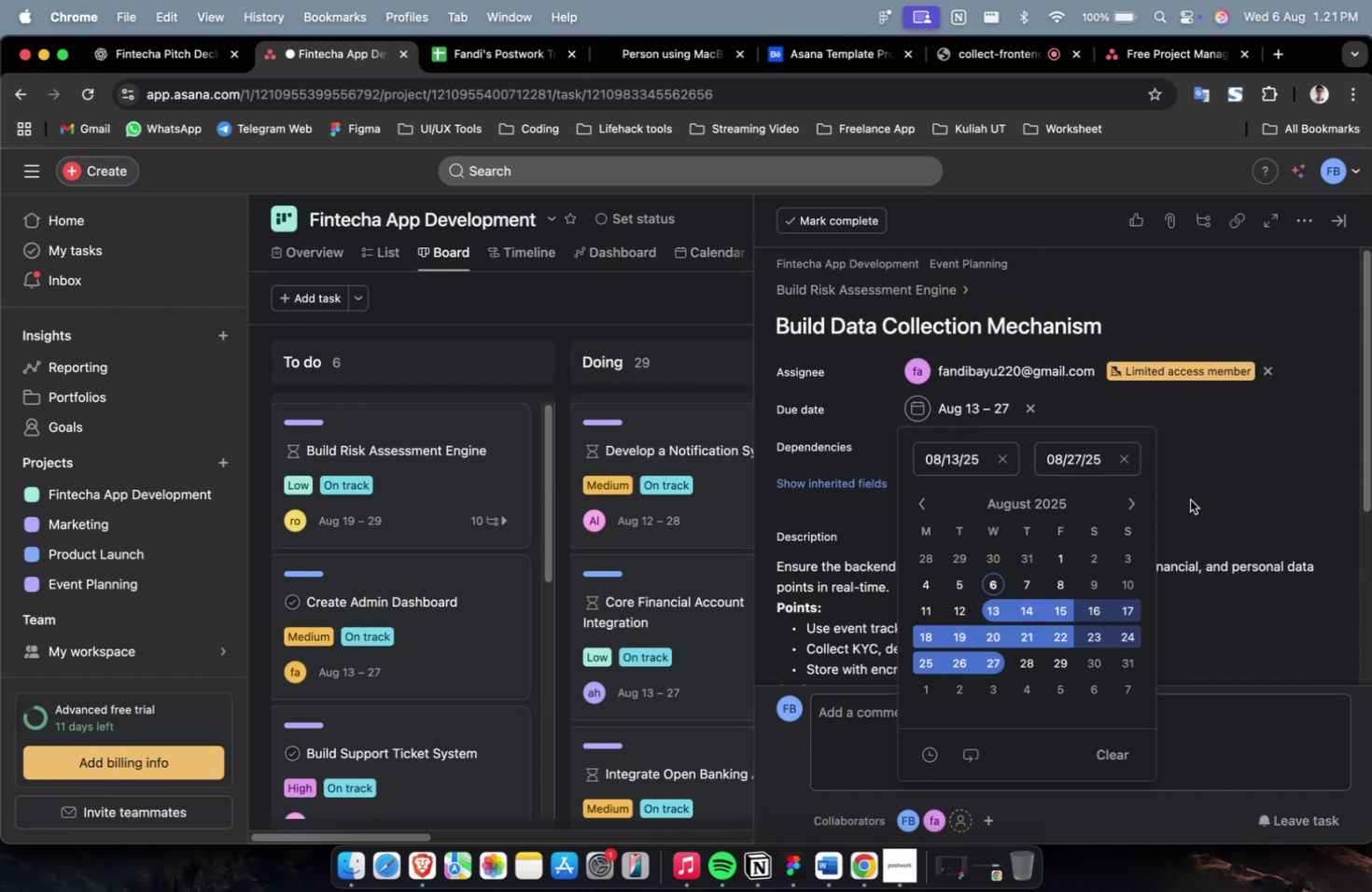 
double_click([1189, 499])
 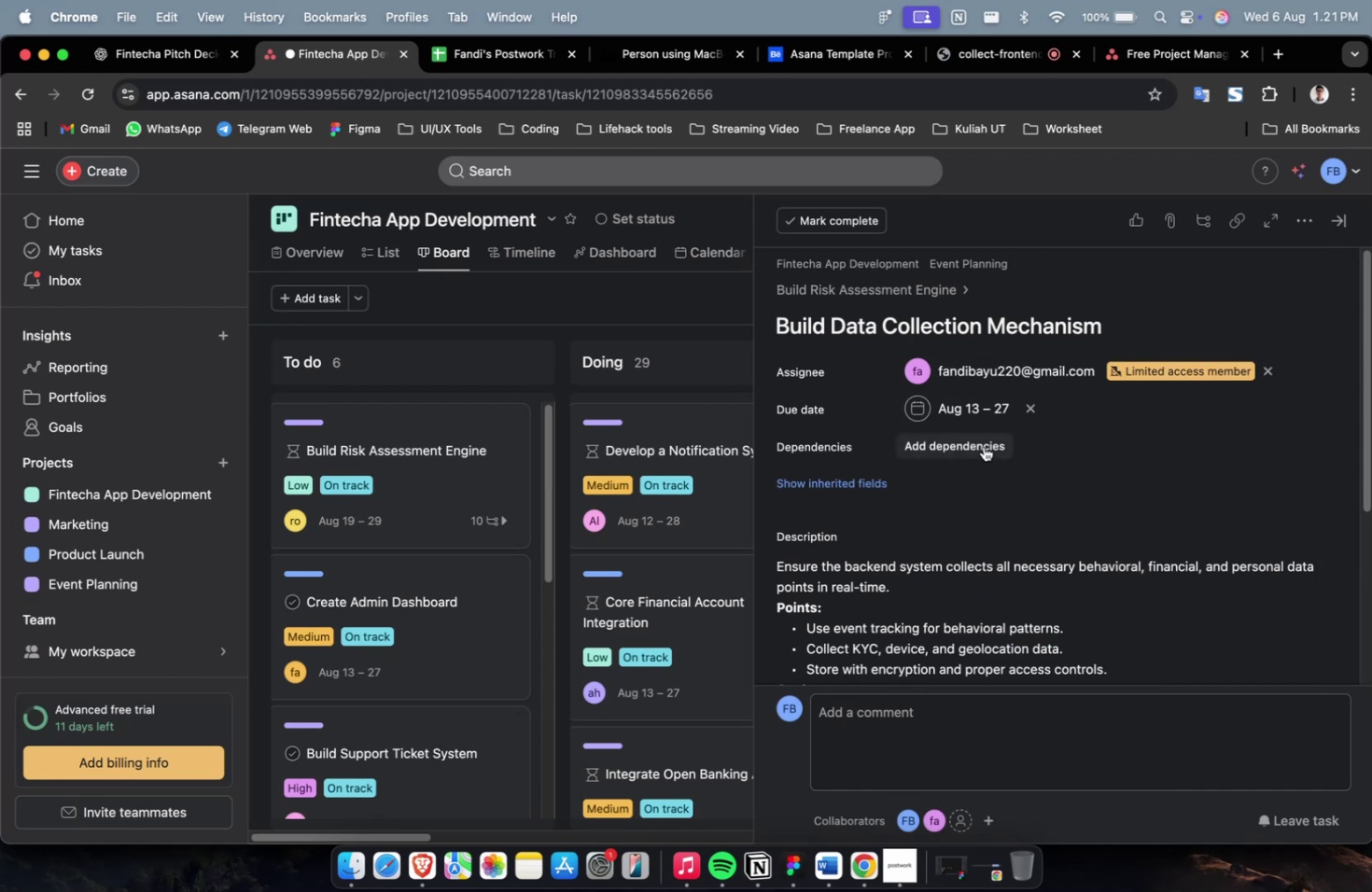 
triple_click([977, 444])
 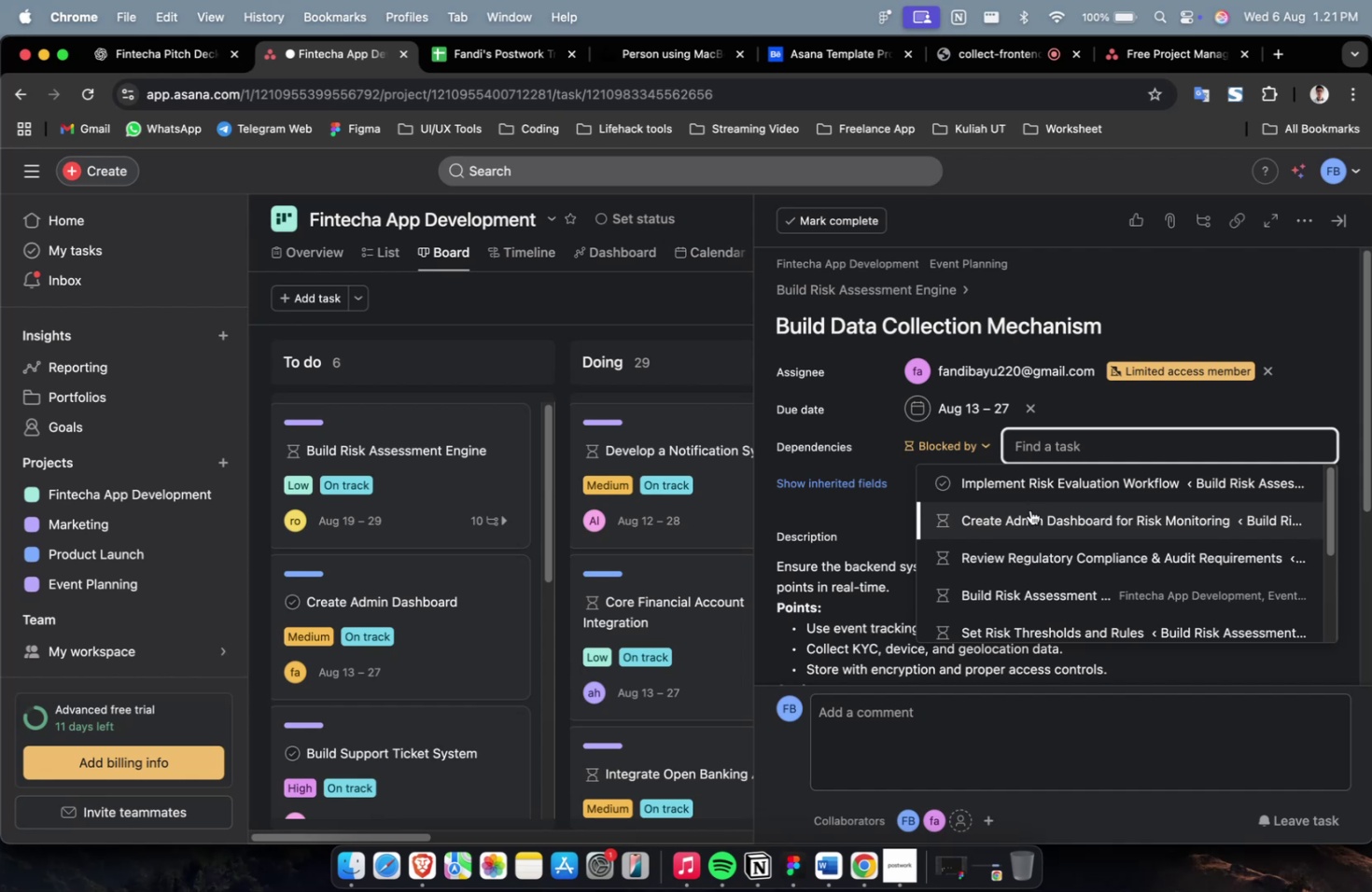 
left_click([1029, 492])
 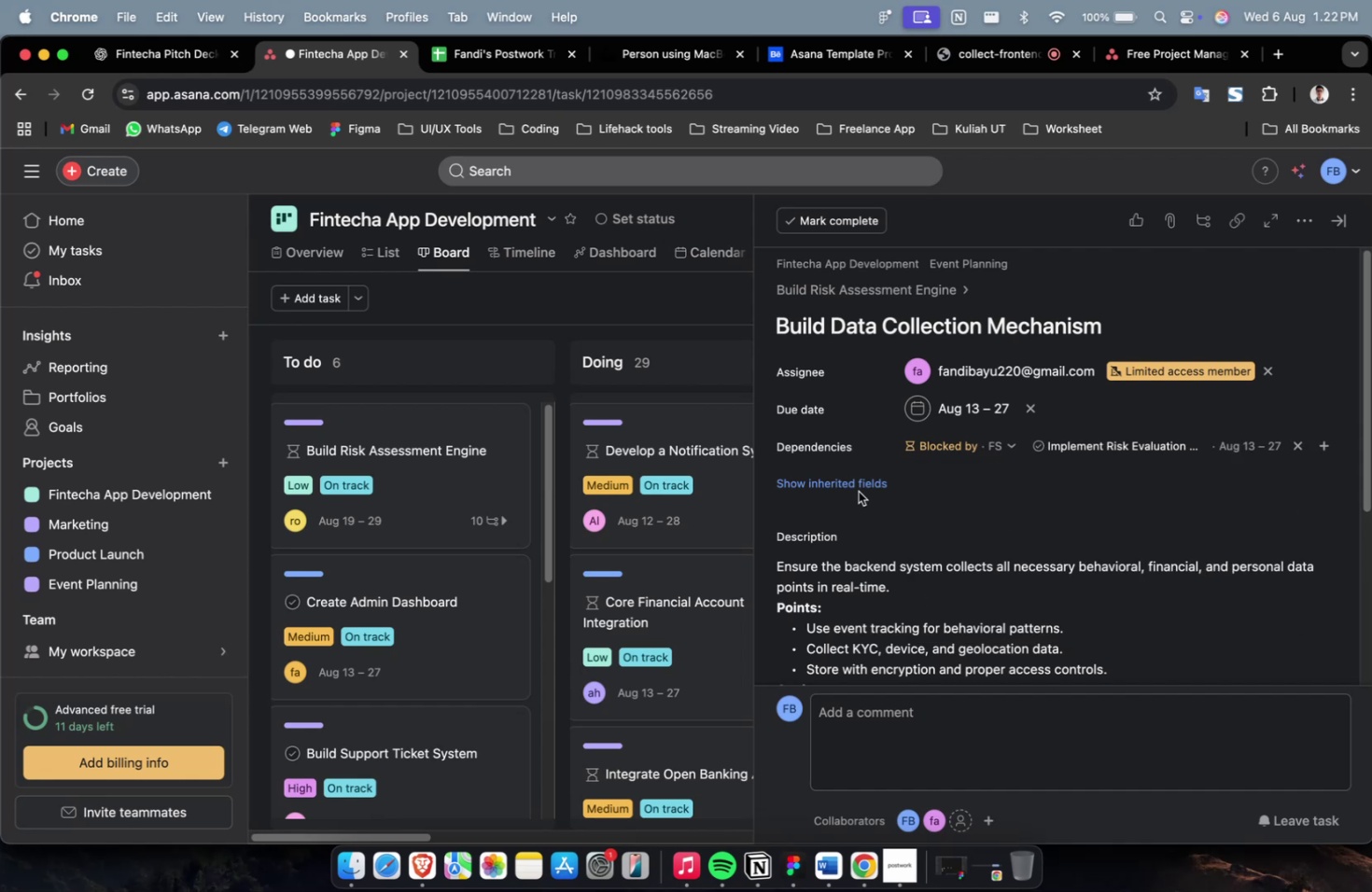 
left_click([845, 477])
 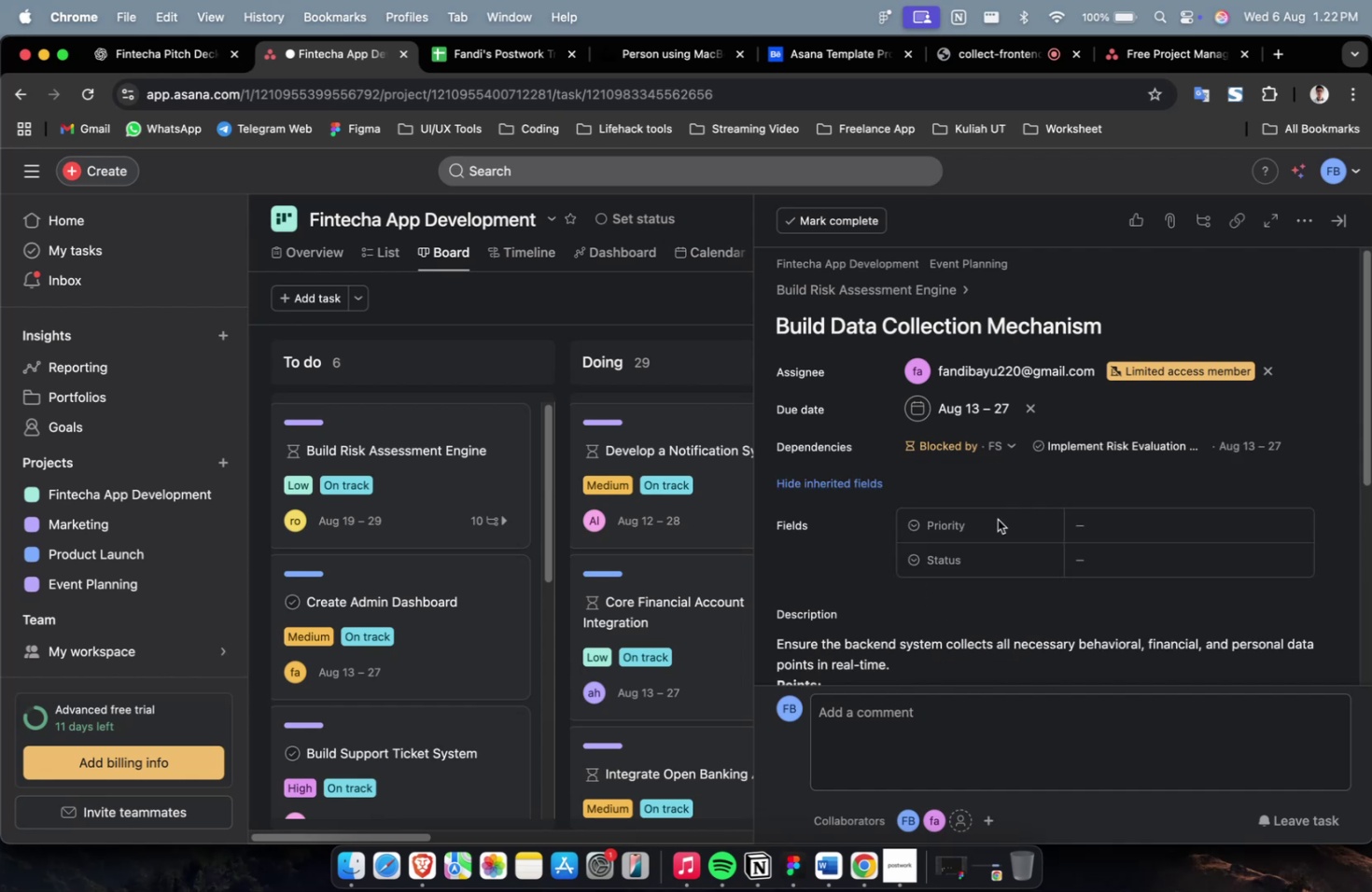 
double_click([997, 519])
 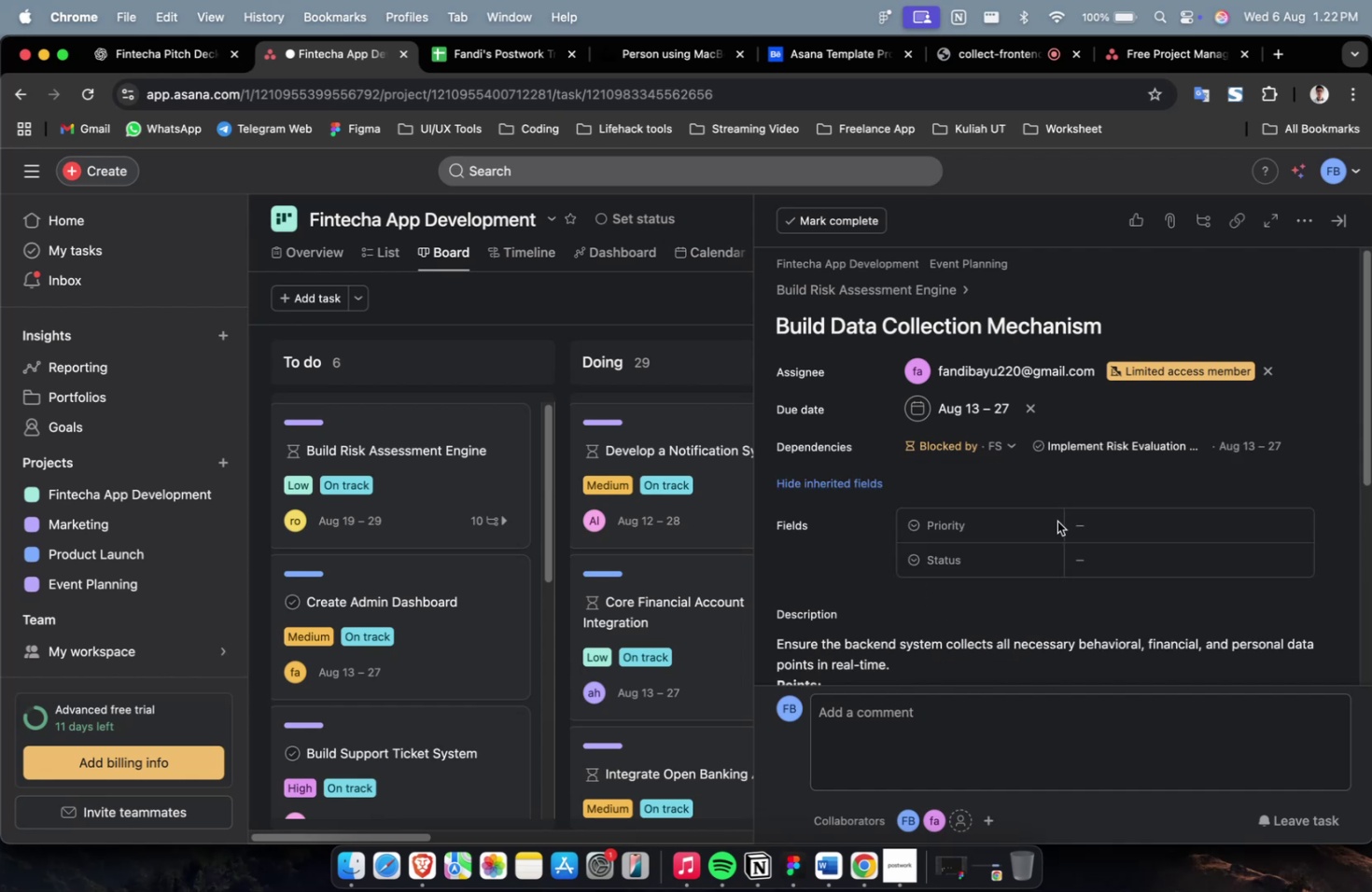 
triple_click([1057, 521])
 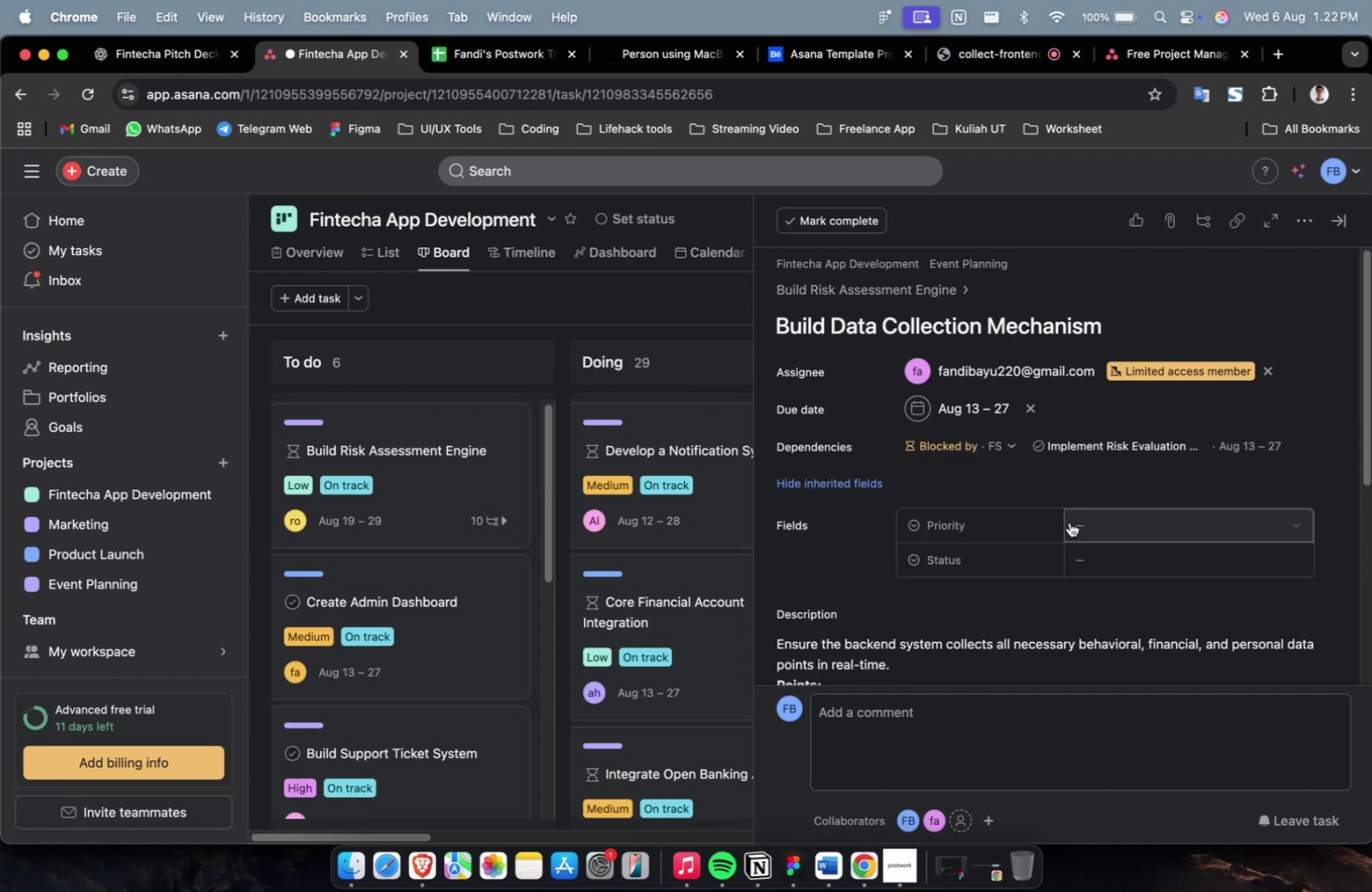 
triple_click([1069, 522])
 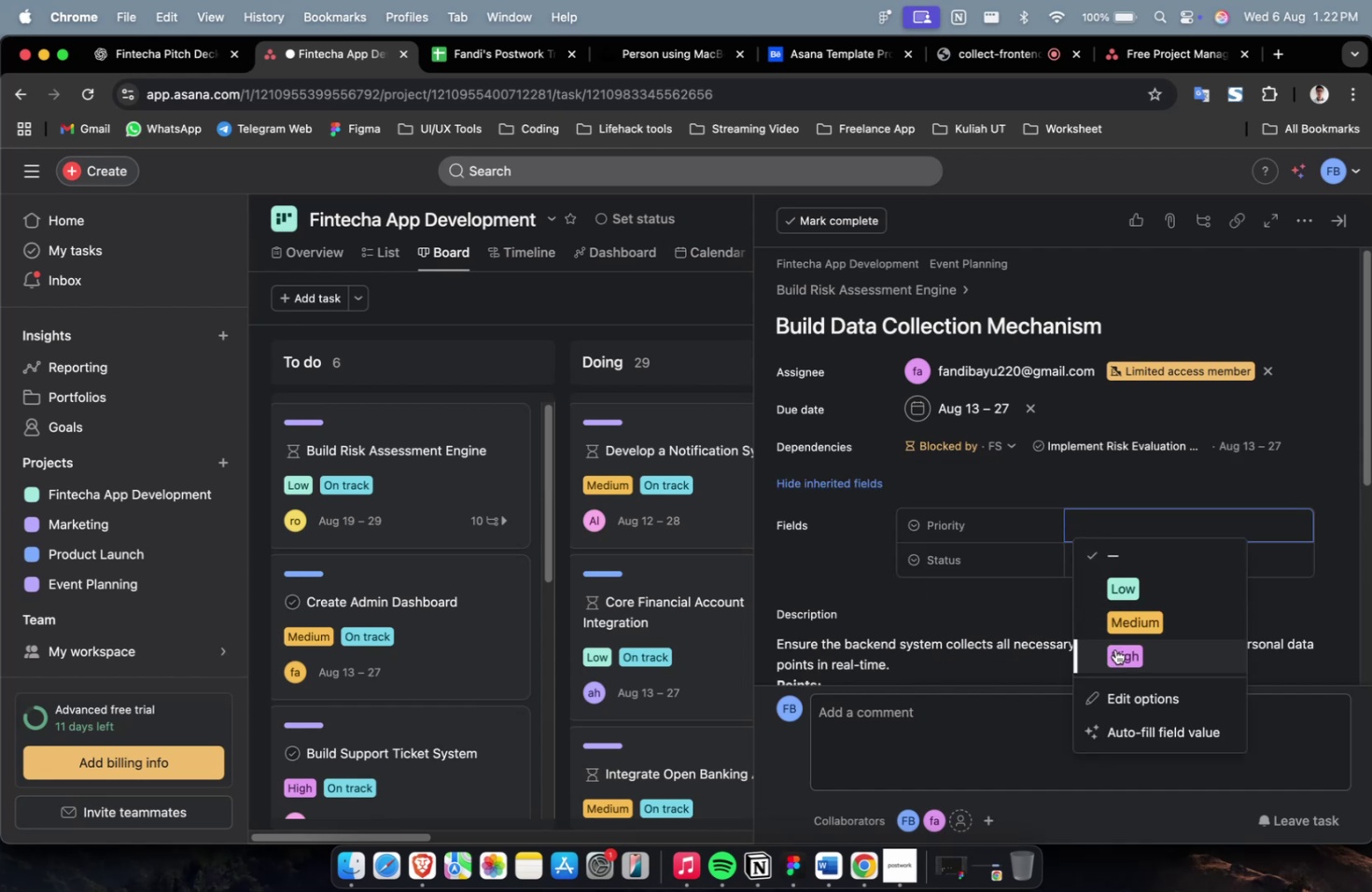 
left_click([1114, 648])
 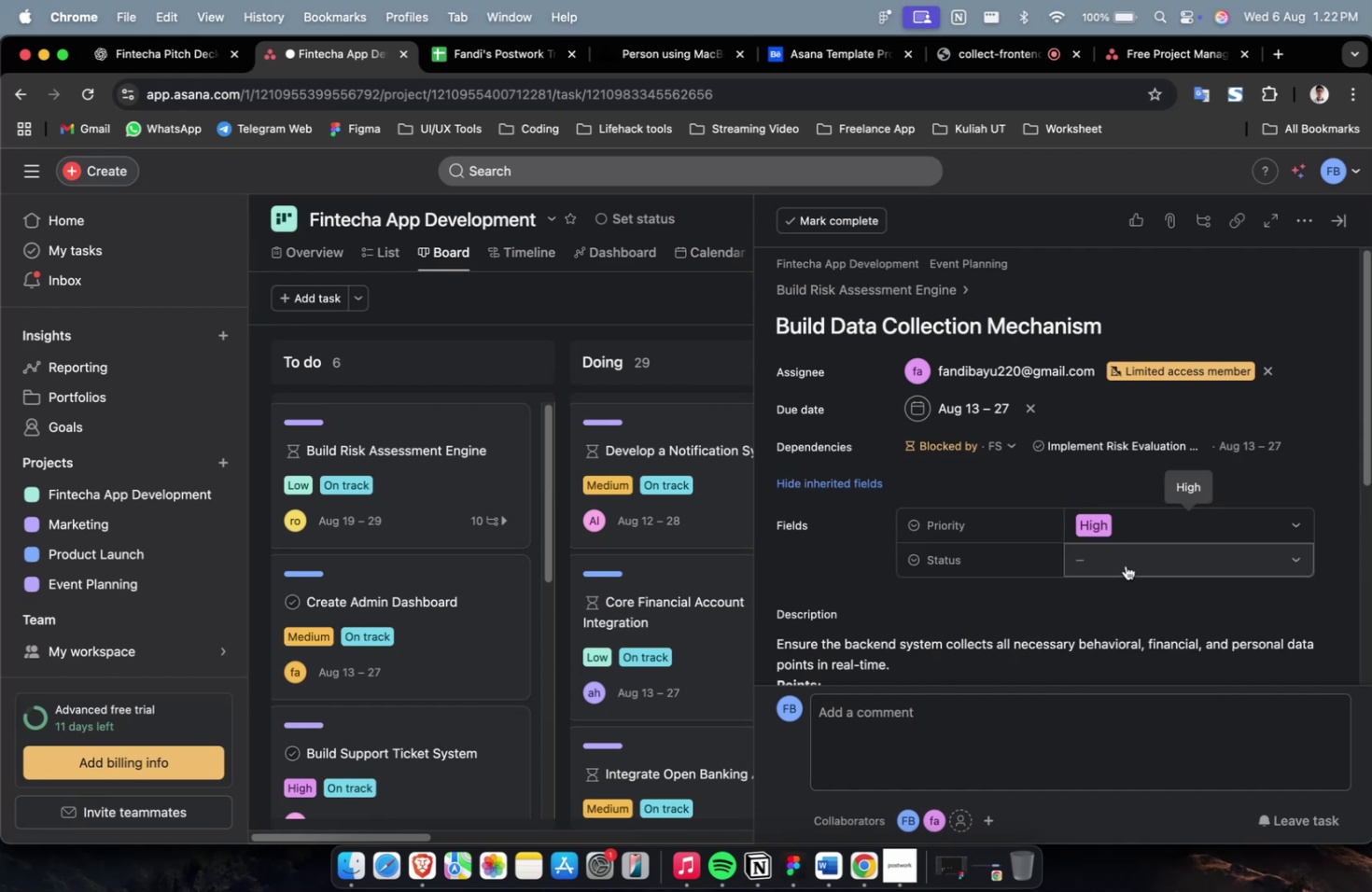 
double_click([1125, 564])
 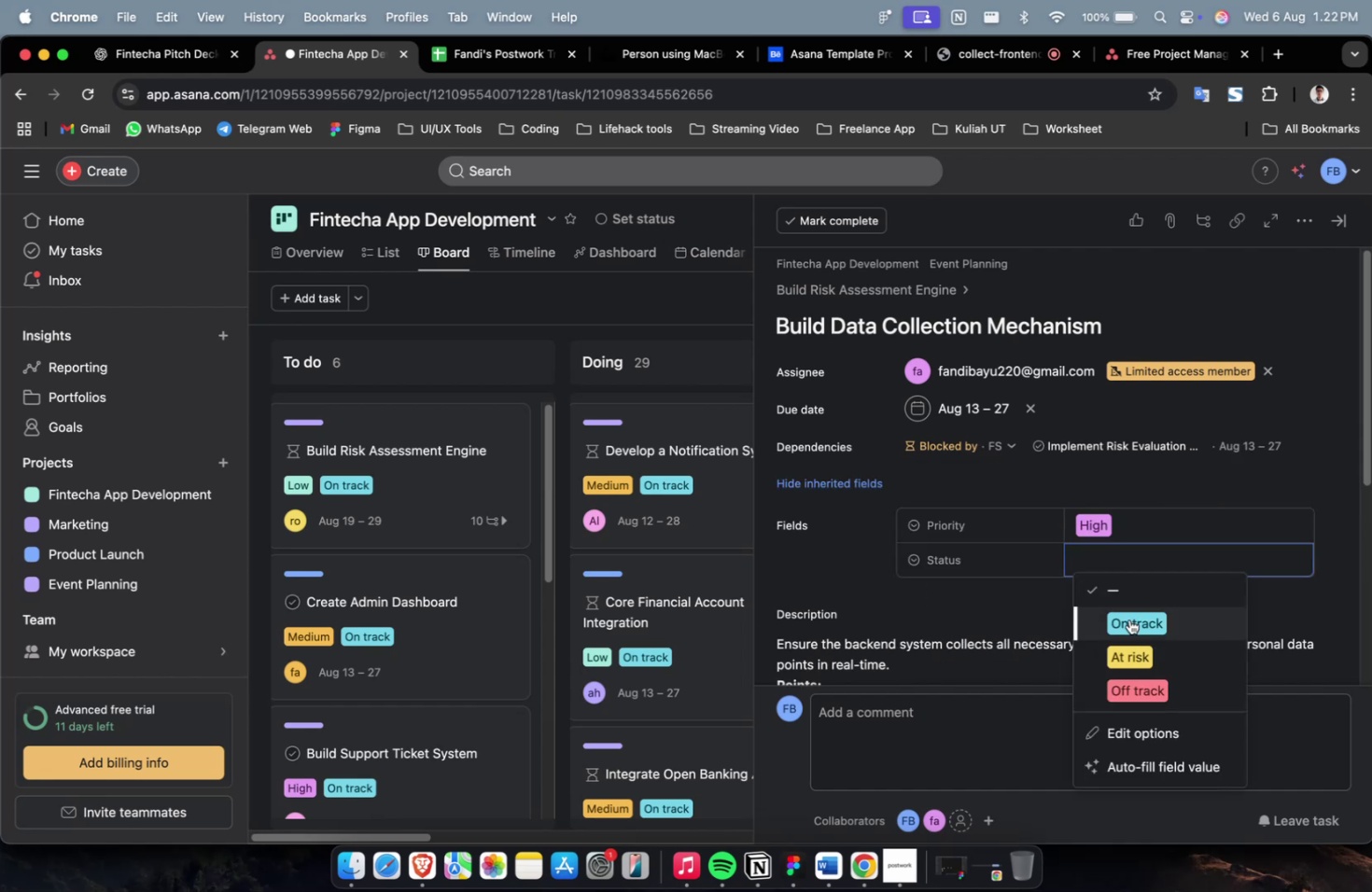 
left_click([1128, 619])
 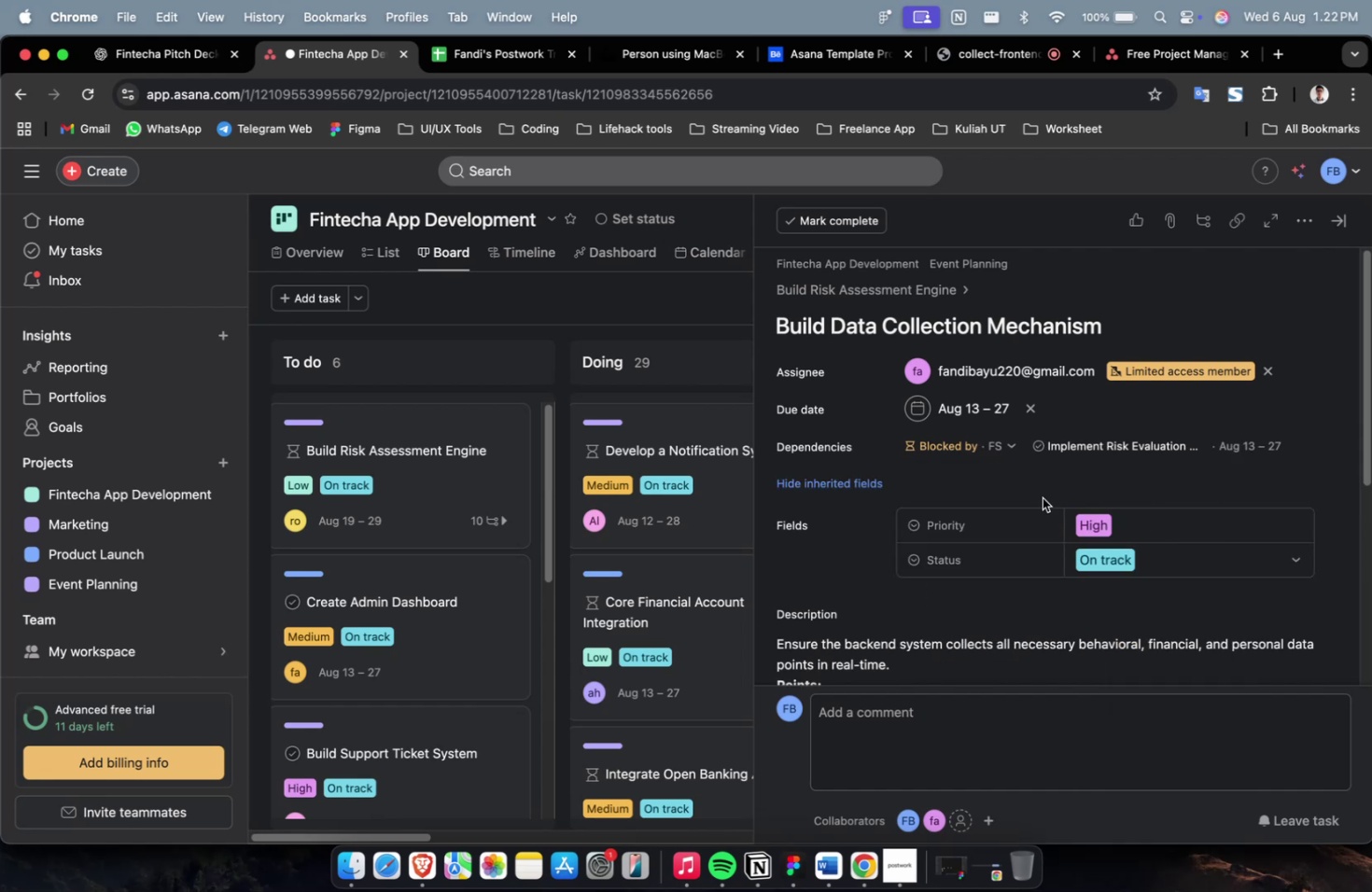 
scroll: coordinate [1033, 485], scroll_direction: down, amount: 8.0
 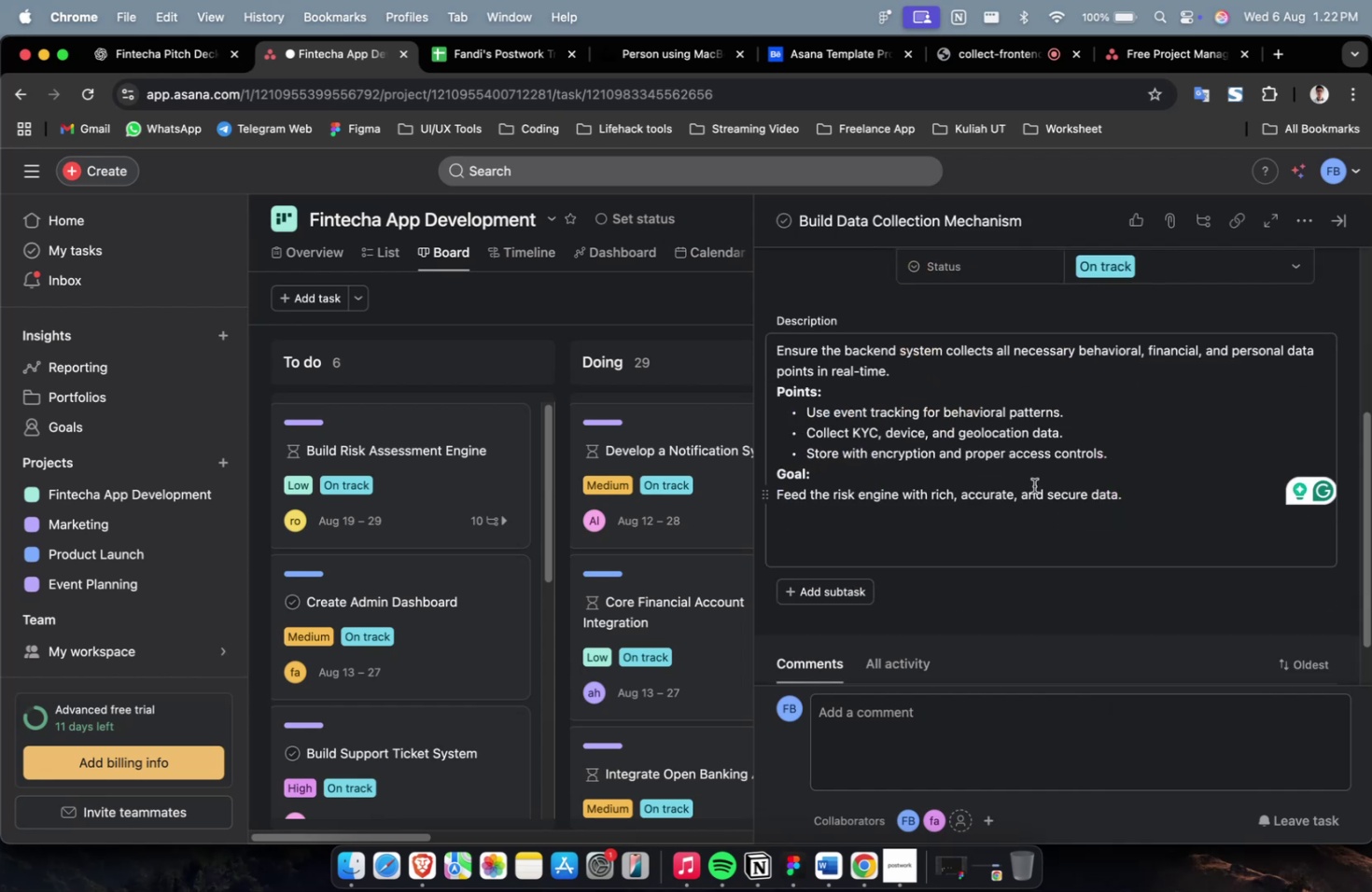 
scroll: coordinate [1033, 485], scroll_direction: up, amount: 15.0
 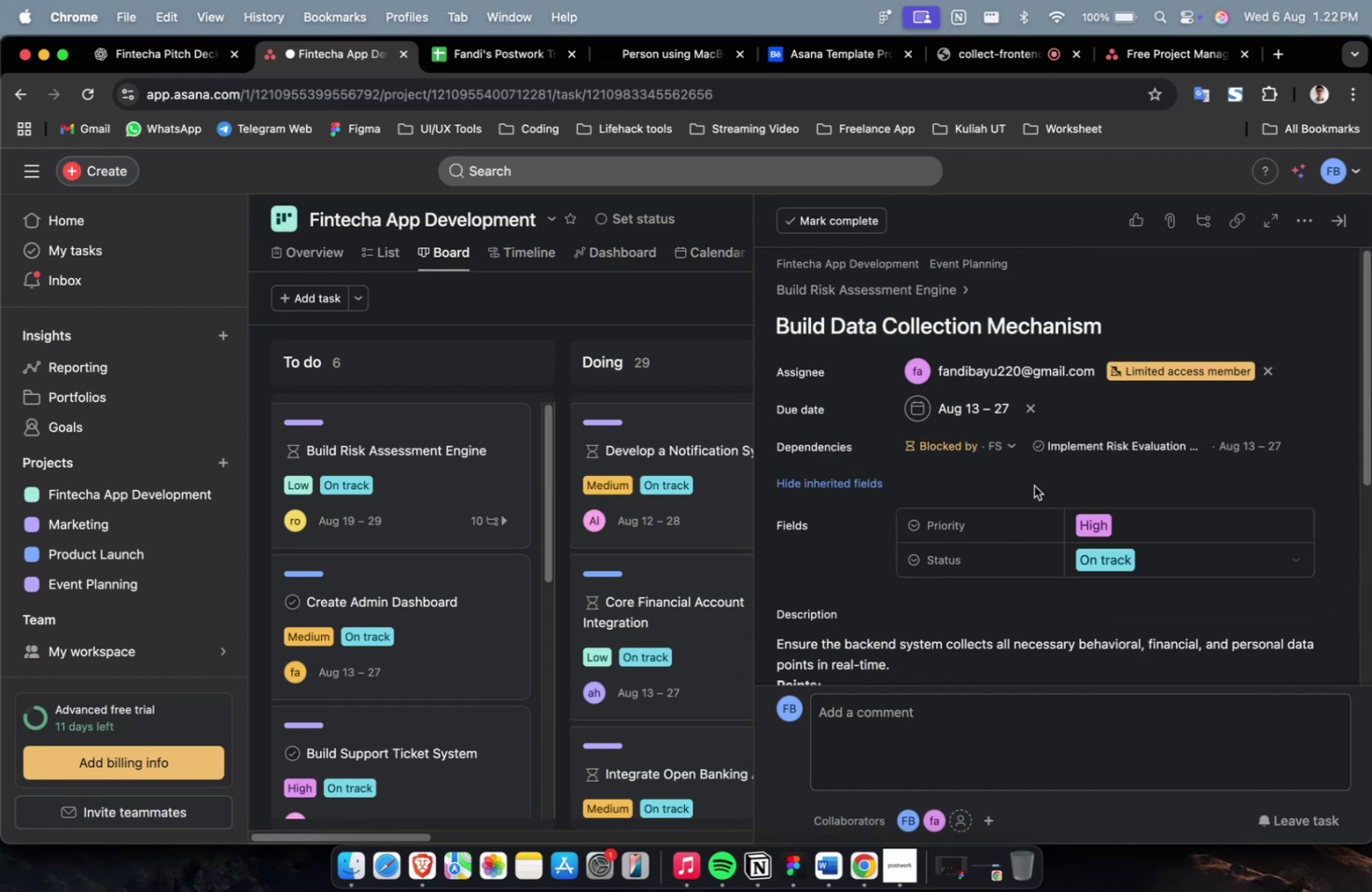 
scroll: coordinate [1033, 485], scroll_direction: down, amount: 19.0
 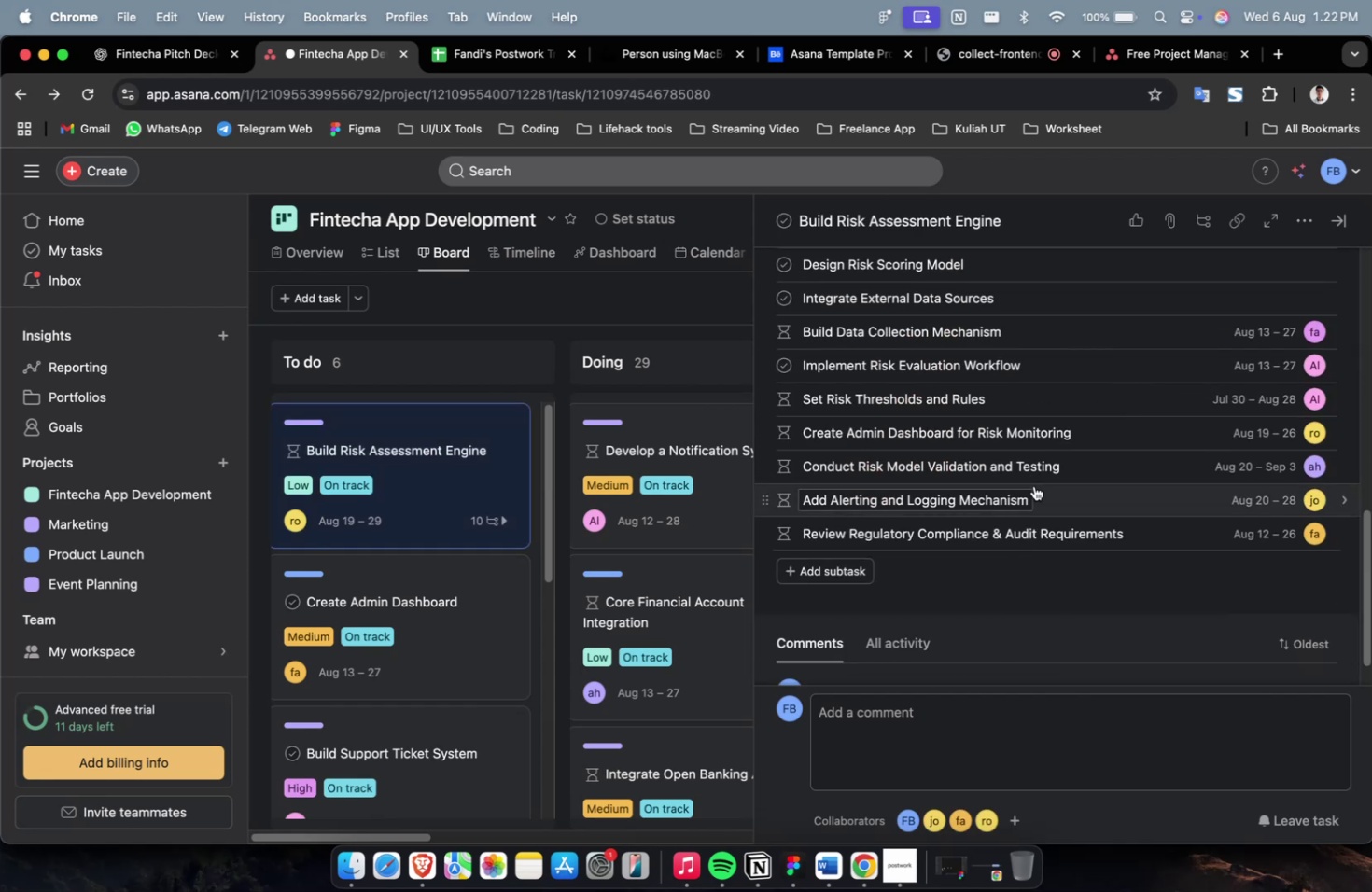 
scroll: coordinate [1071, 447], scroll_direction: up, amount: 4.0
 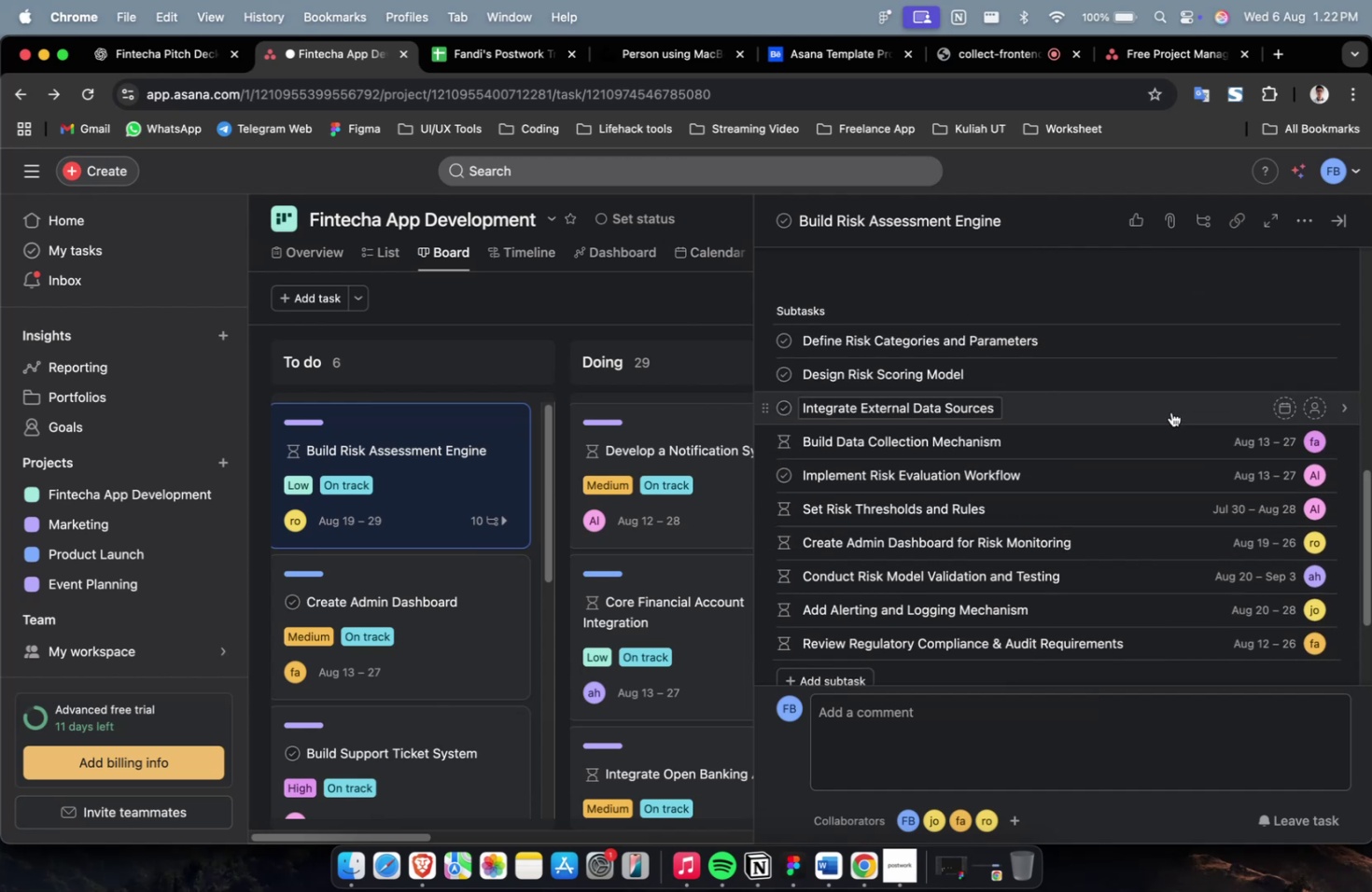 
left_click([1170, 411])
 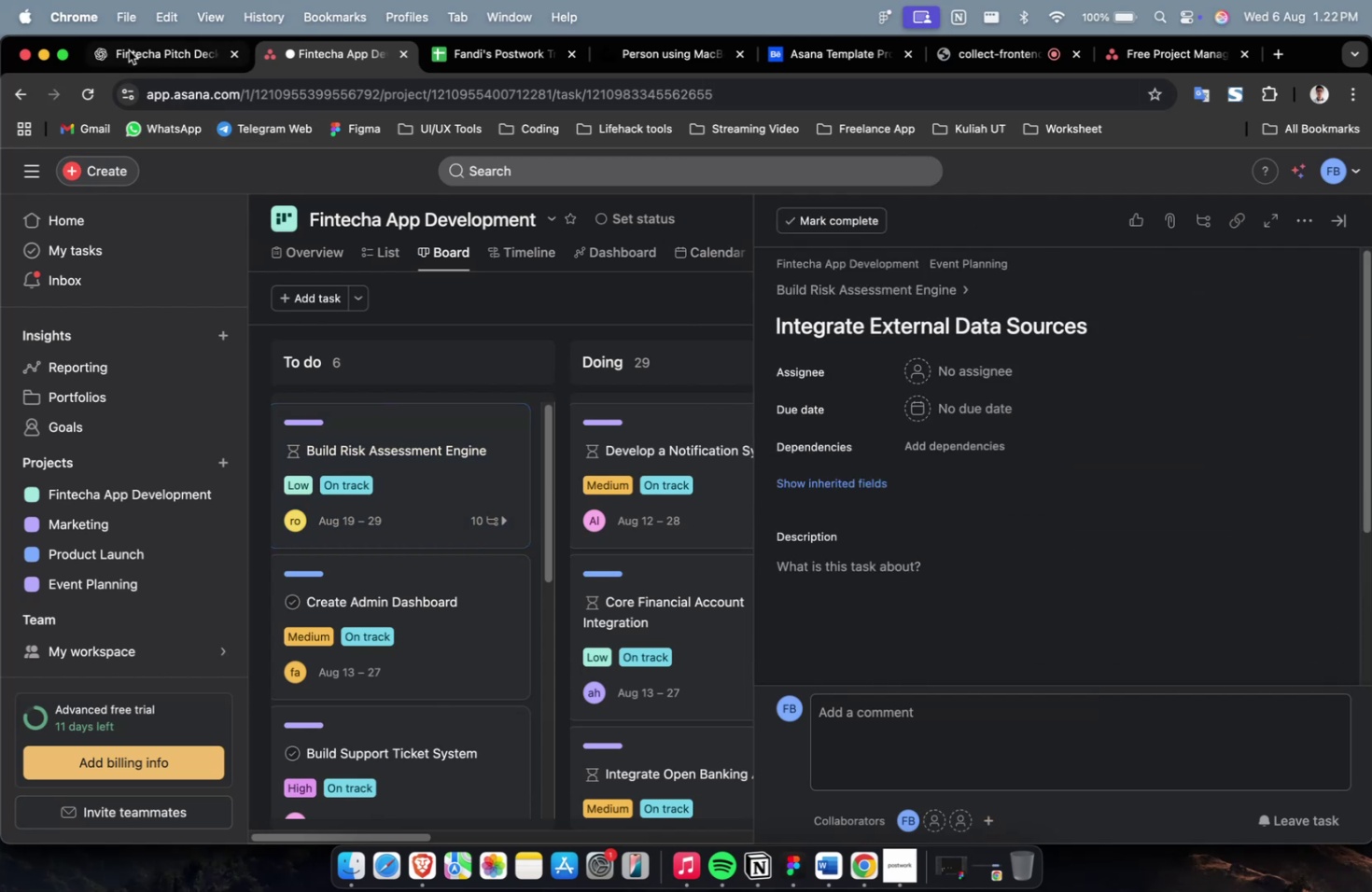 
left_click([138, 53])
 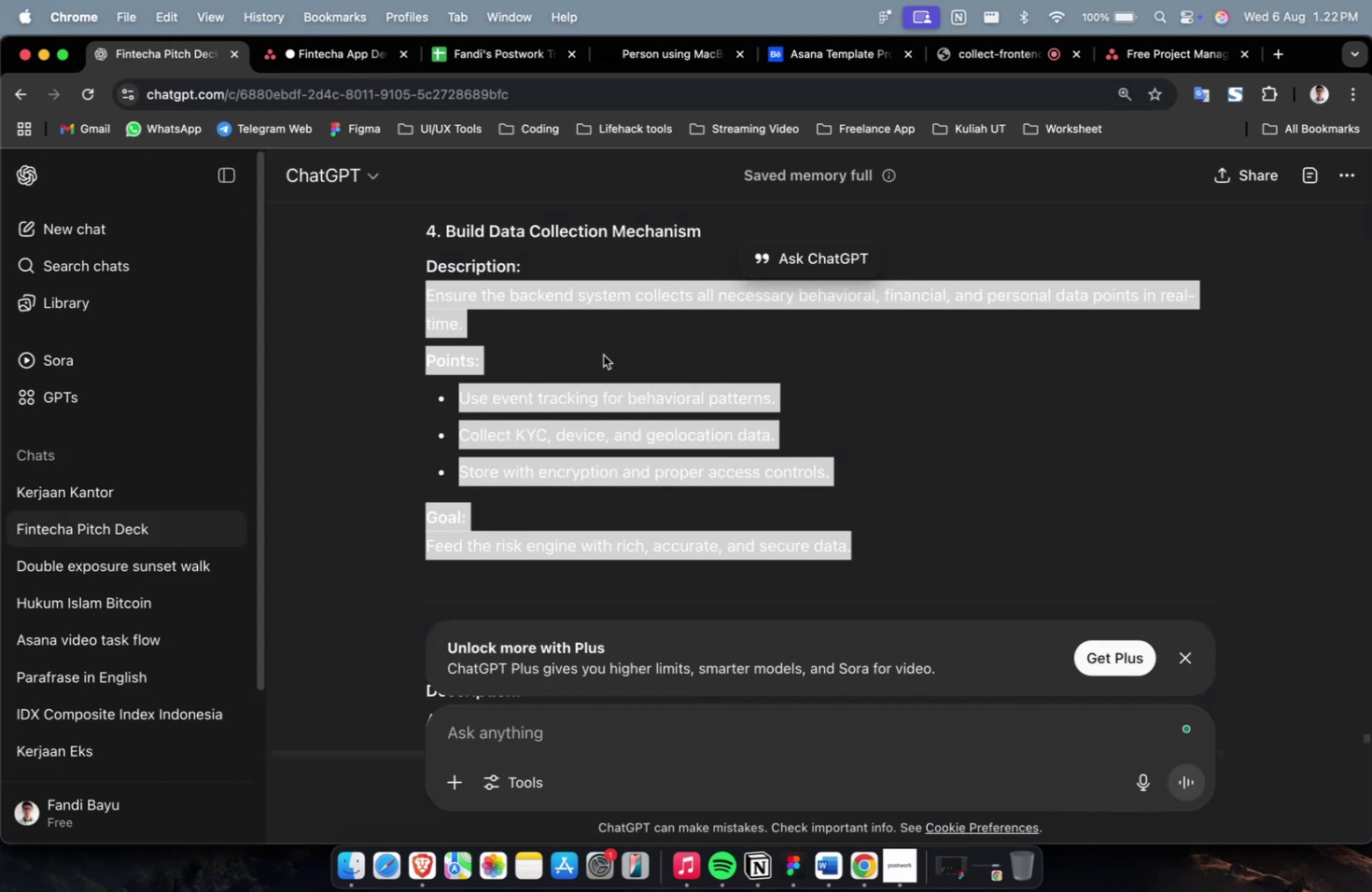 
scroll: coordinate [660, 393], scroll_direction: up, amount: 8.0
 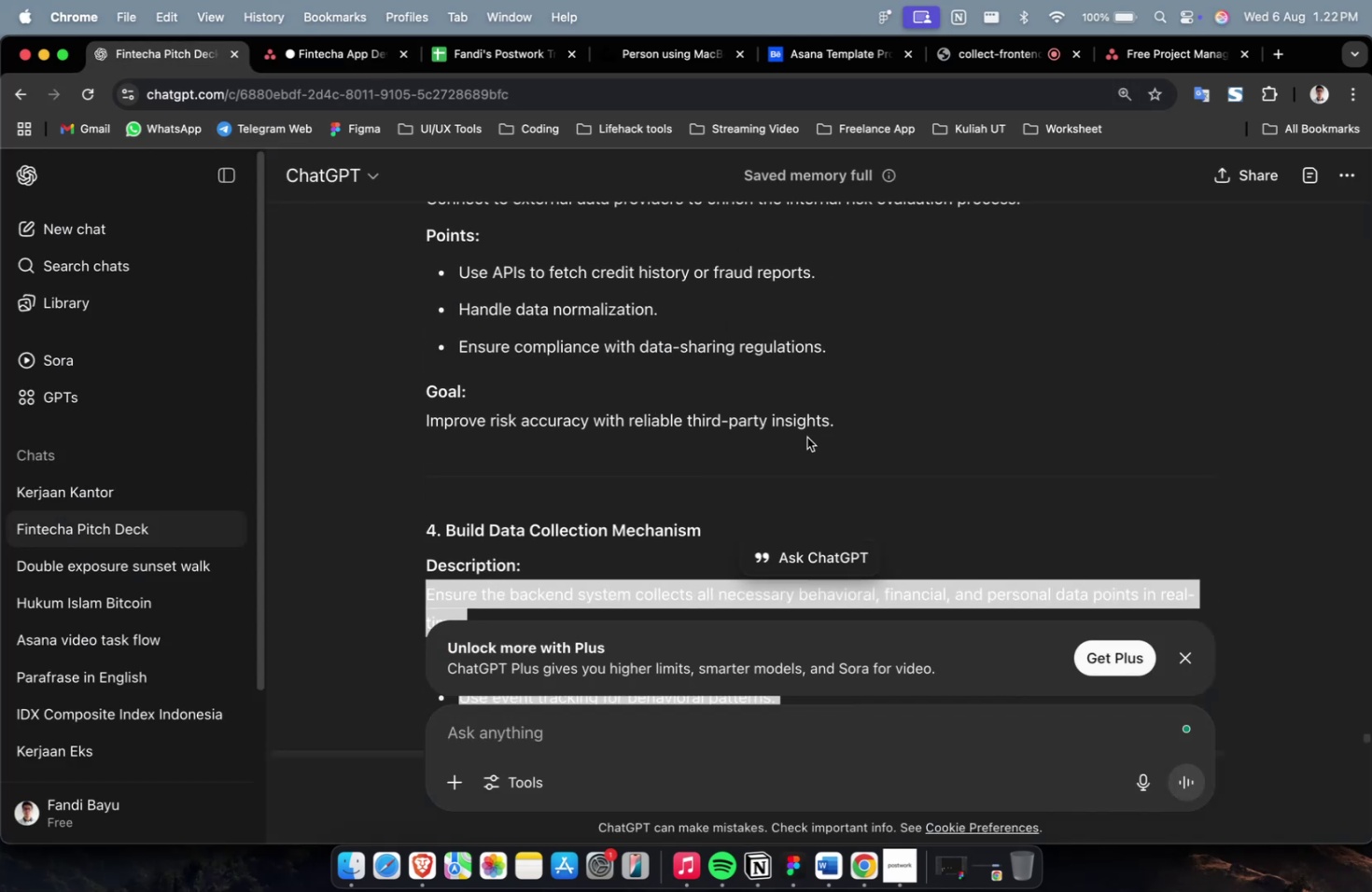 
left_click_drag(start_coordinate=[837, 429], to_coordinate=[427, 349])
 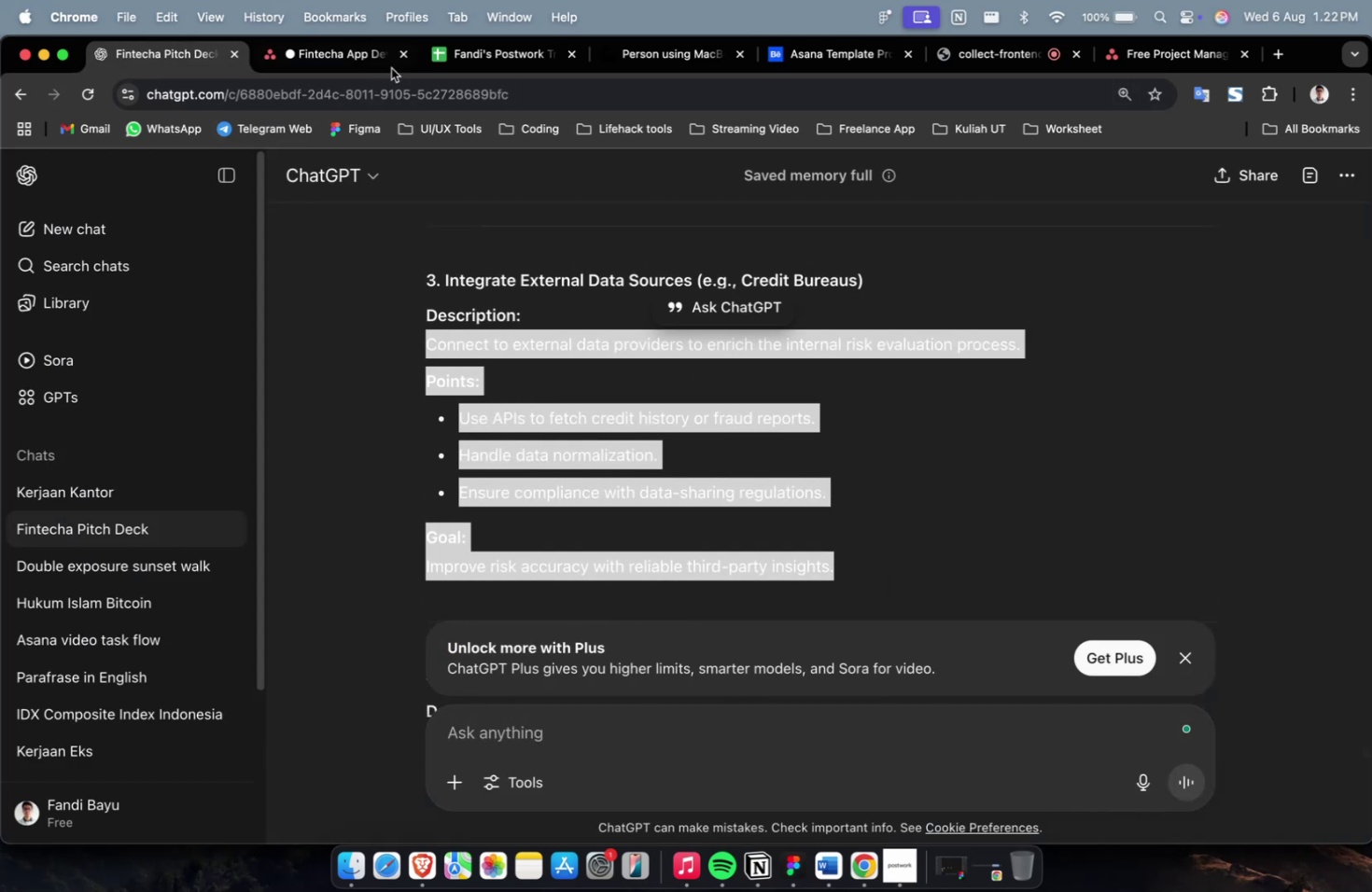 
scroll: coordinate [589, 460], scroll_direction: up, amount: 6.0
 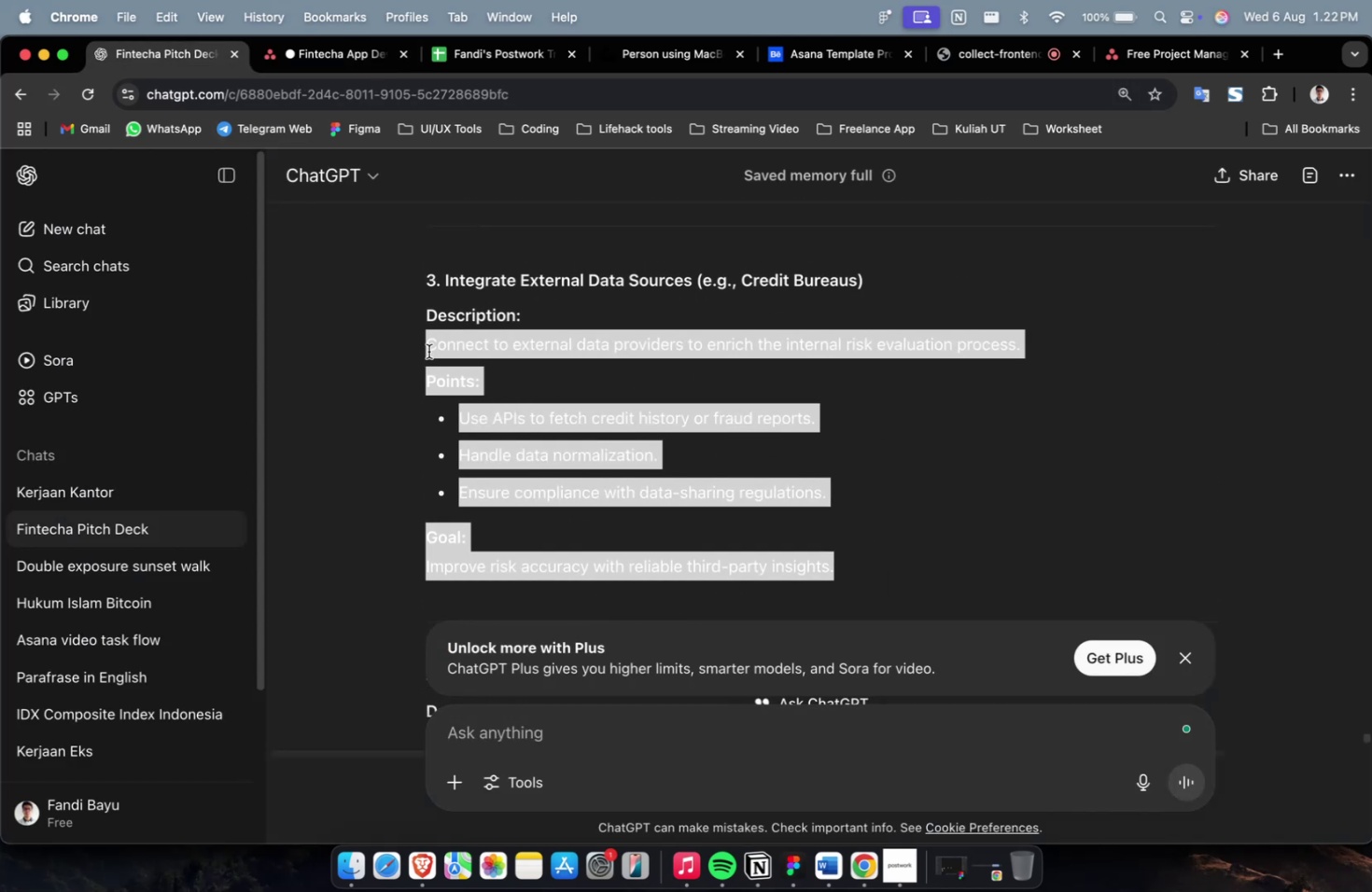 
key(Meta+C)
 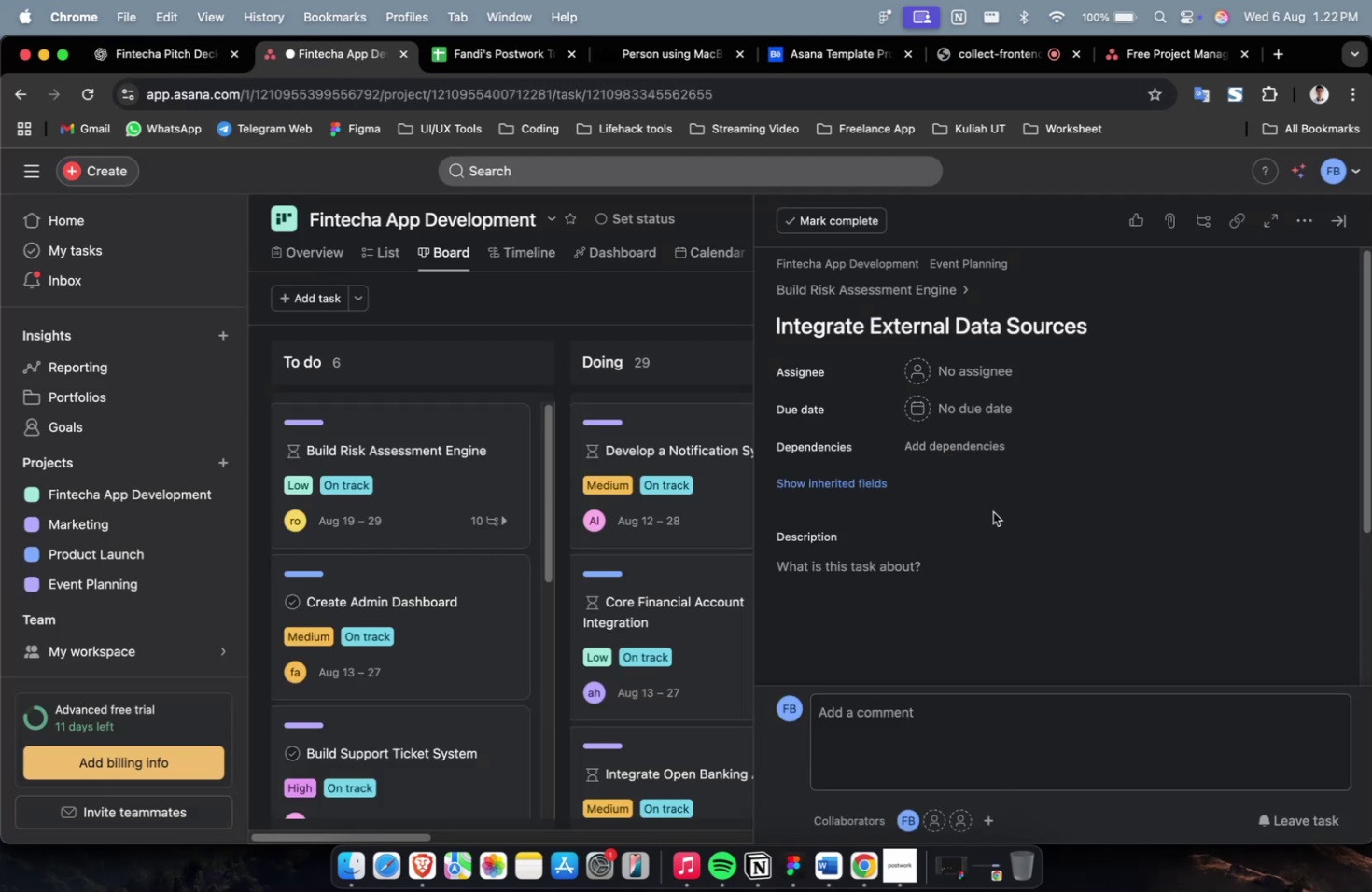 
double_click([974, 578])
 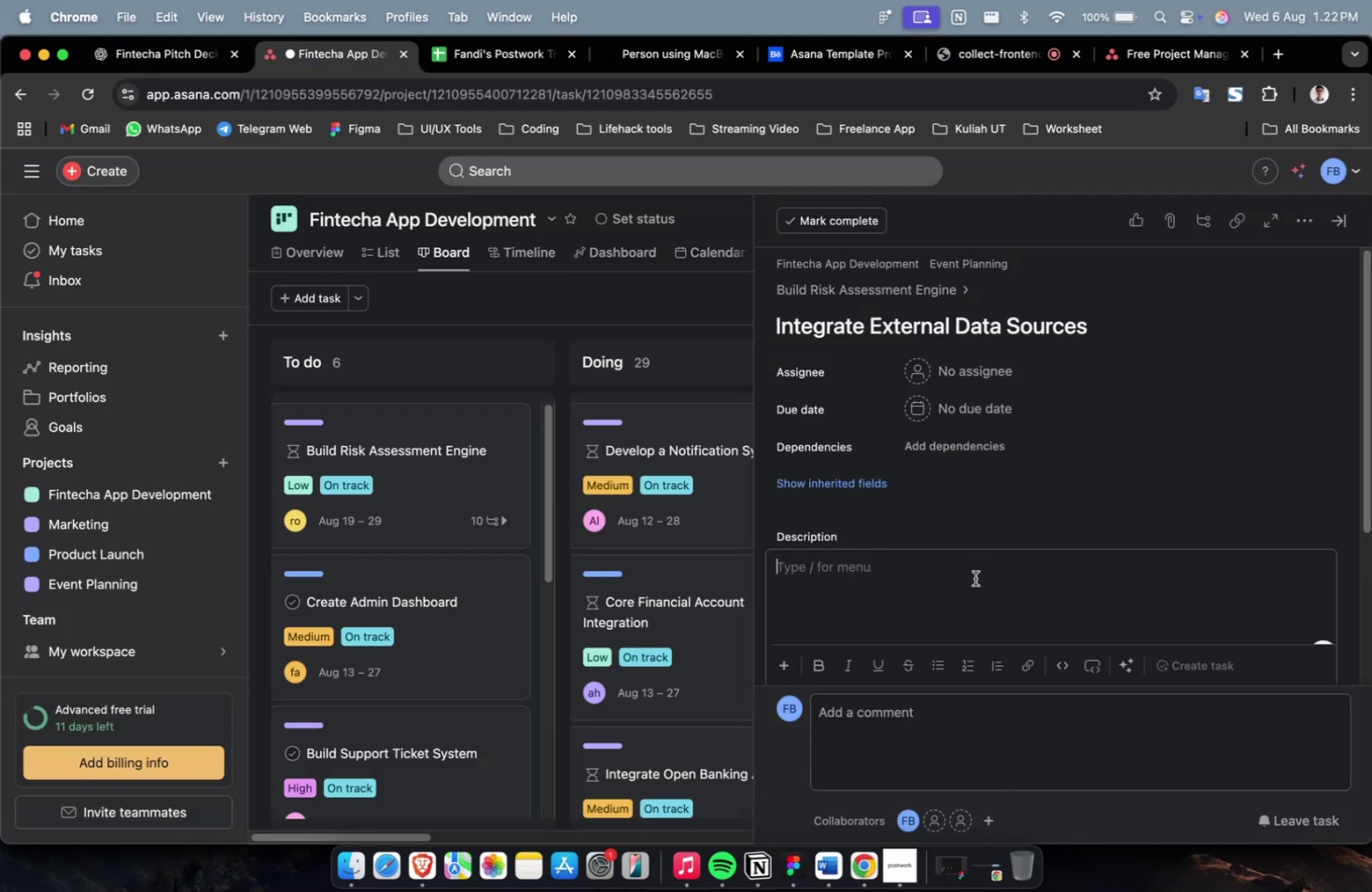 
key(Meta+V)
 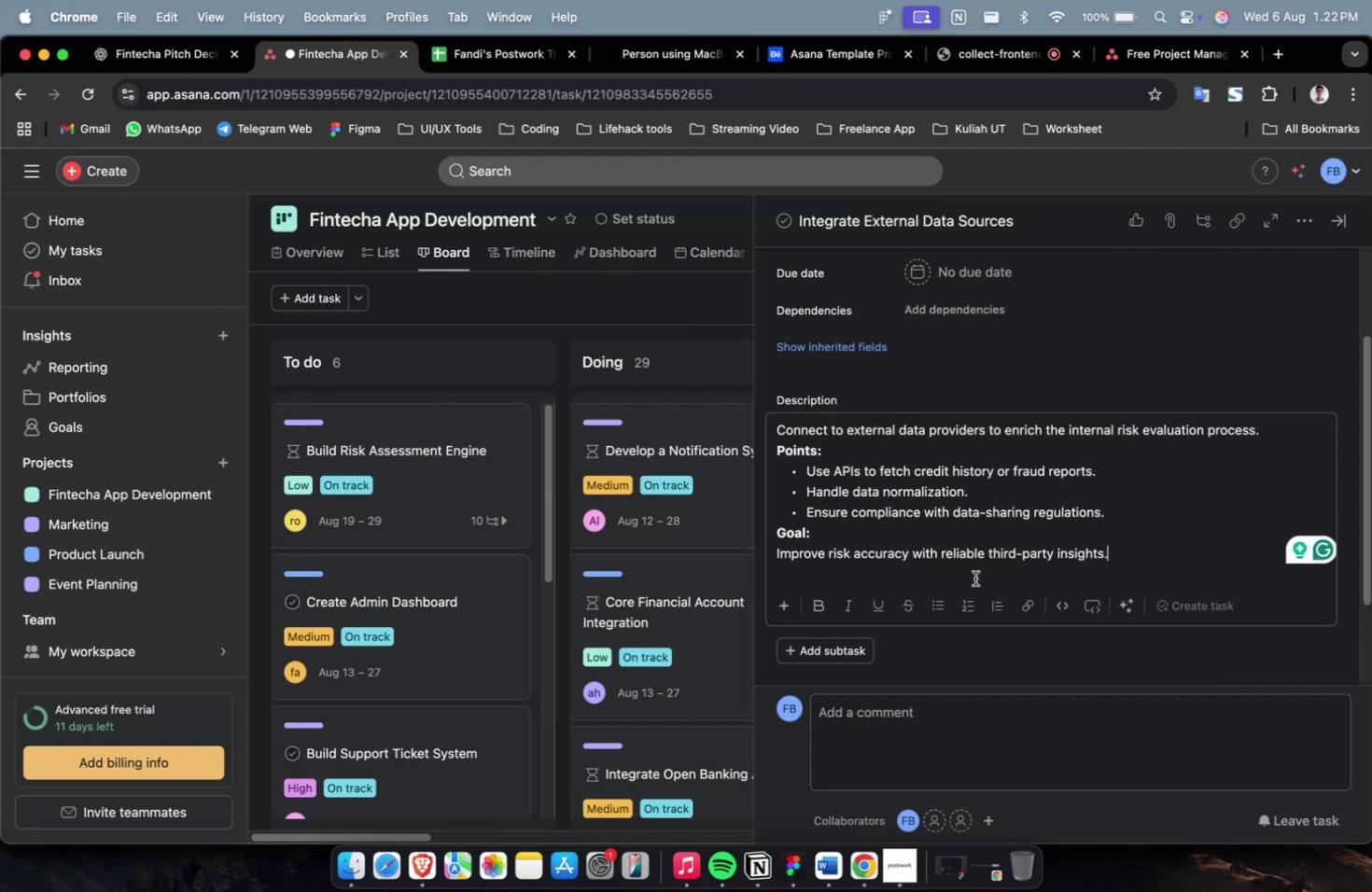 
wait(10.28)
 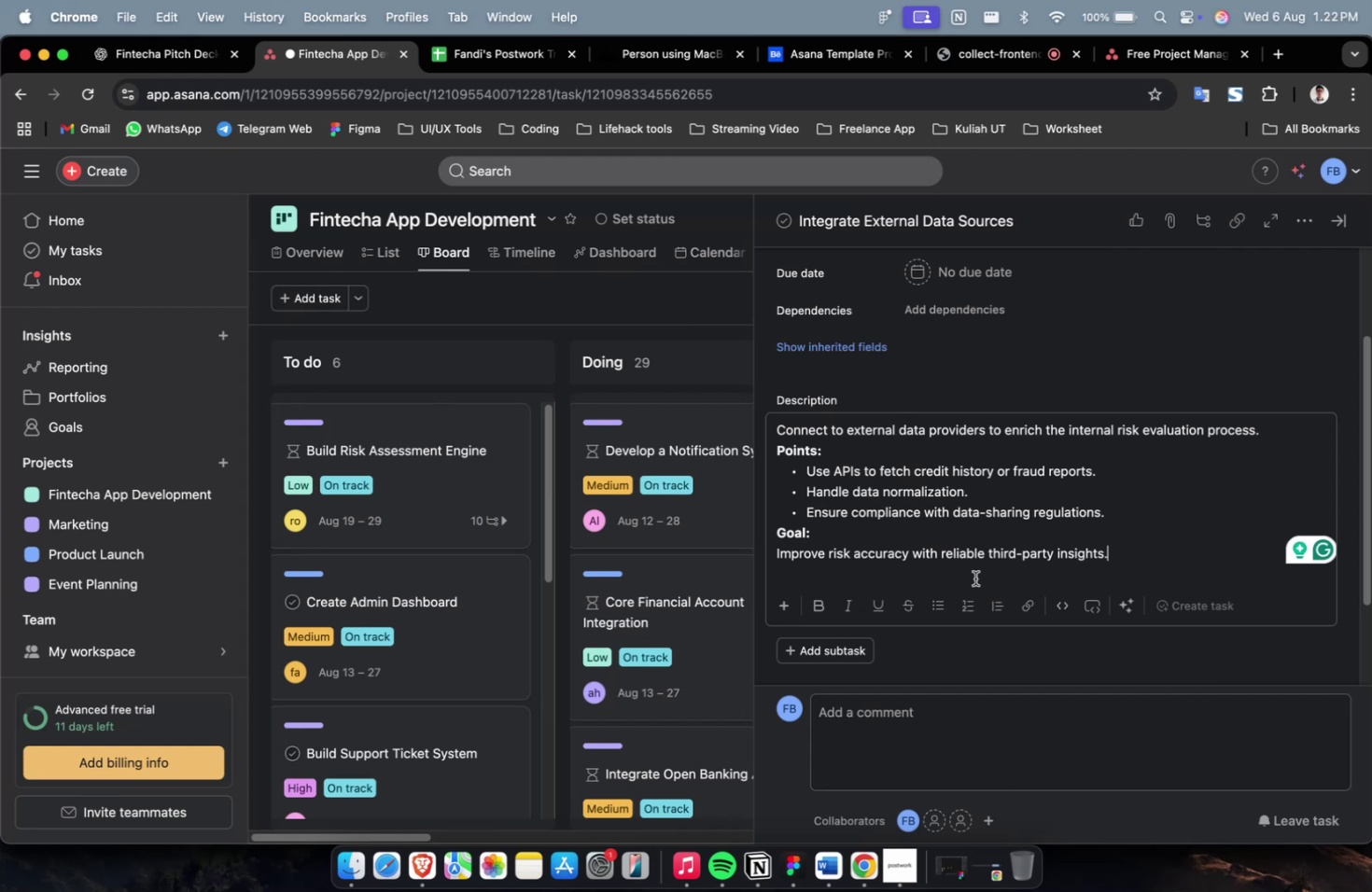 
scroll: coordinate [974, 578], scroll_direction: down, amount: 3.0
 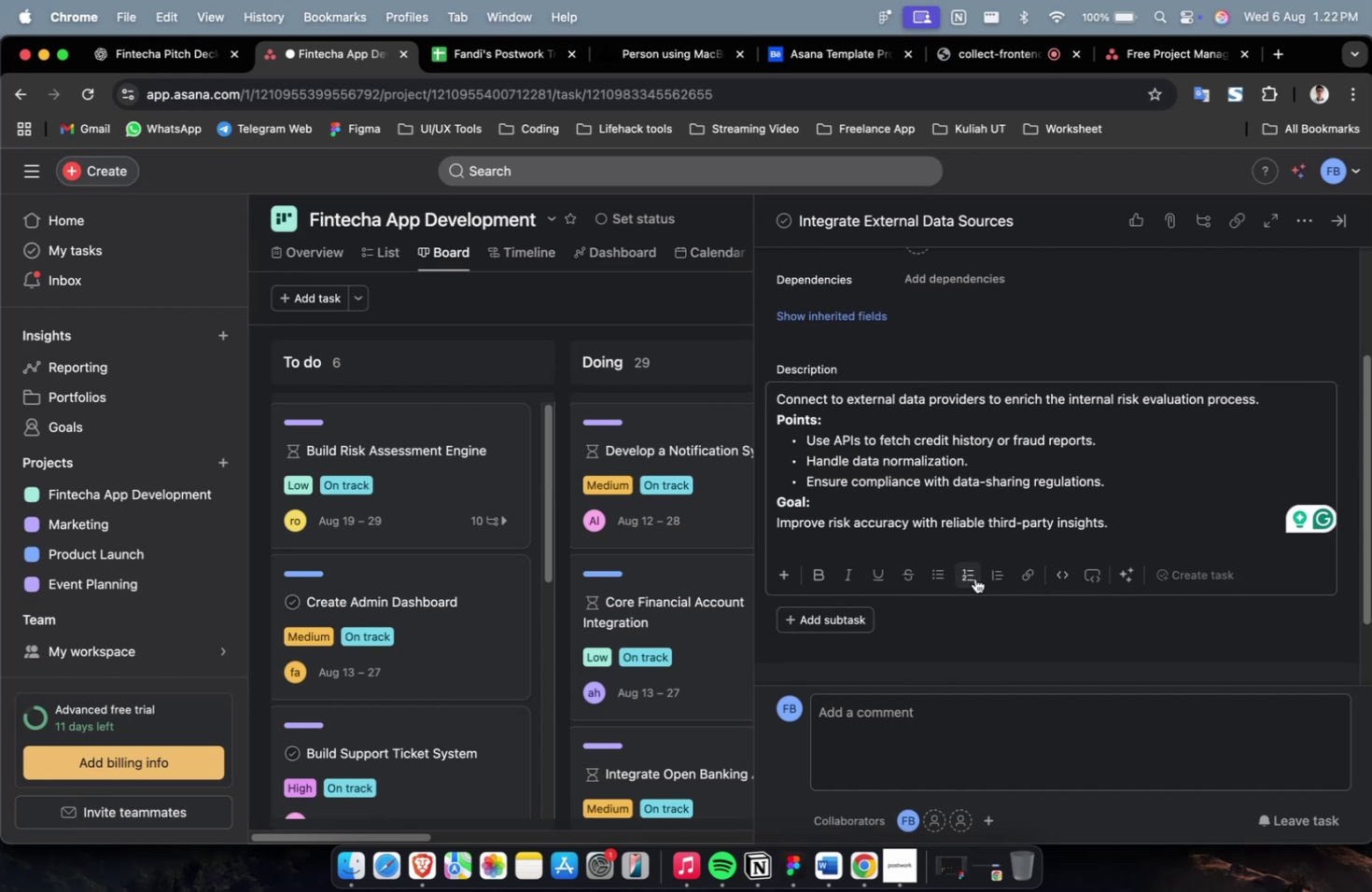 
wait(14.12)
 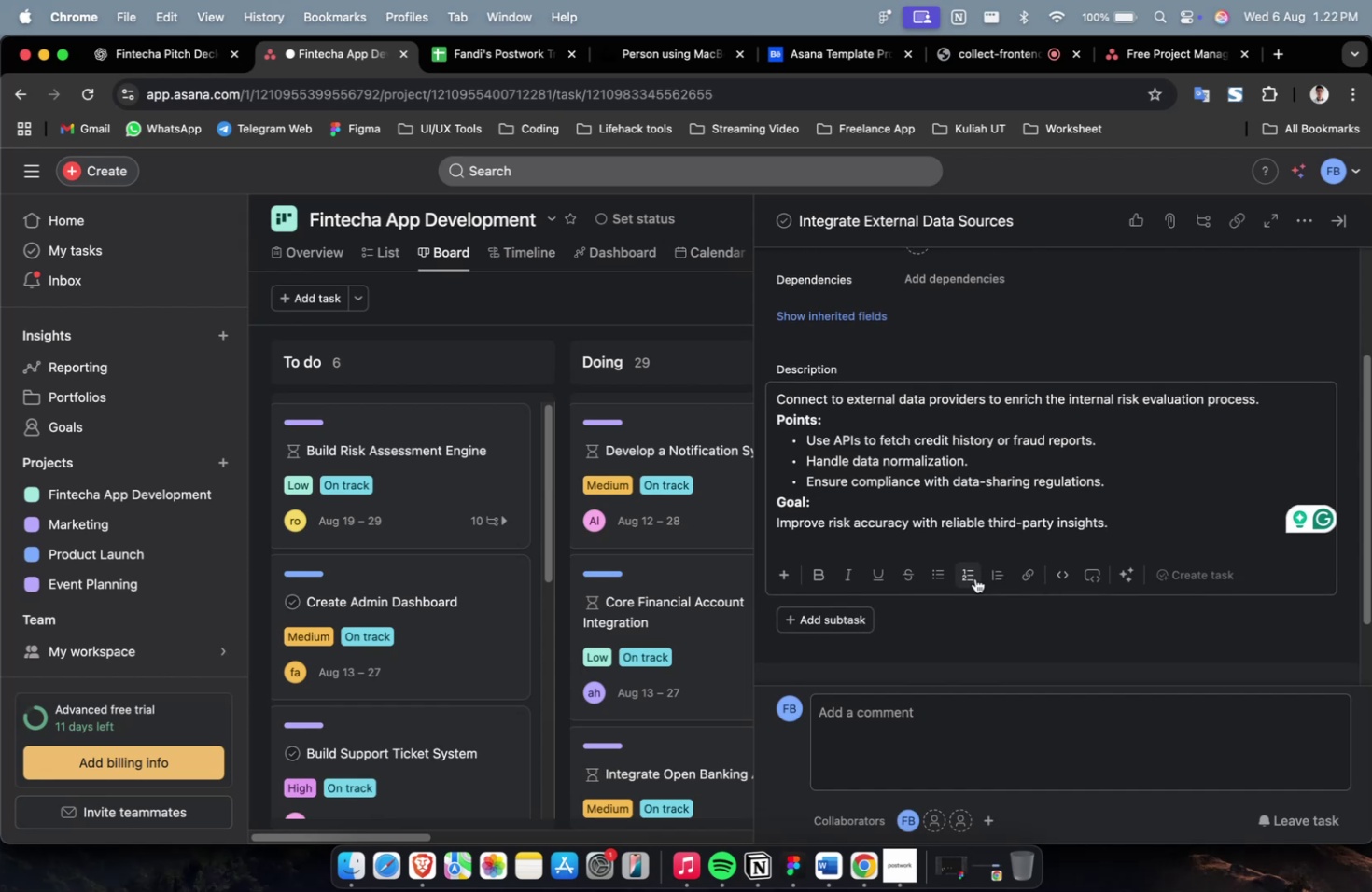 
scroll: coordinate [1091, 512], scroll_direction: up, amount: 4.0
 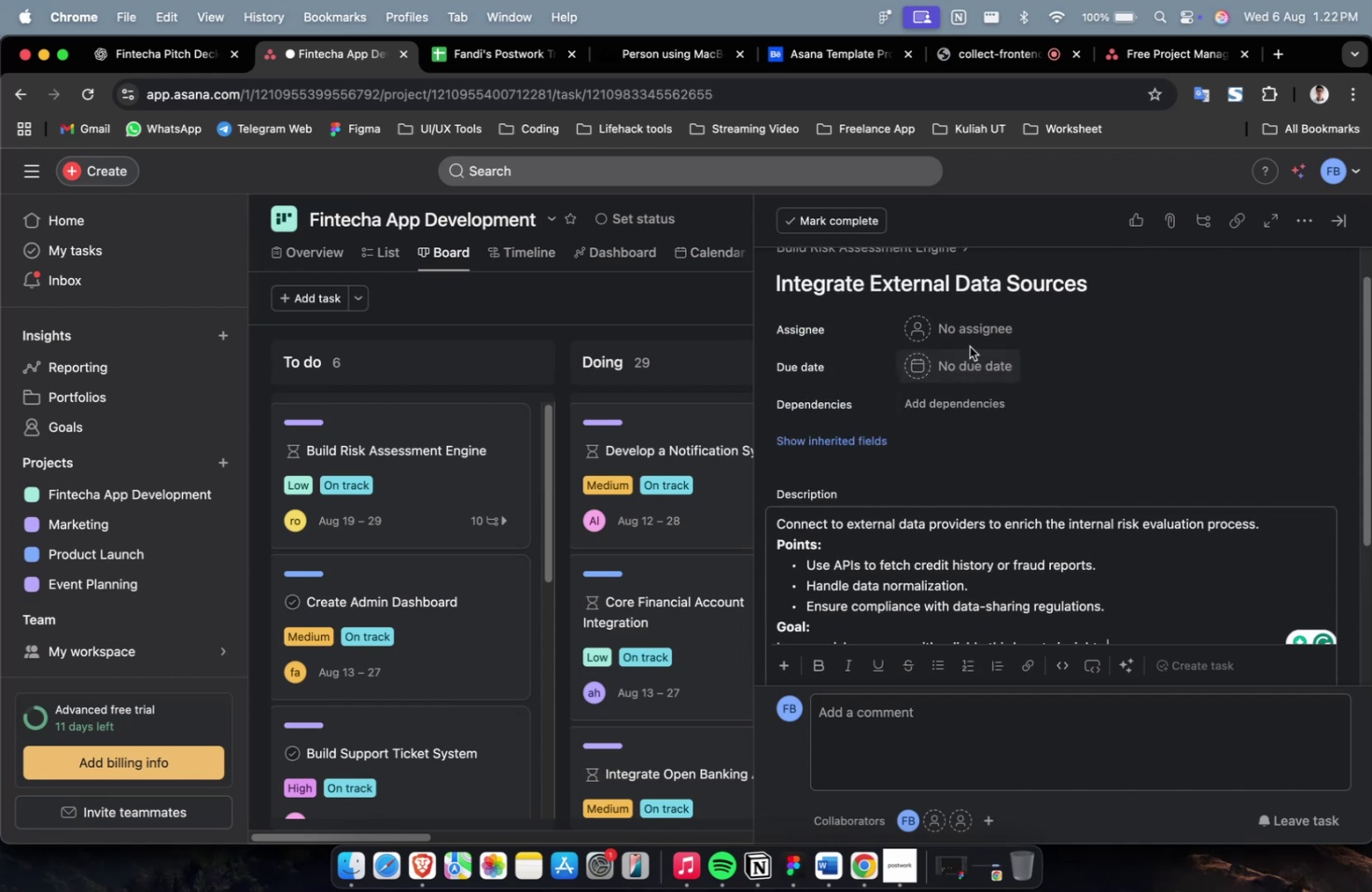 
left_click([973, 341])
 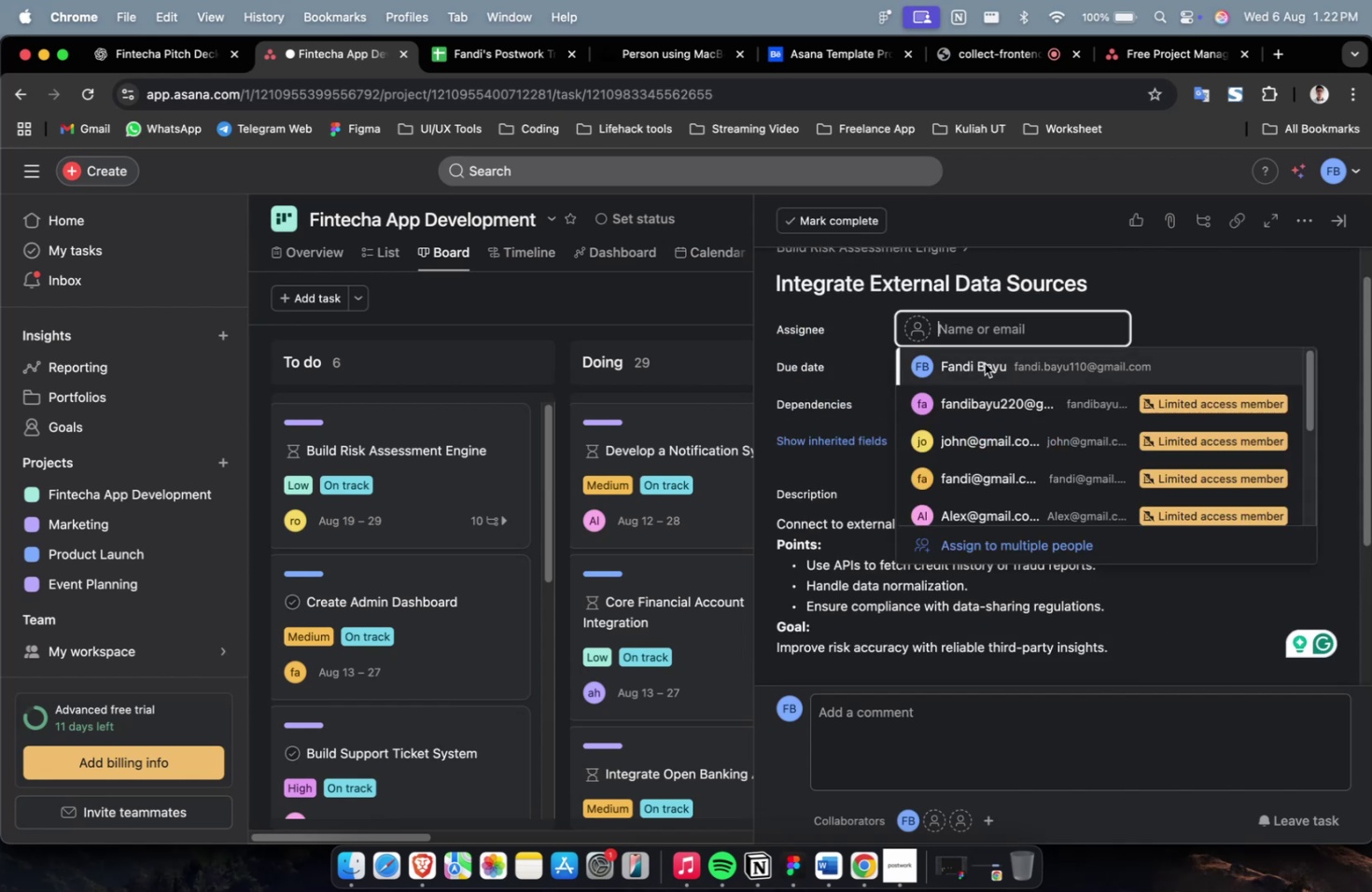 
double_click([984, 363])
 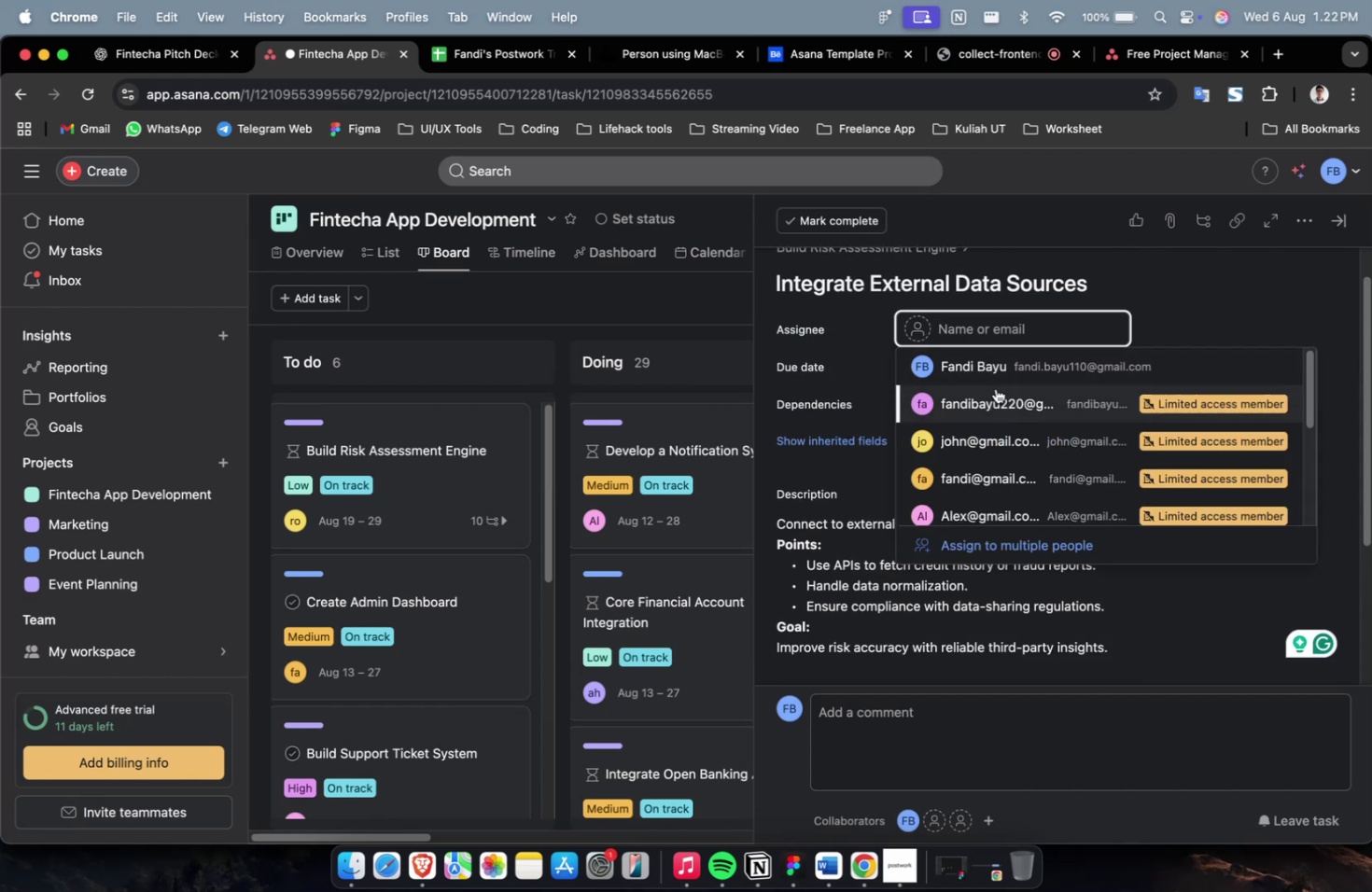 
triple_click([997, 397])
 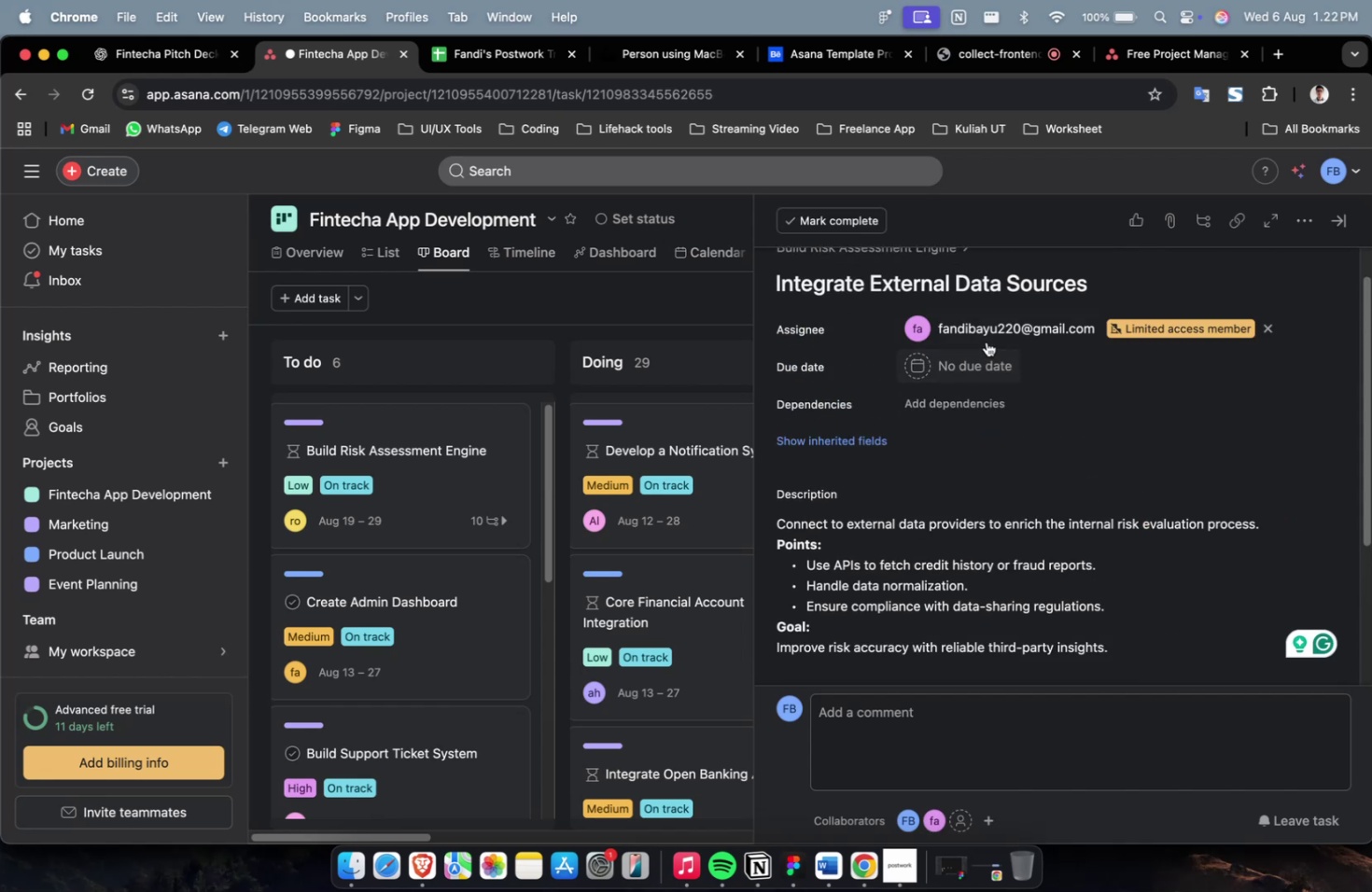 
triple_click([986, 341])
 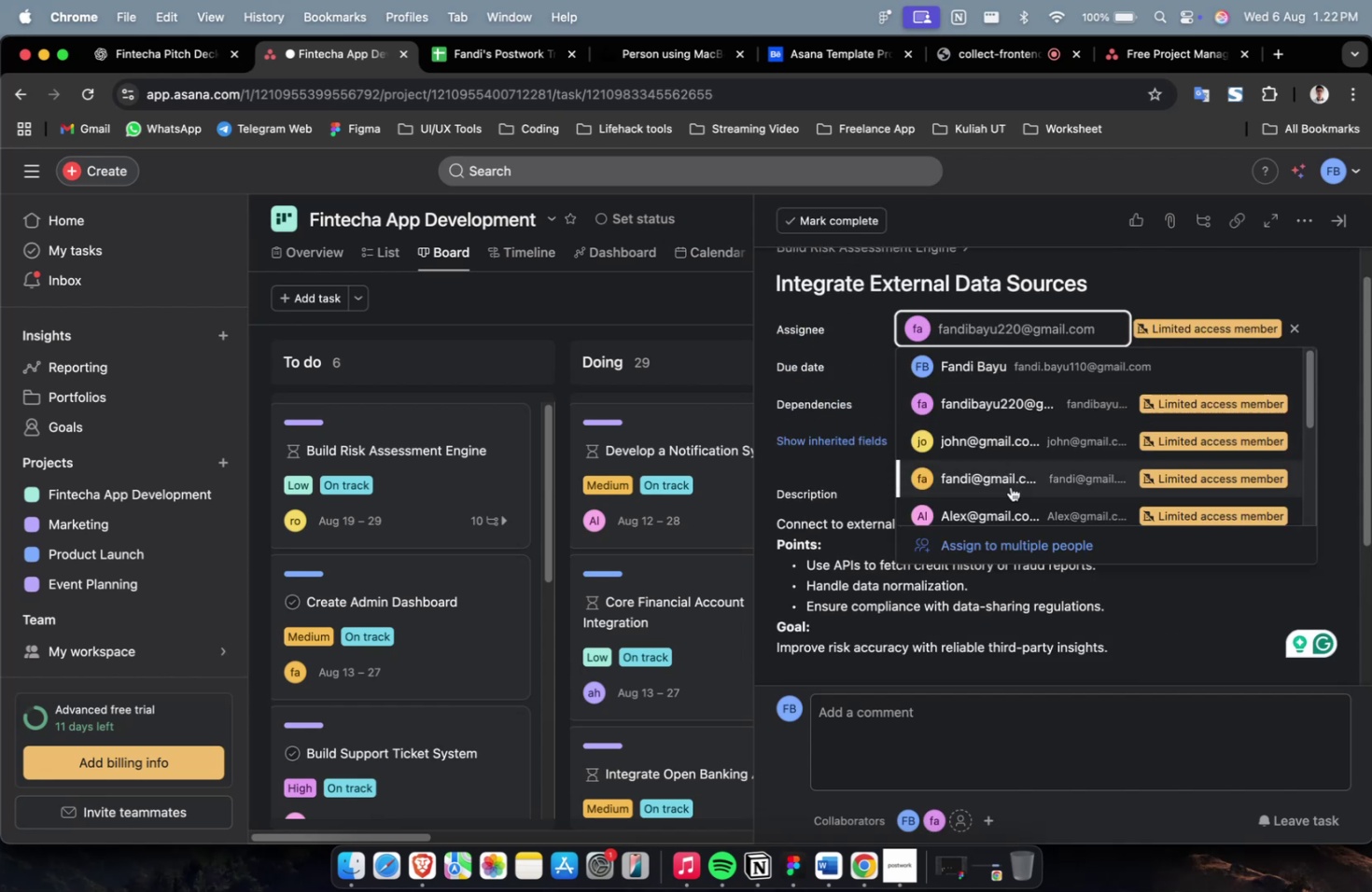 
left_click([1009, 498])
 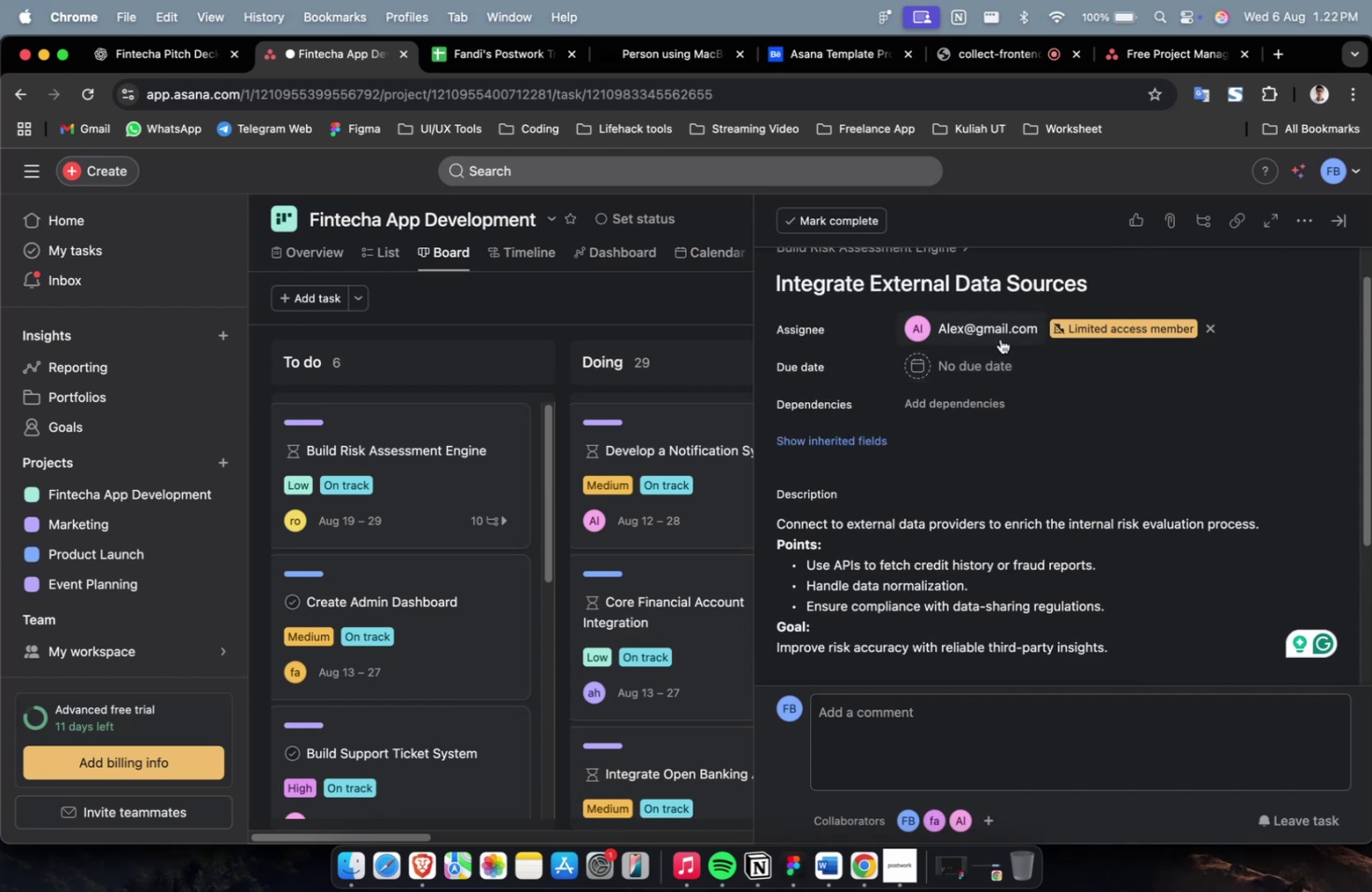 
double_click([996, 334])
 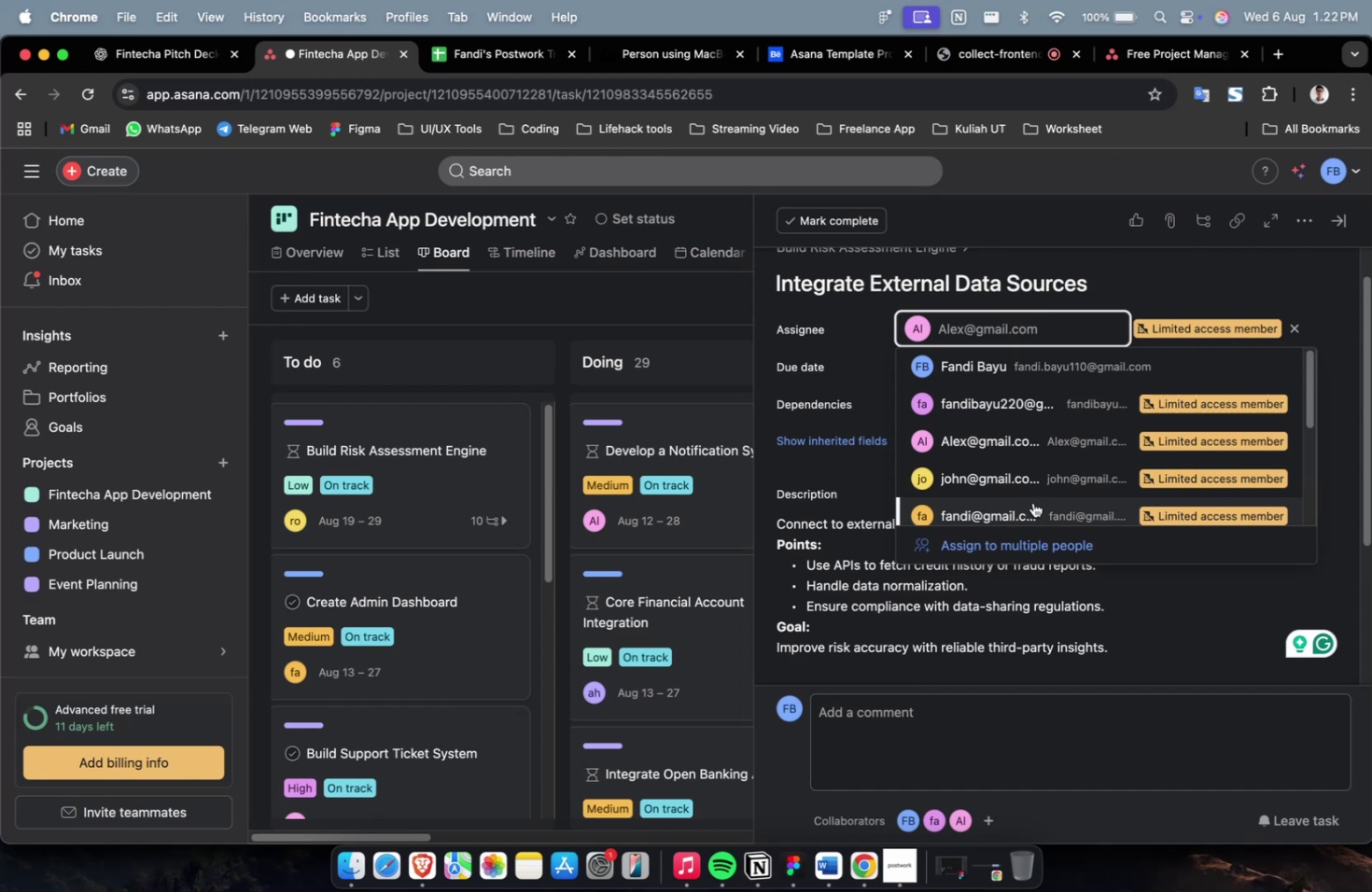 
left_click([1032, 509])
 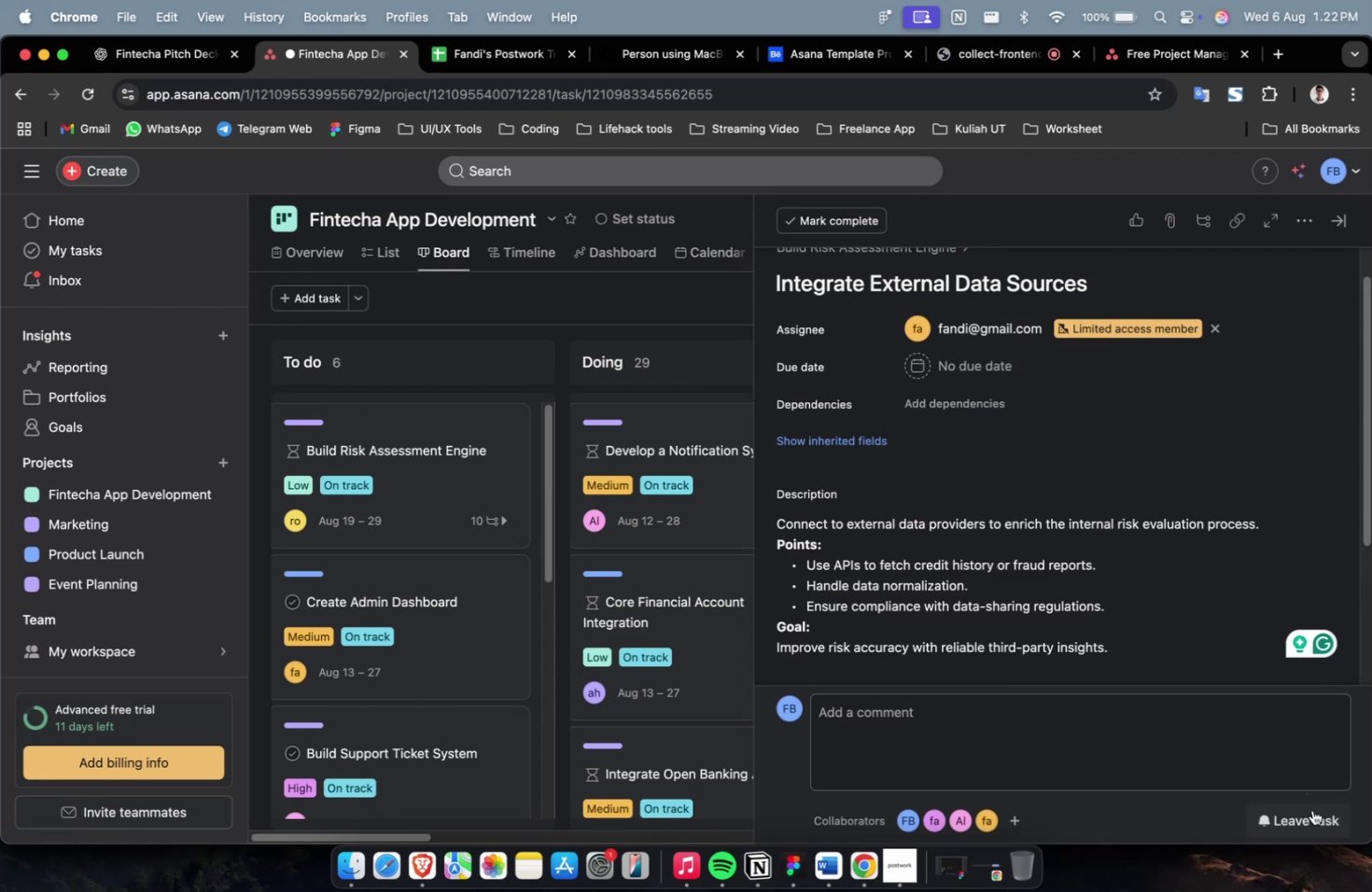 
left_click([1311, 817])
 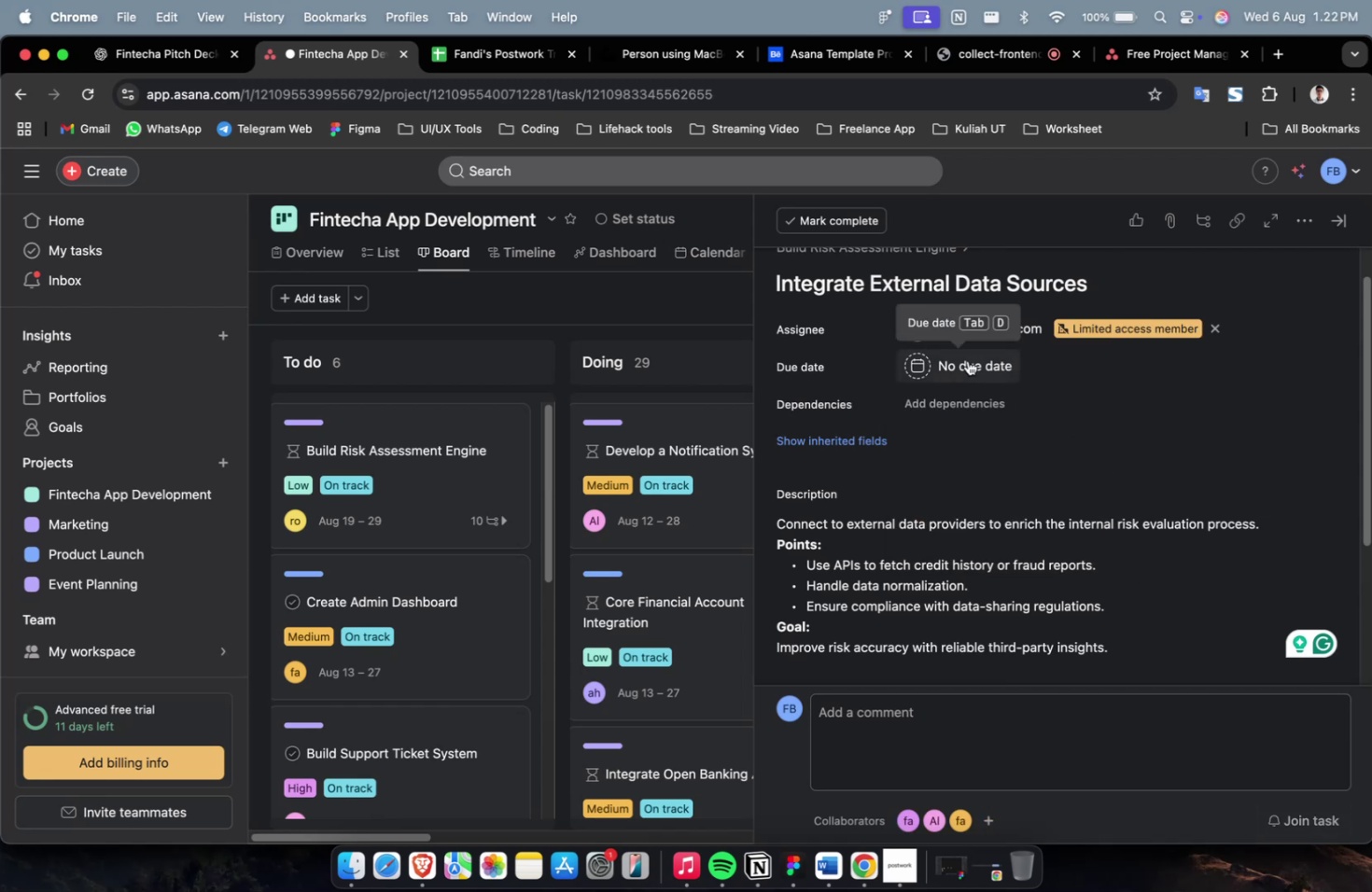 
wait(5.34)
 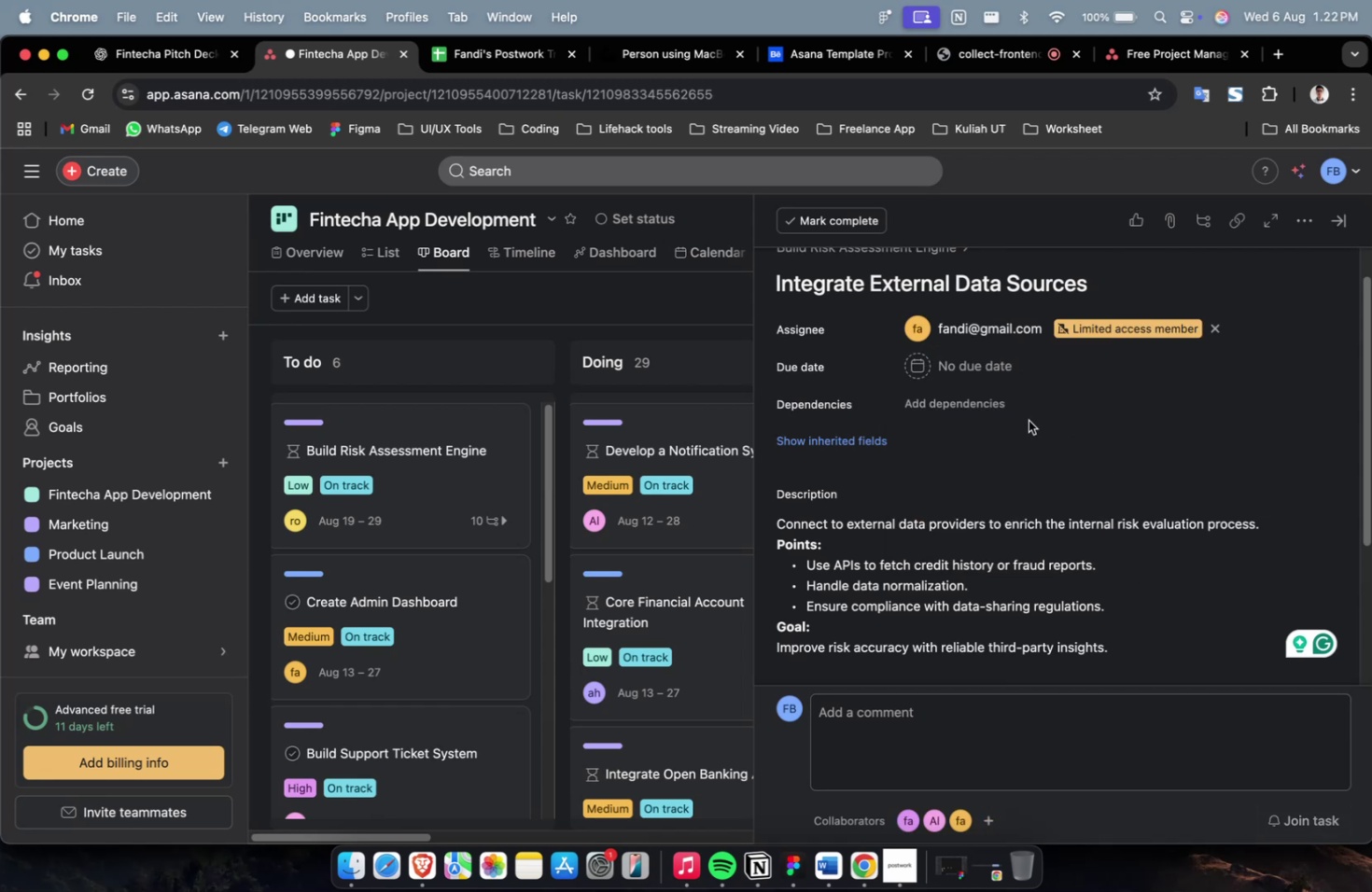 
left_click([967, 360])
 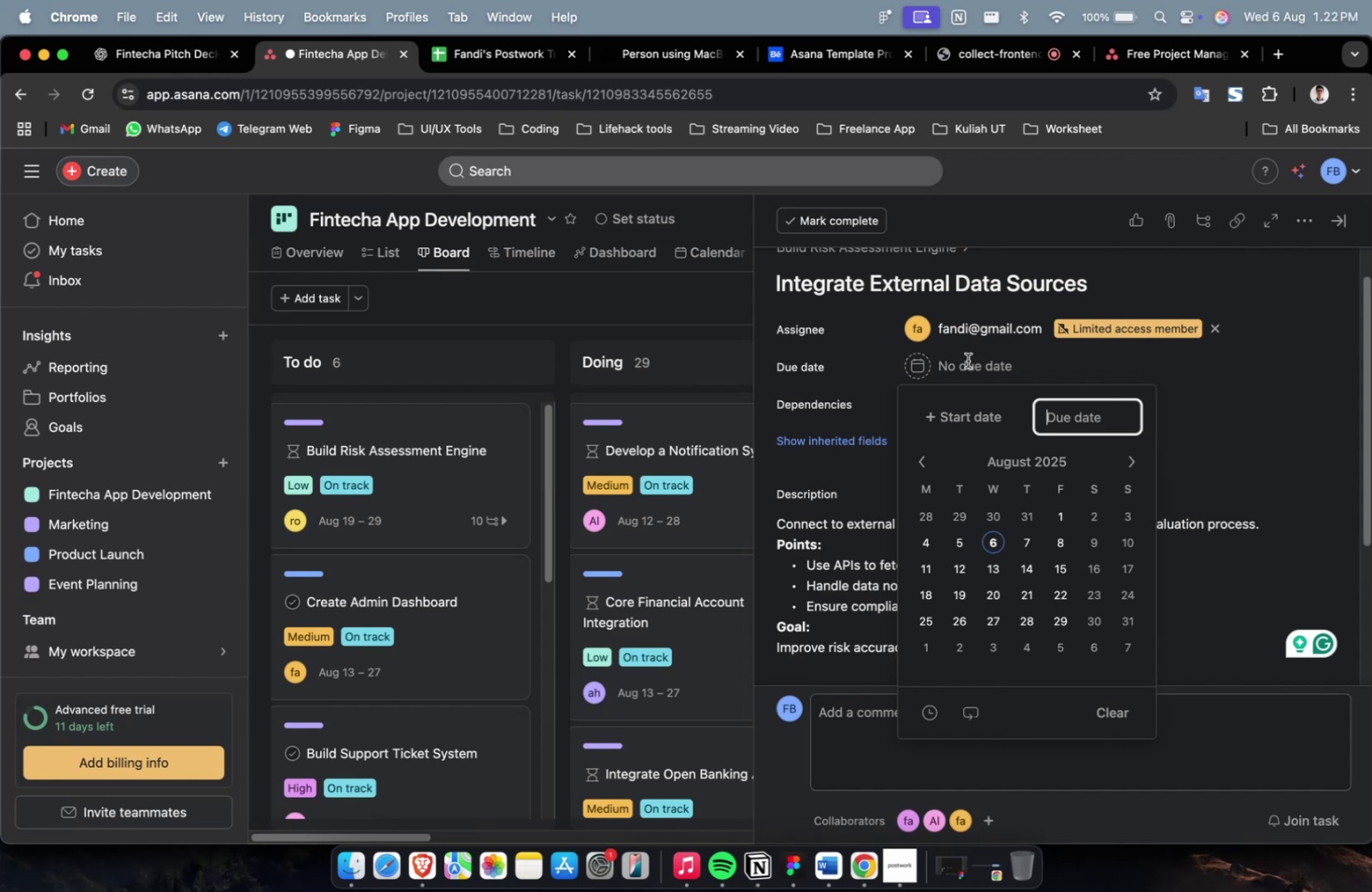 
wait(5.83)
 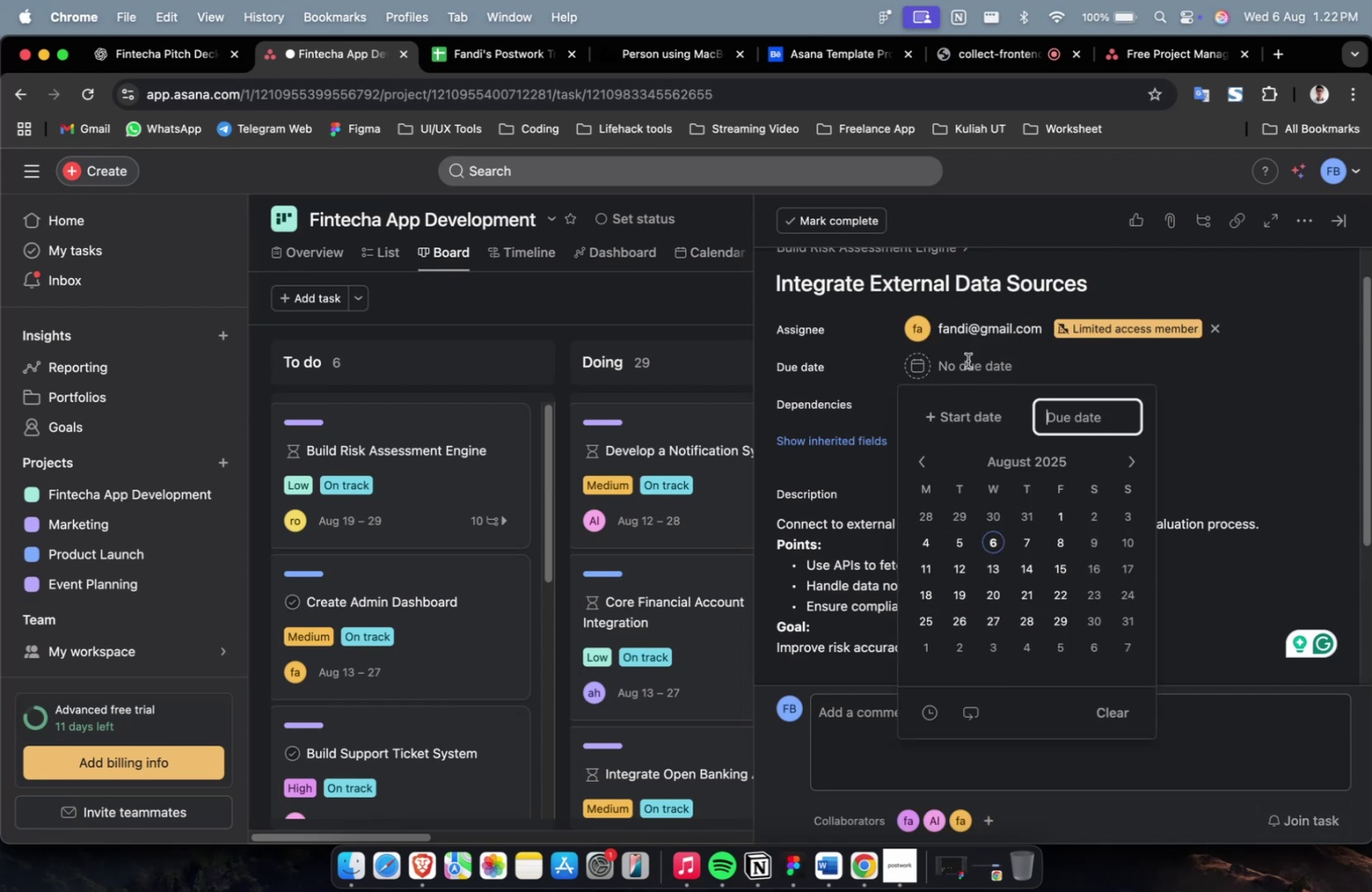 
left_click([985, 419])
 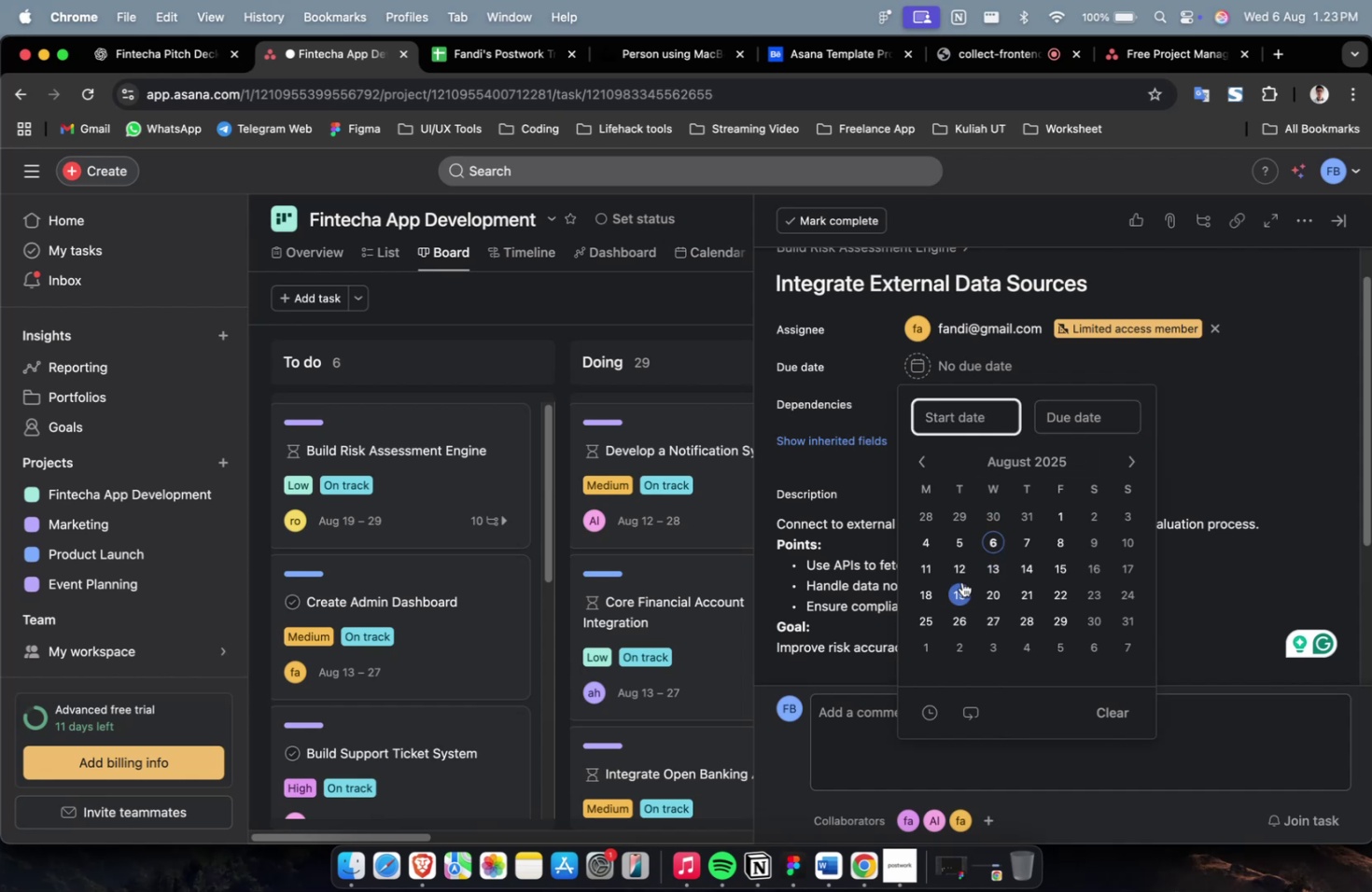 
left_click([961, 581])
 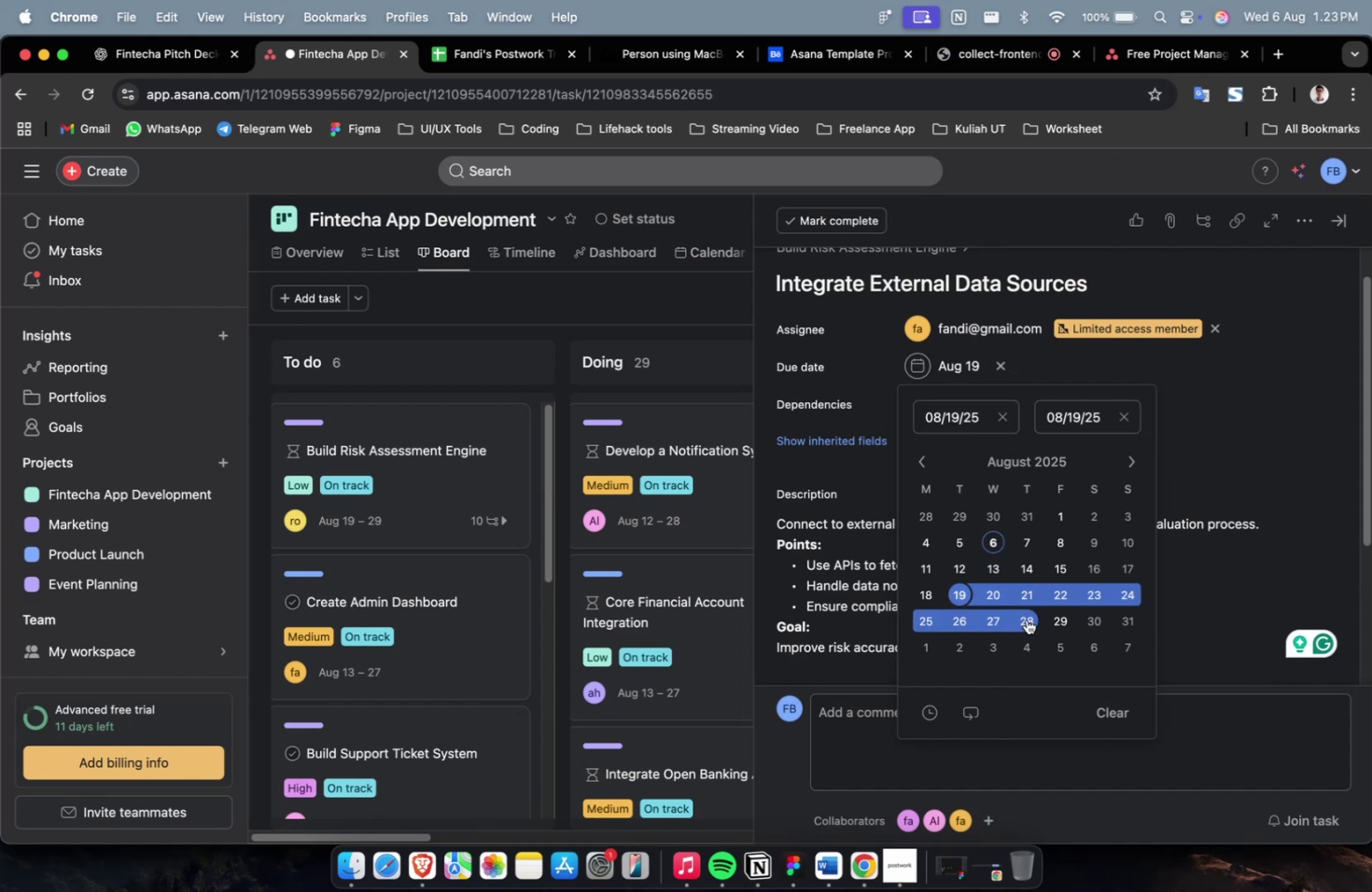 
left_click([1026, 619])
 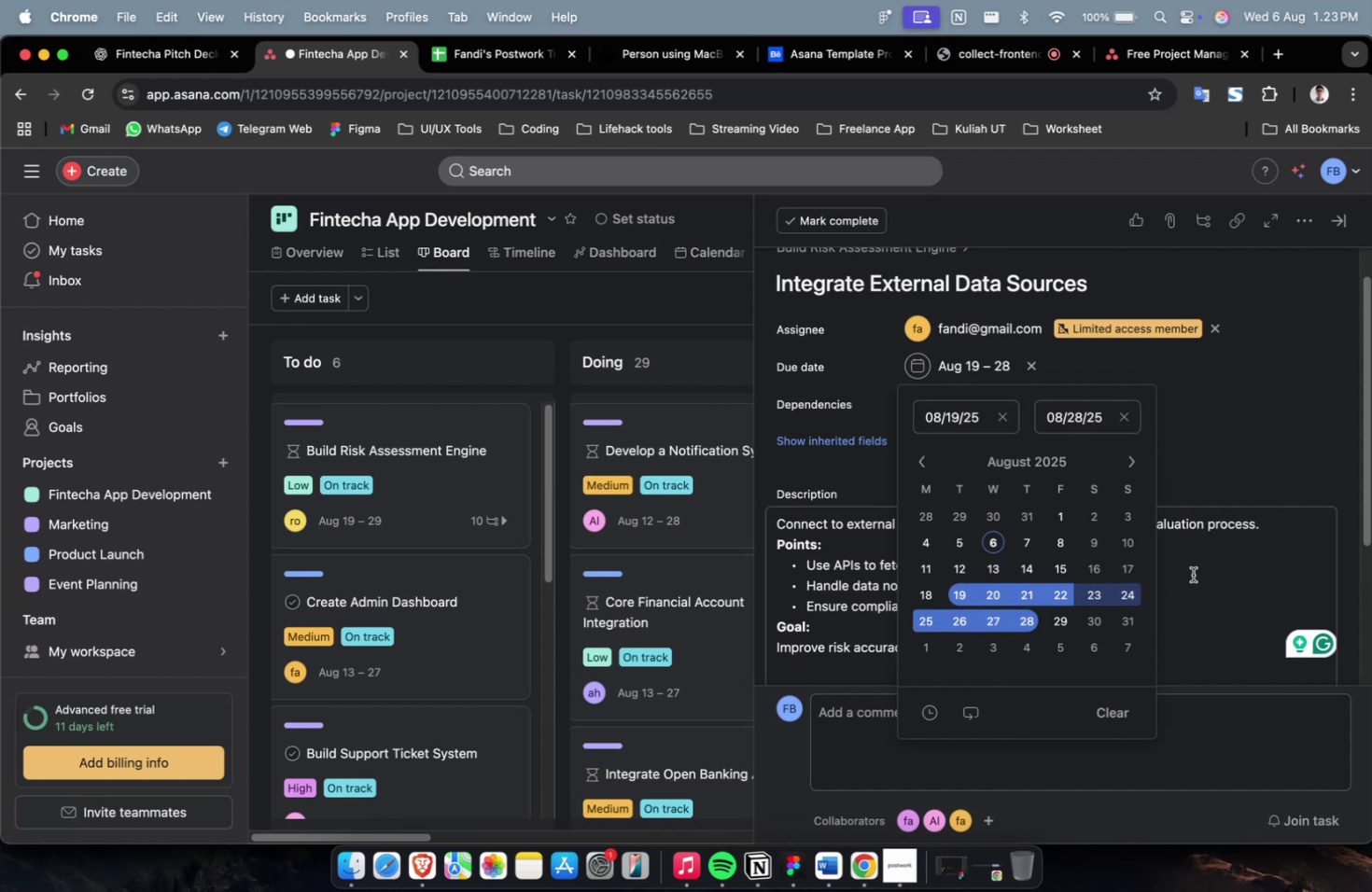 
double_click([1192, 574])
 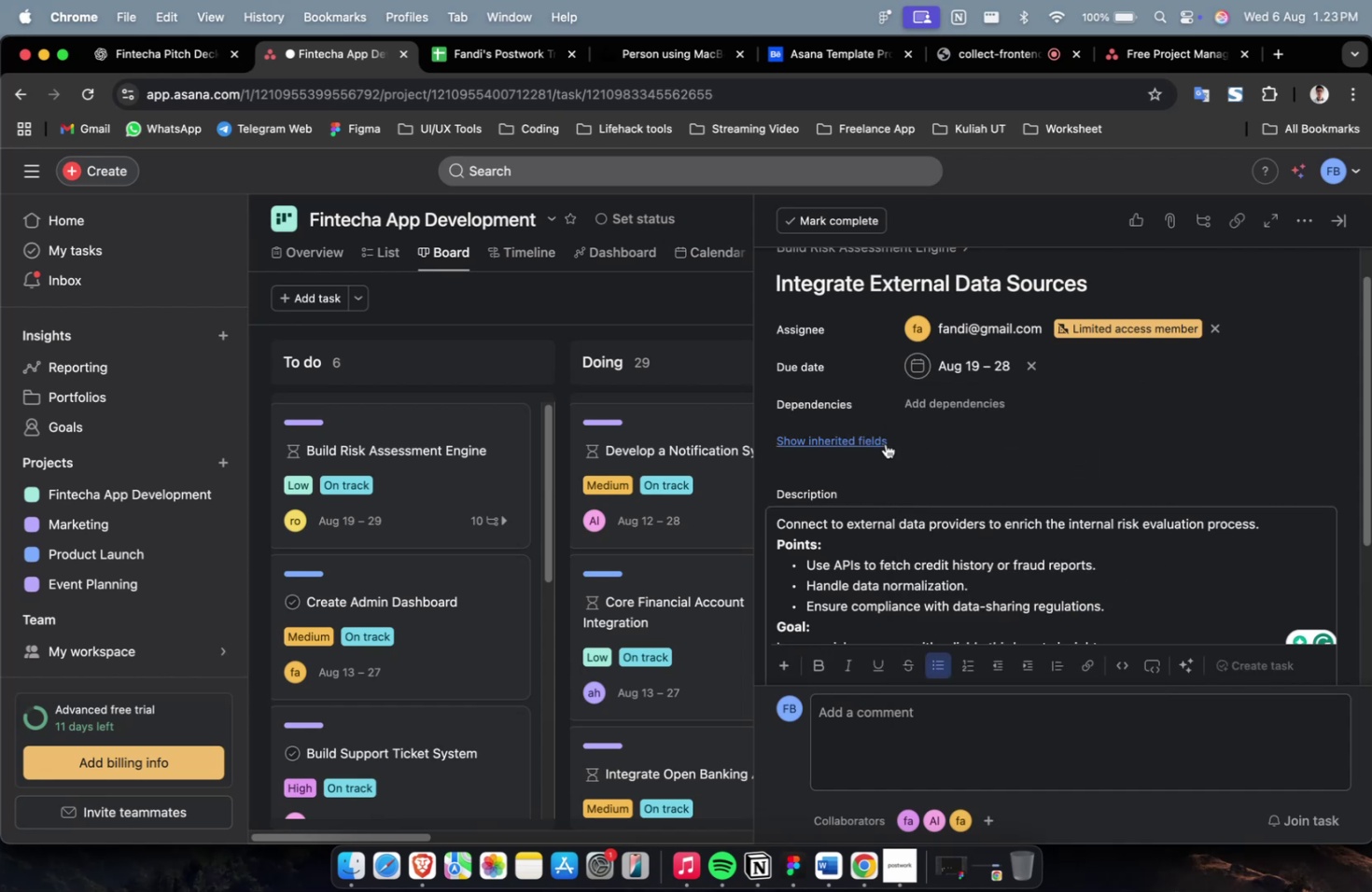 
left_click([944, 410])
 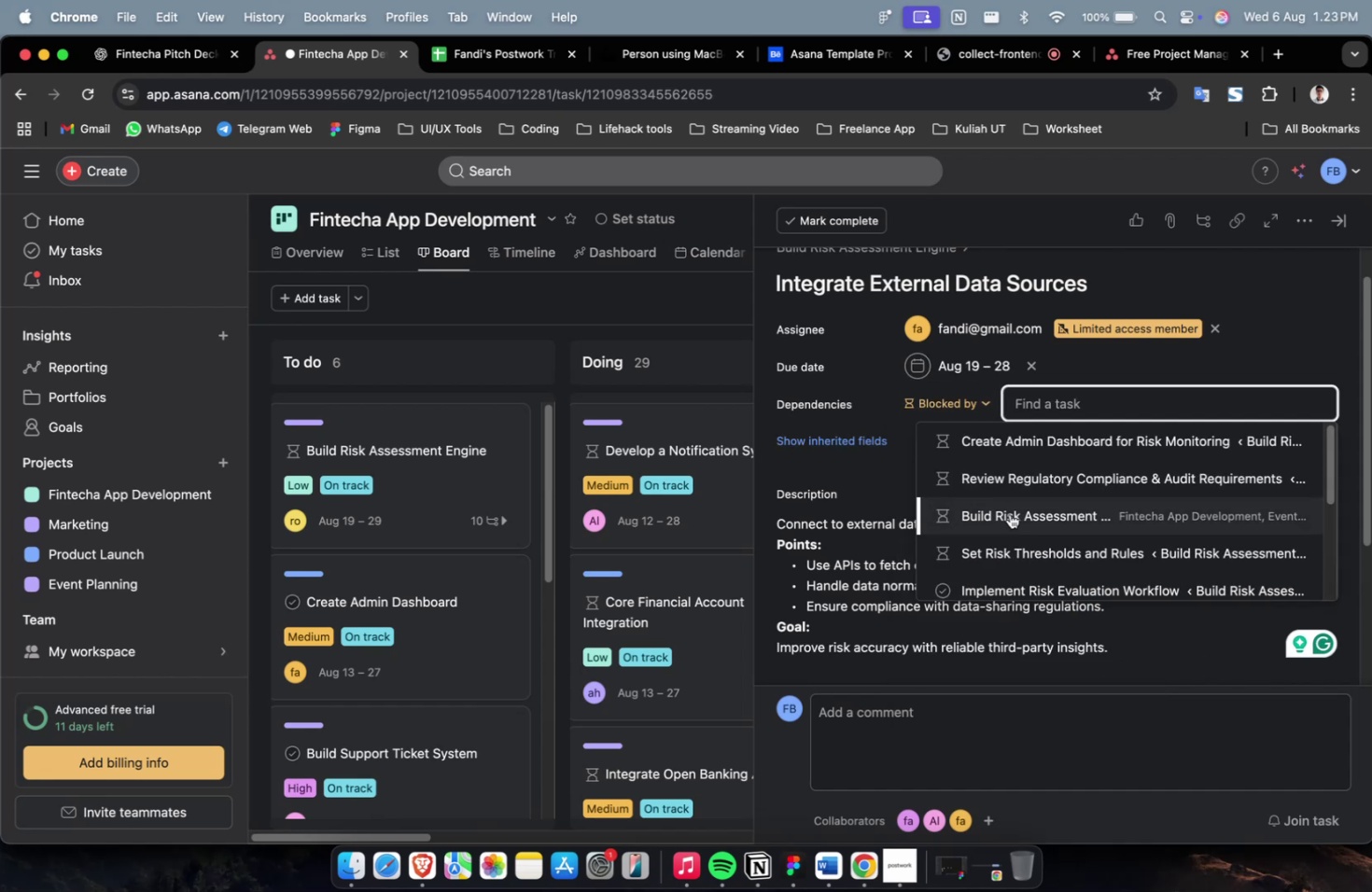 
left_click([1009, 513])
 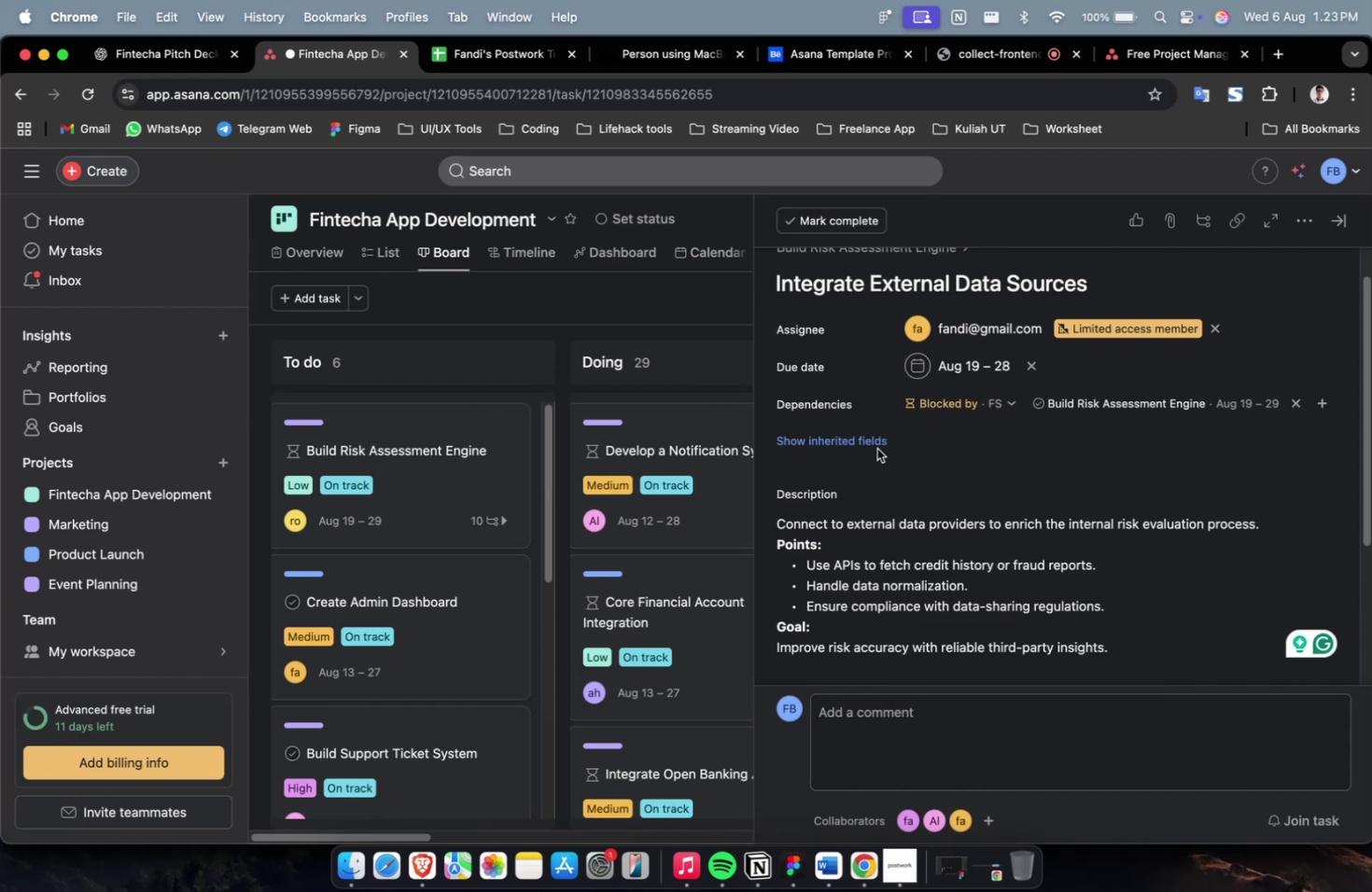 
double_click([871, 446])
 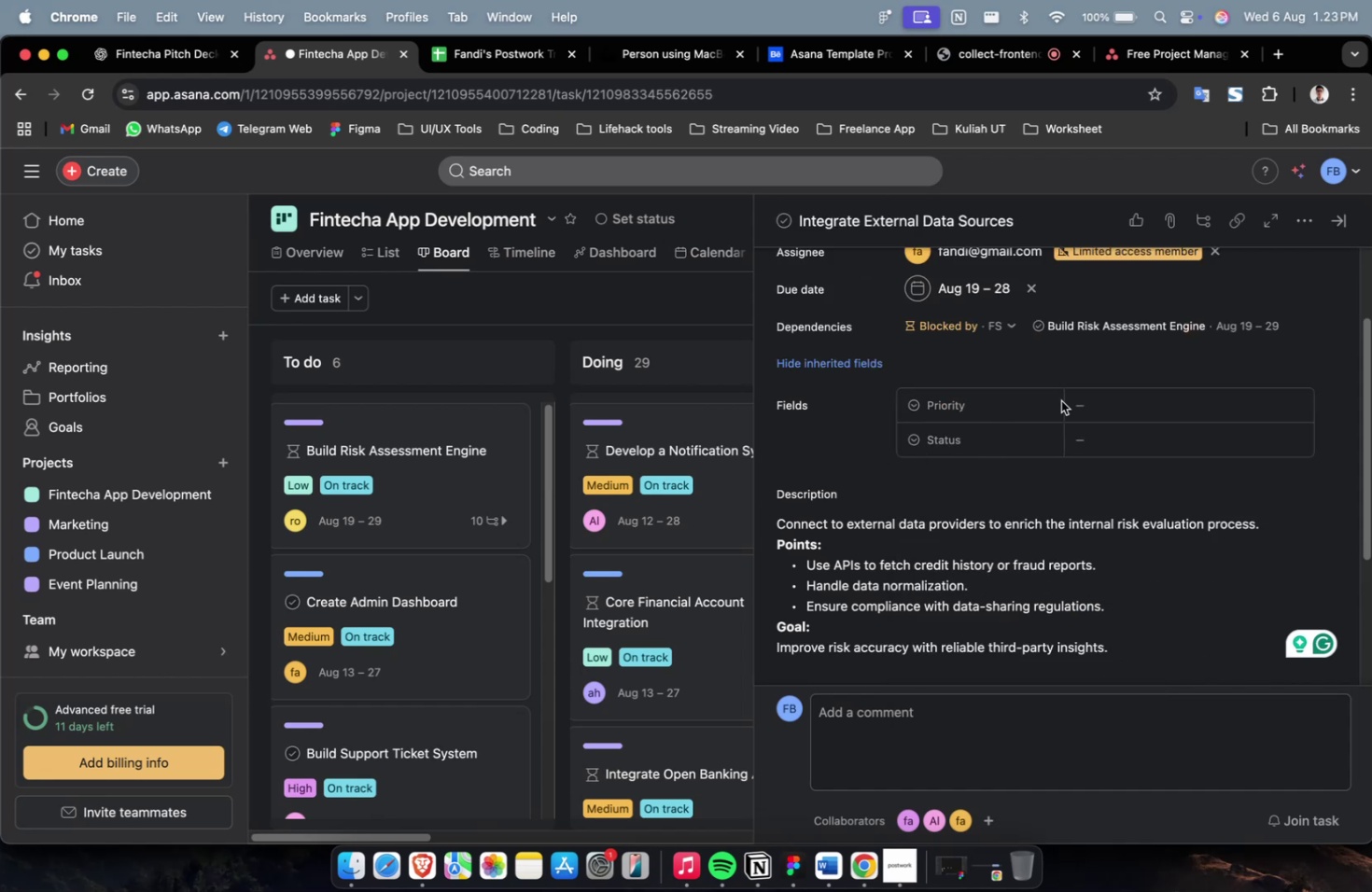 
left_click([1106, 403])
 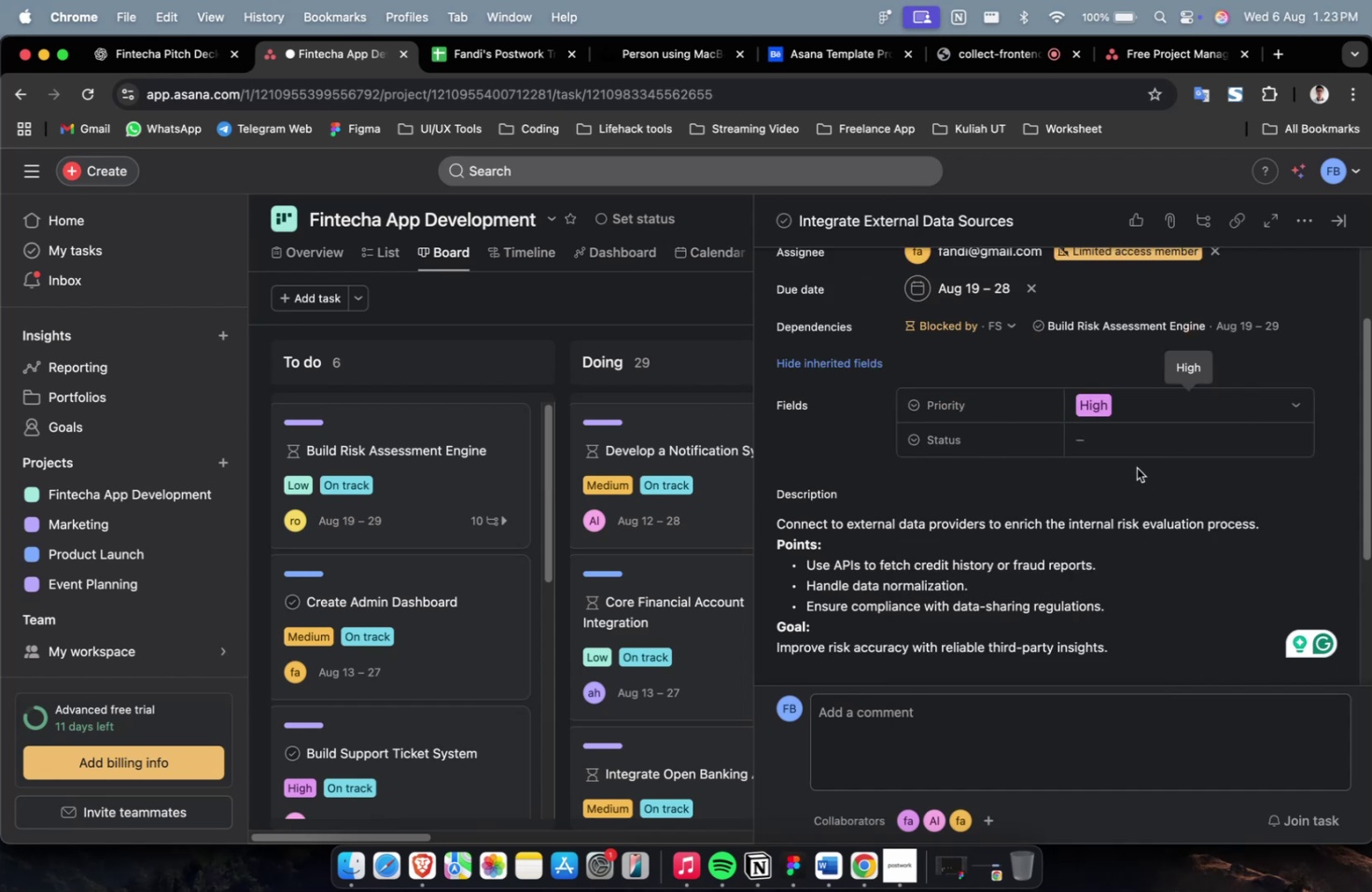 
double_click([1135, 446])
 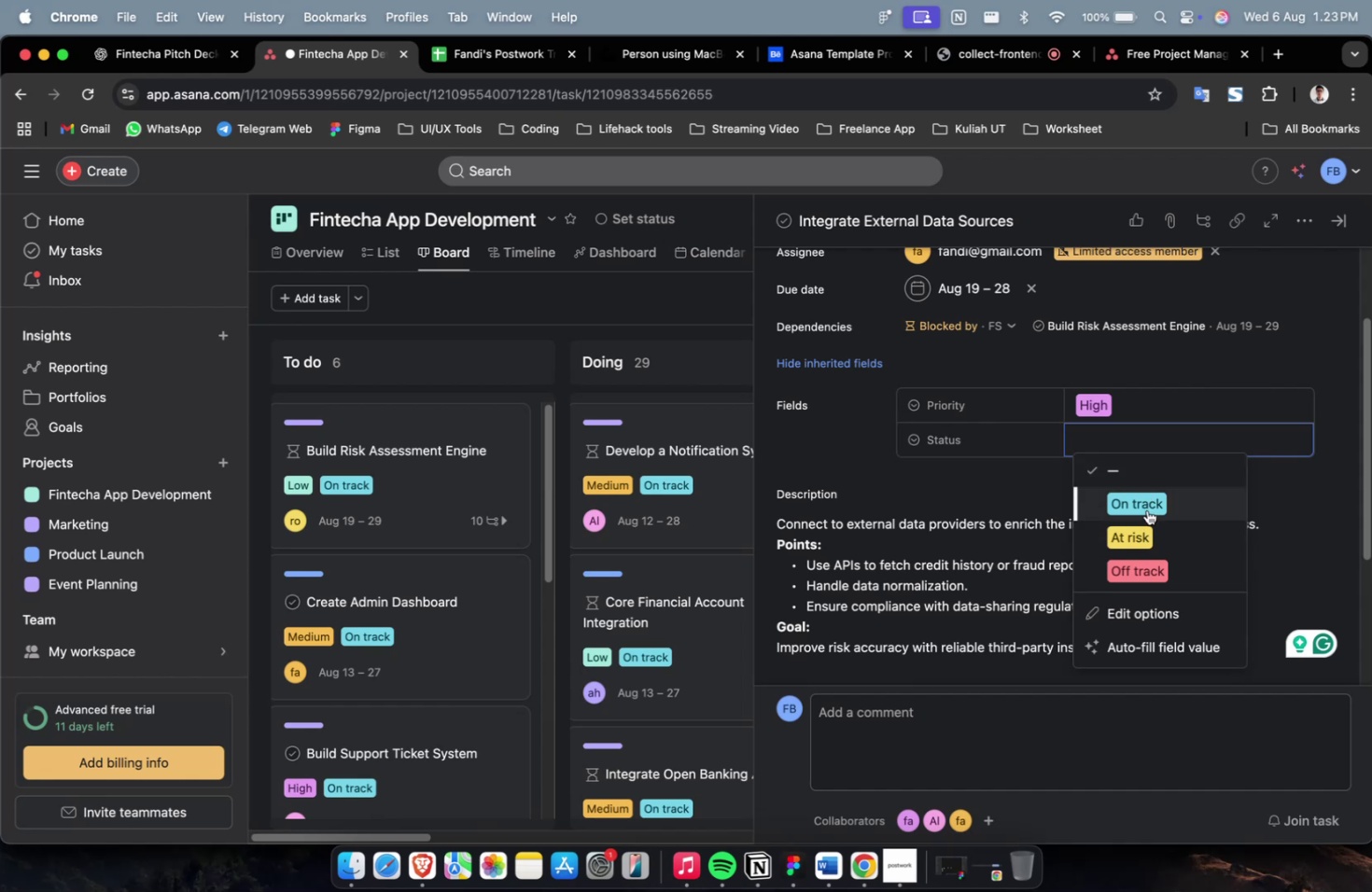 
left_click([1146, 509])
 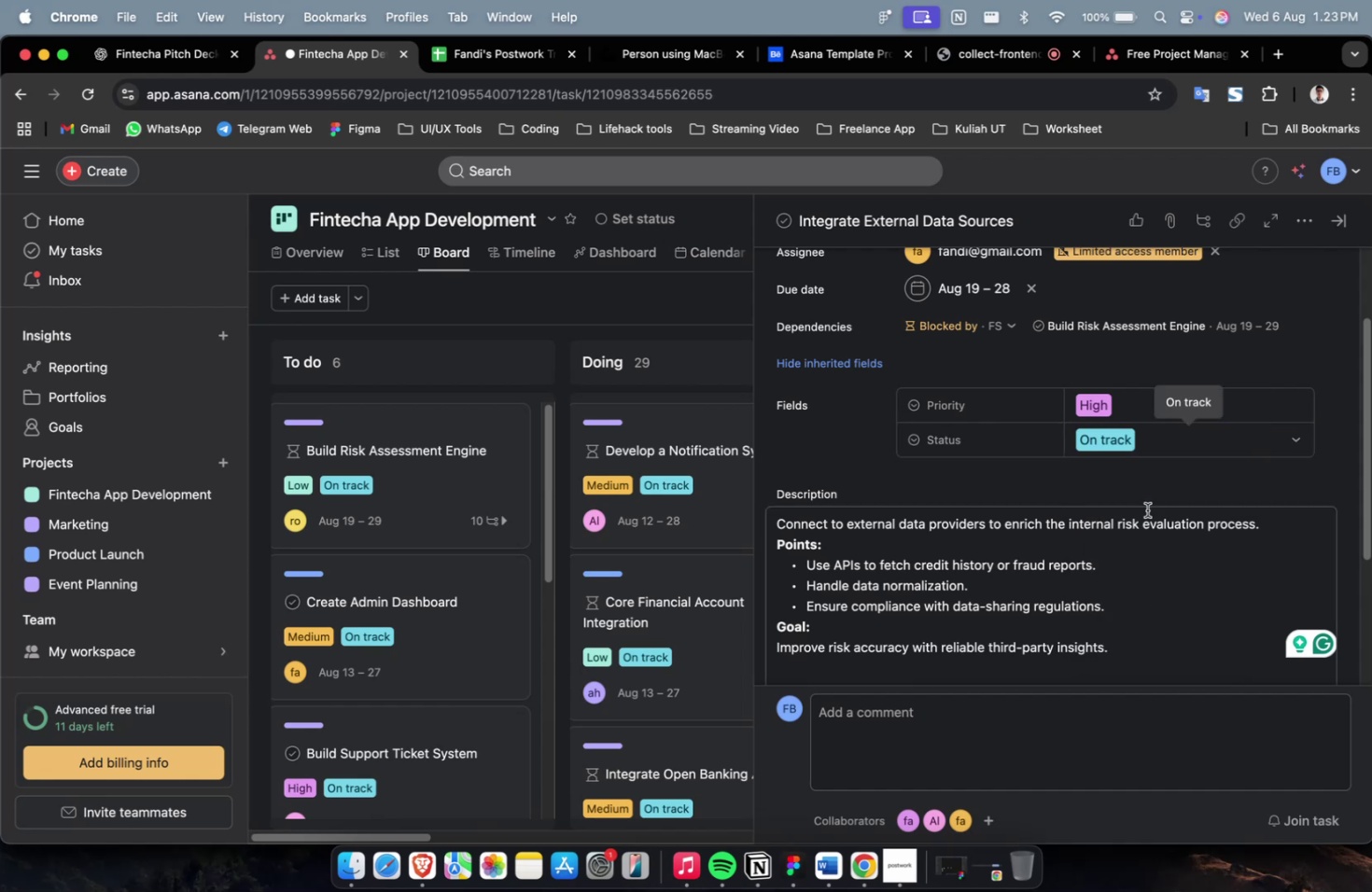 
wait(11.41)
 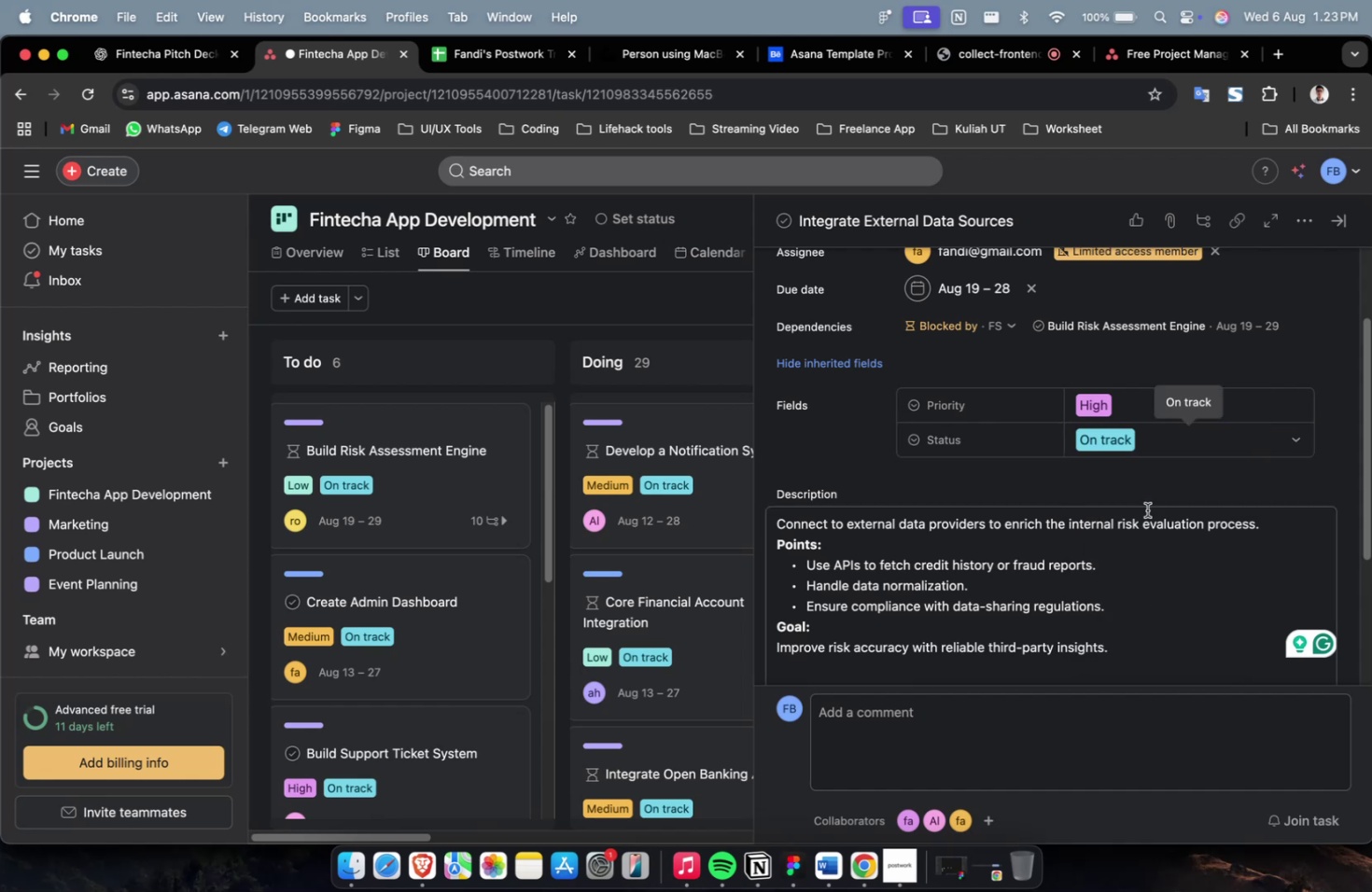 
scroll: coordinate [1146, 509], scroll_direction: down, amount: 5.0
 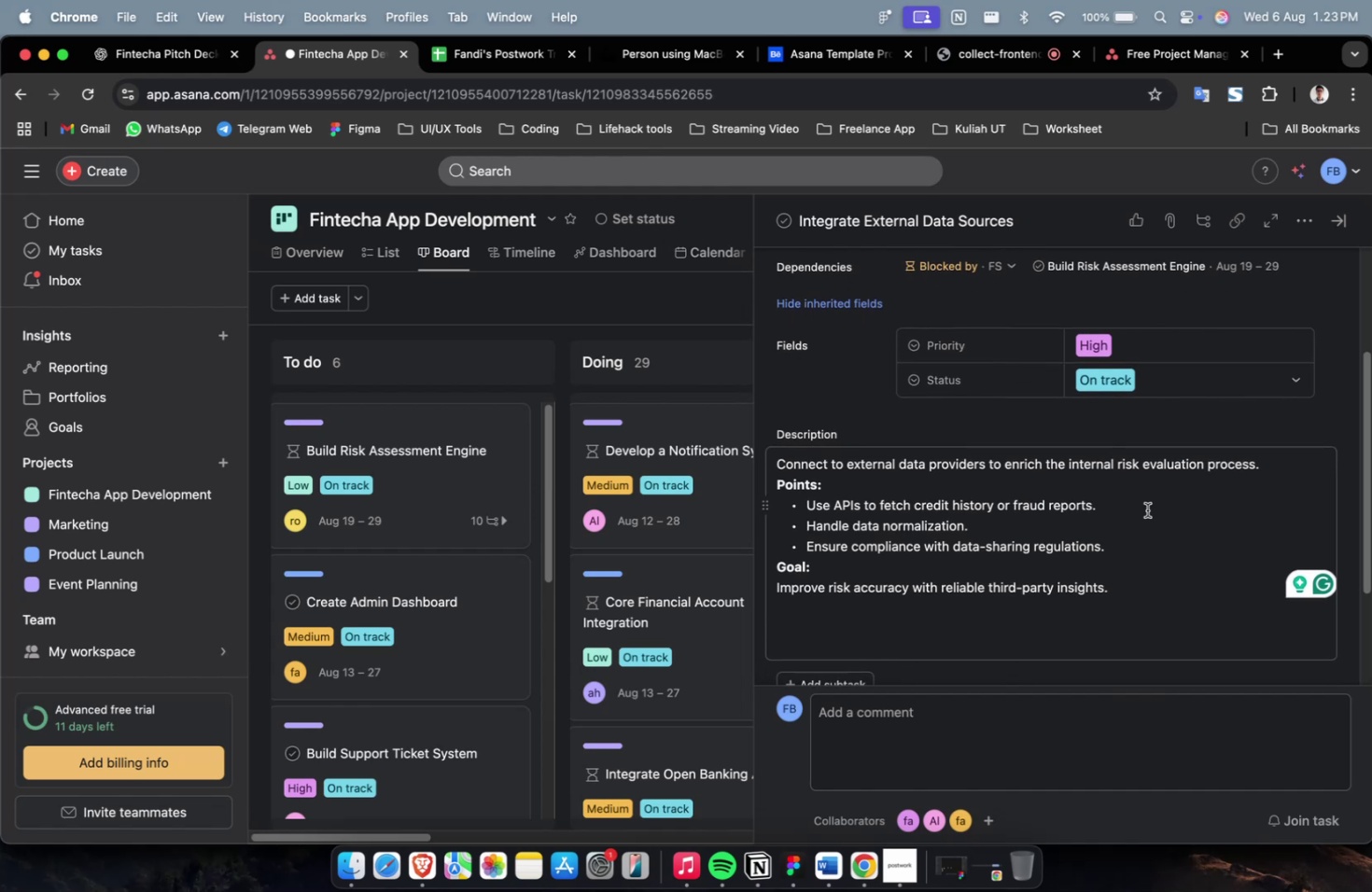 
scroll: coordinate [1146, 509], scroll_direction: up, amount: 3.0
 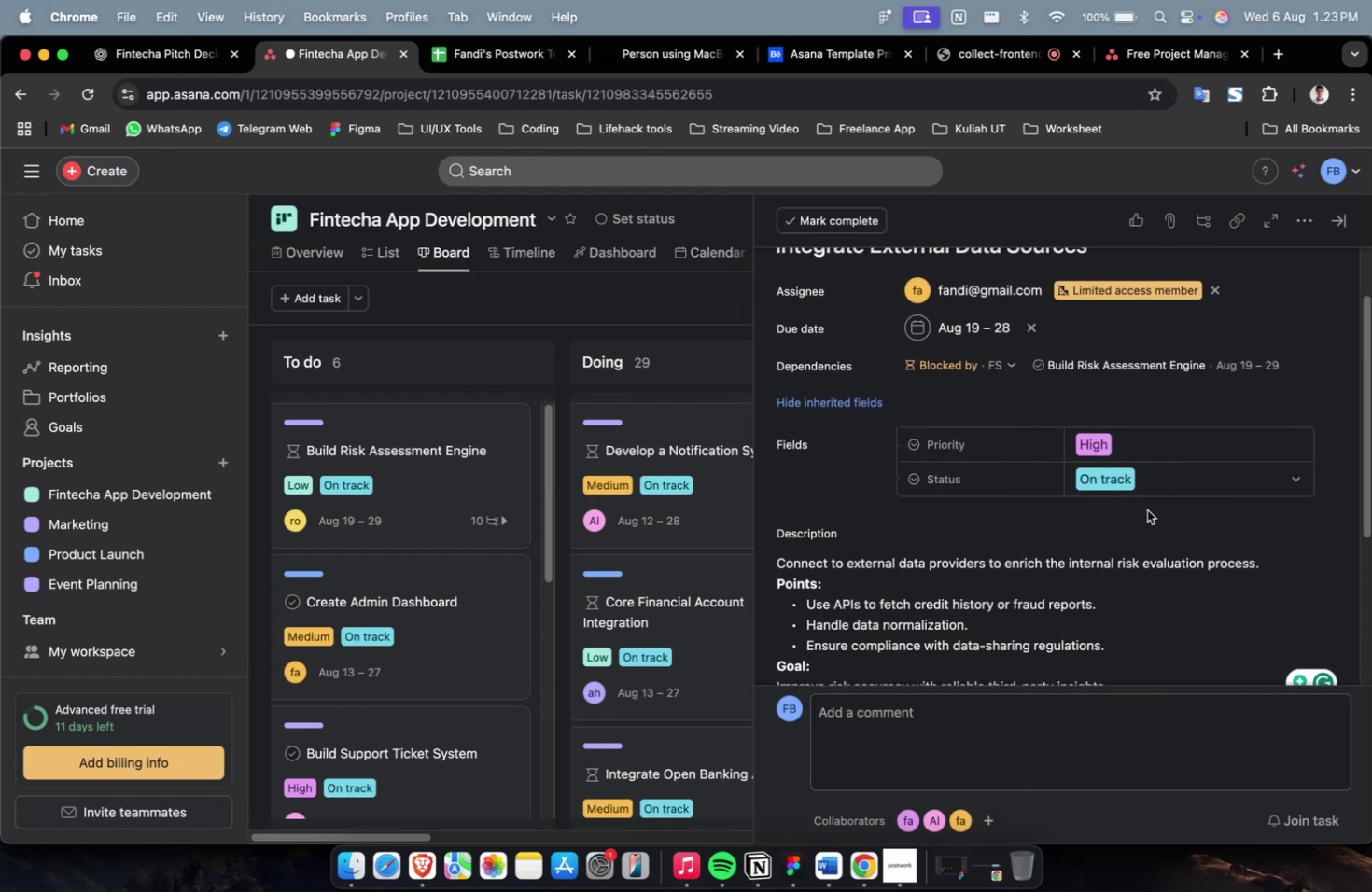 
scroll: coordinate [1146, 509], scroll_direction: down, amount: 6.0
 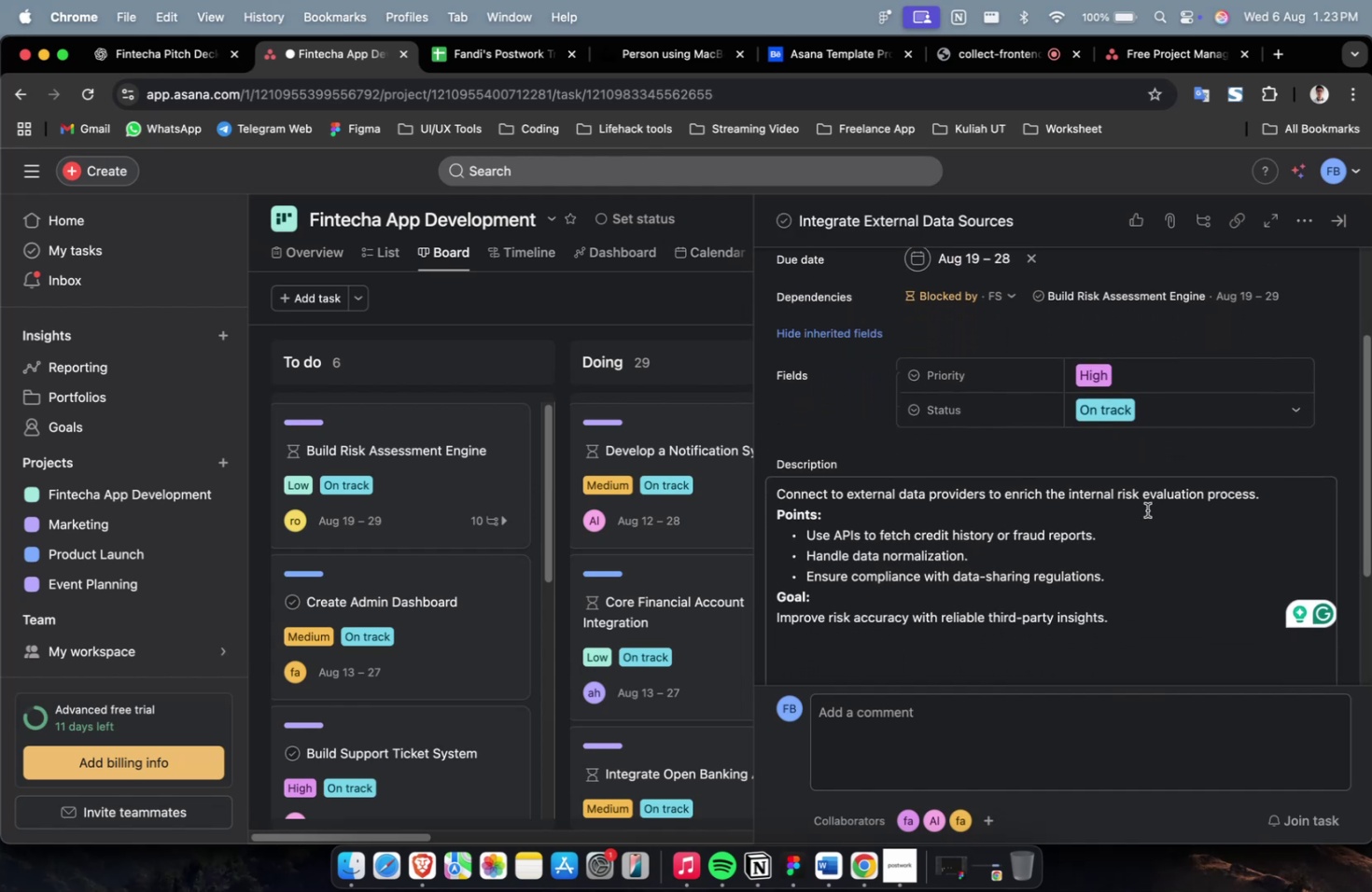 
scroll: coordinate [1146, 509], scroll_direction: up, amount: 10.0
 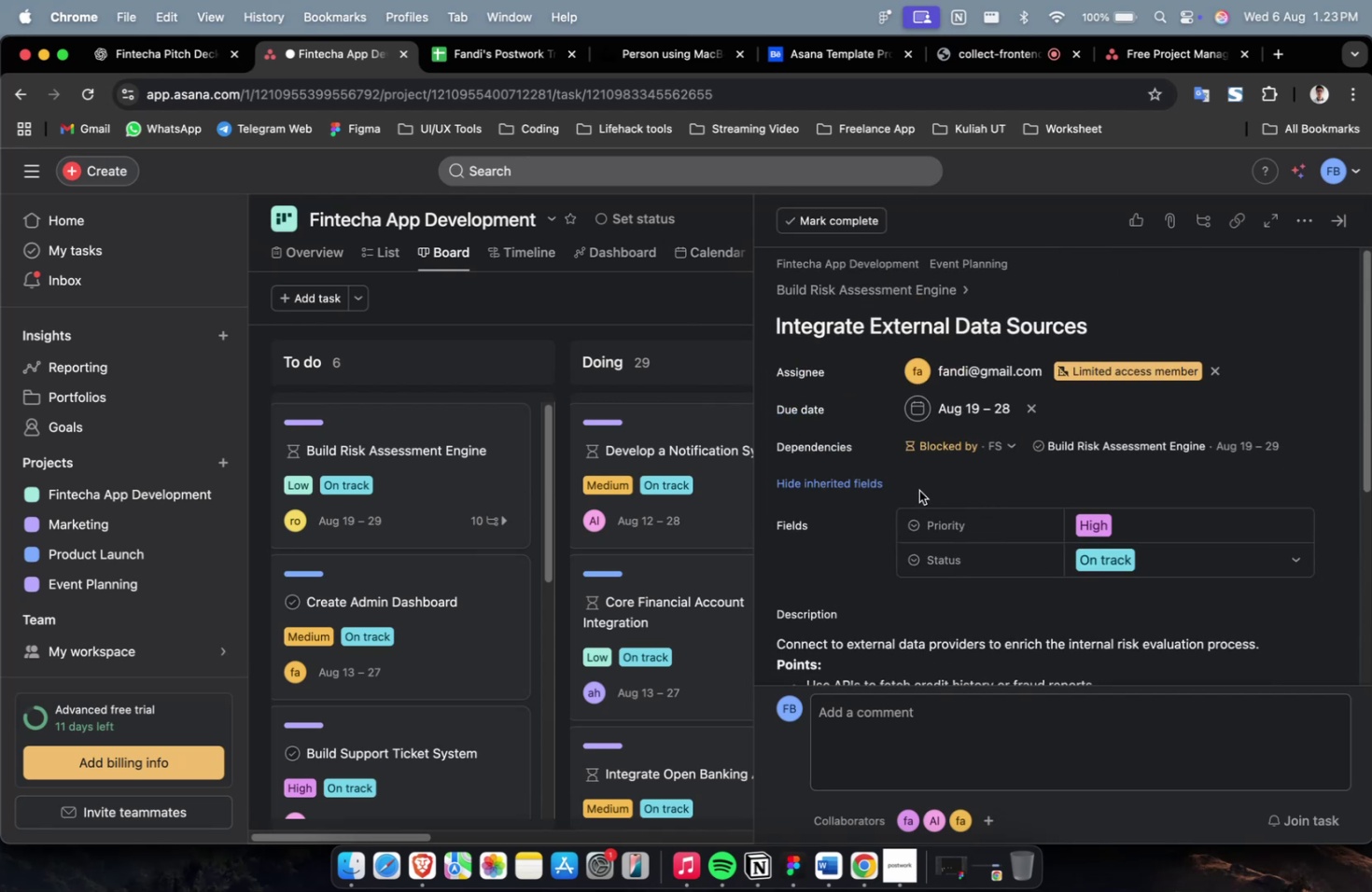 
scroll: coordinate [919, 491], scroll_direction: down, amount: 19.0
 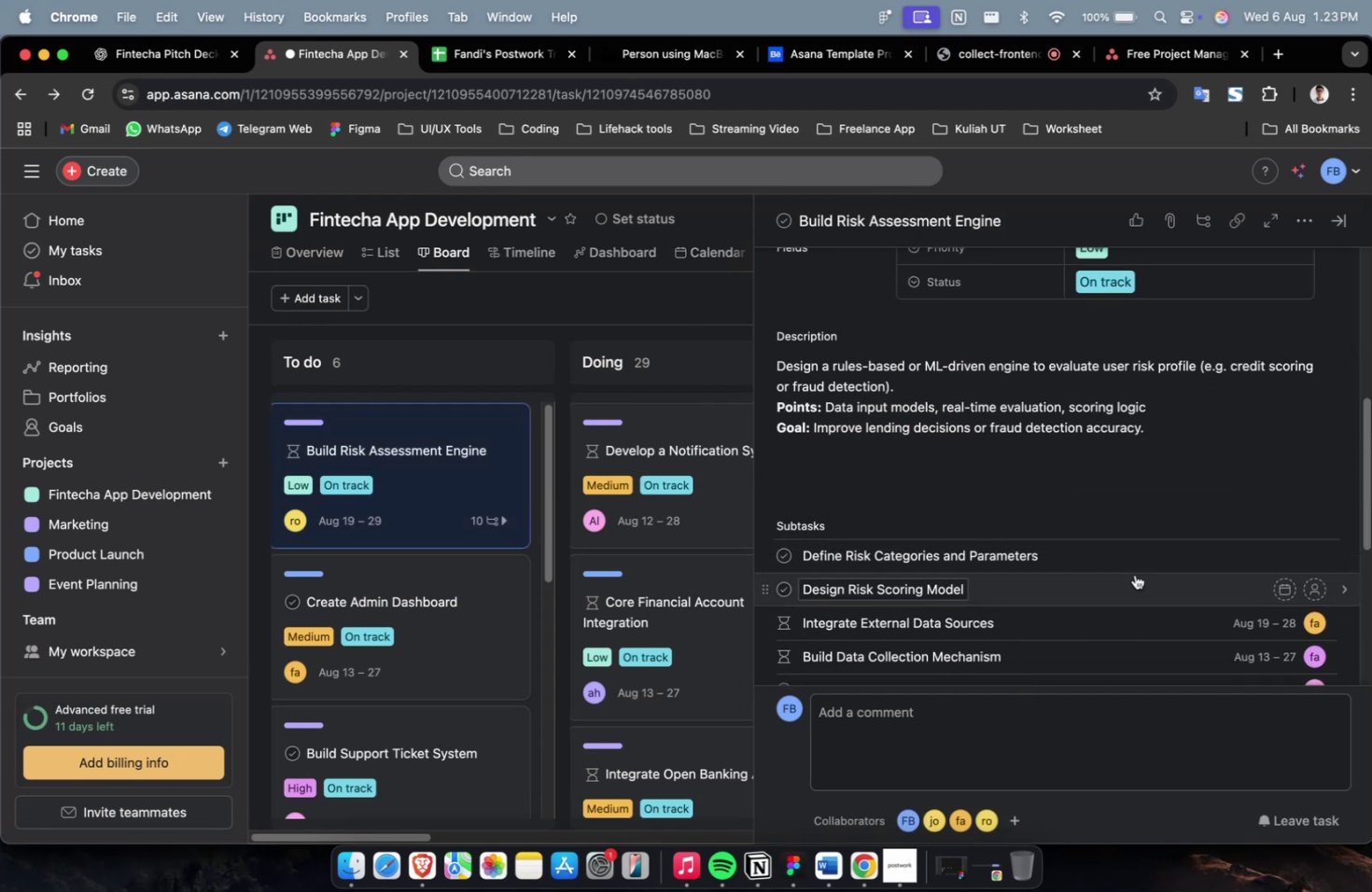 
left_click([1136, 582])
 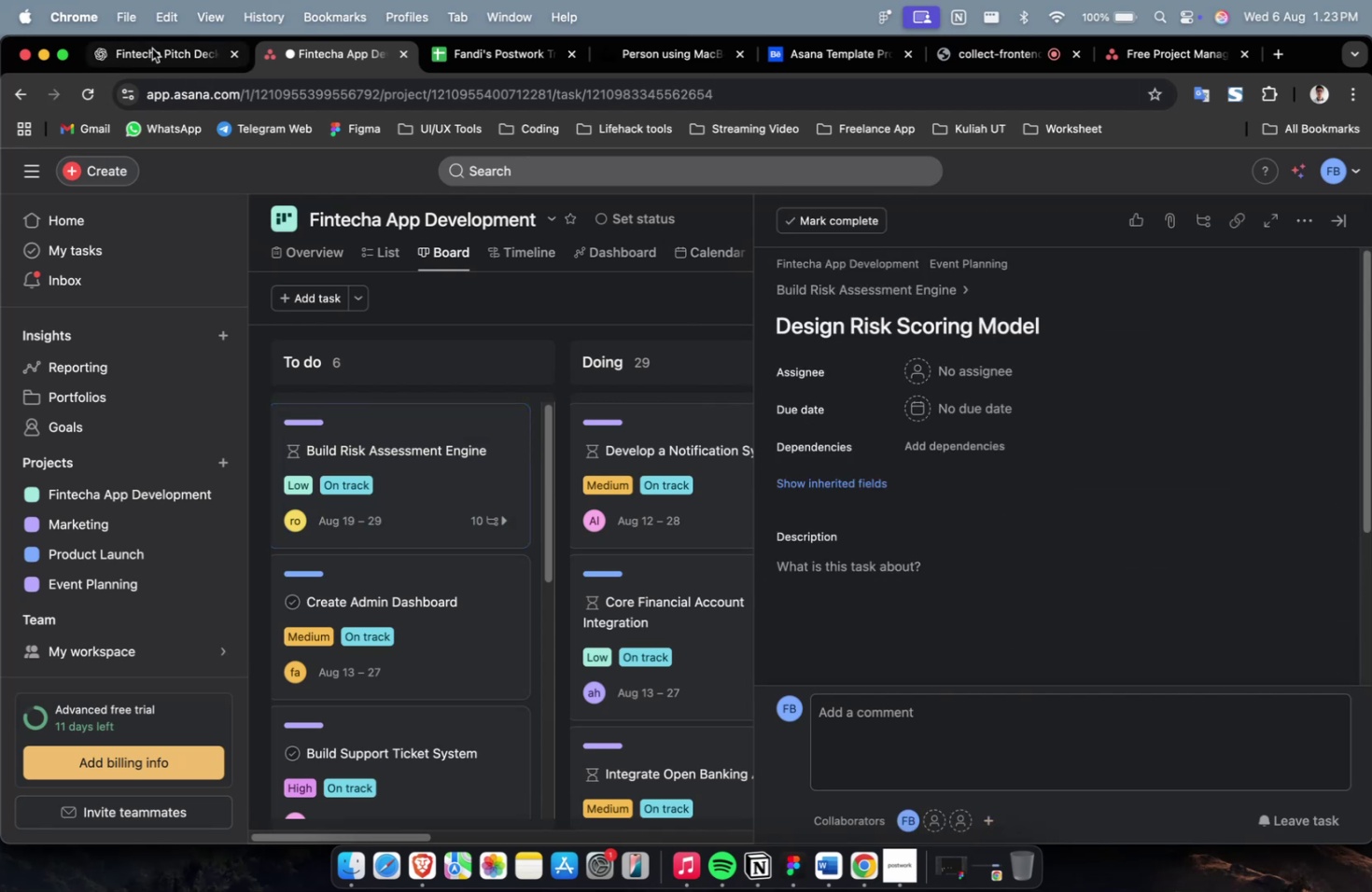 
left_click([159, 35])
 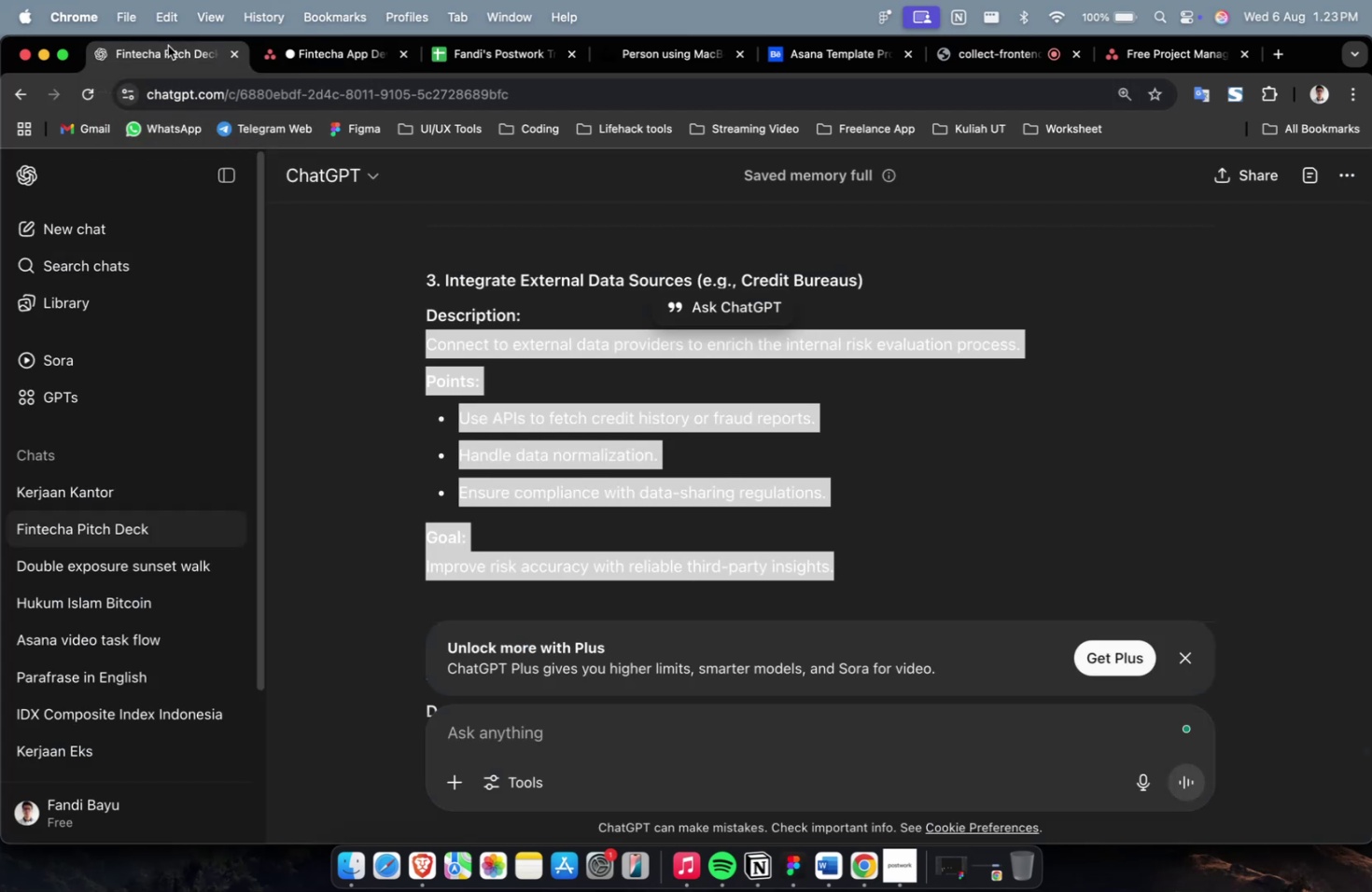 
scroll: coordinate [814, 316], scroll_direction: up, amount: 7.0
 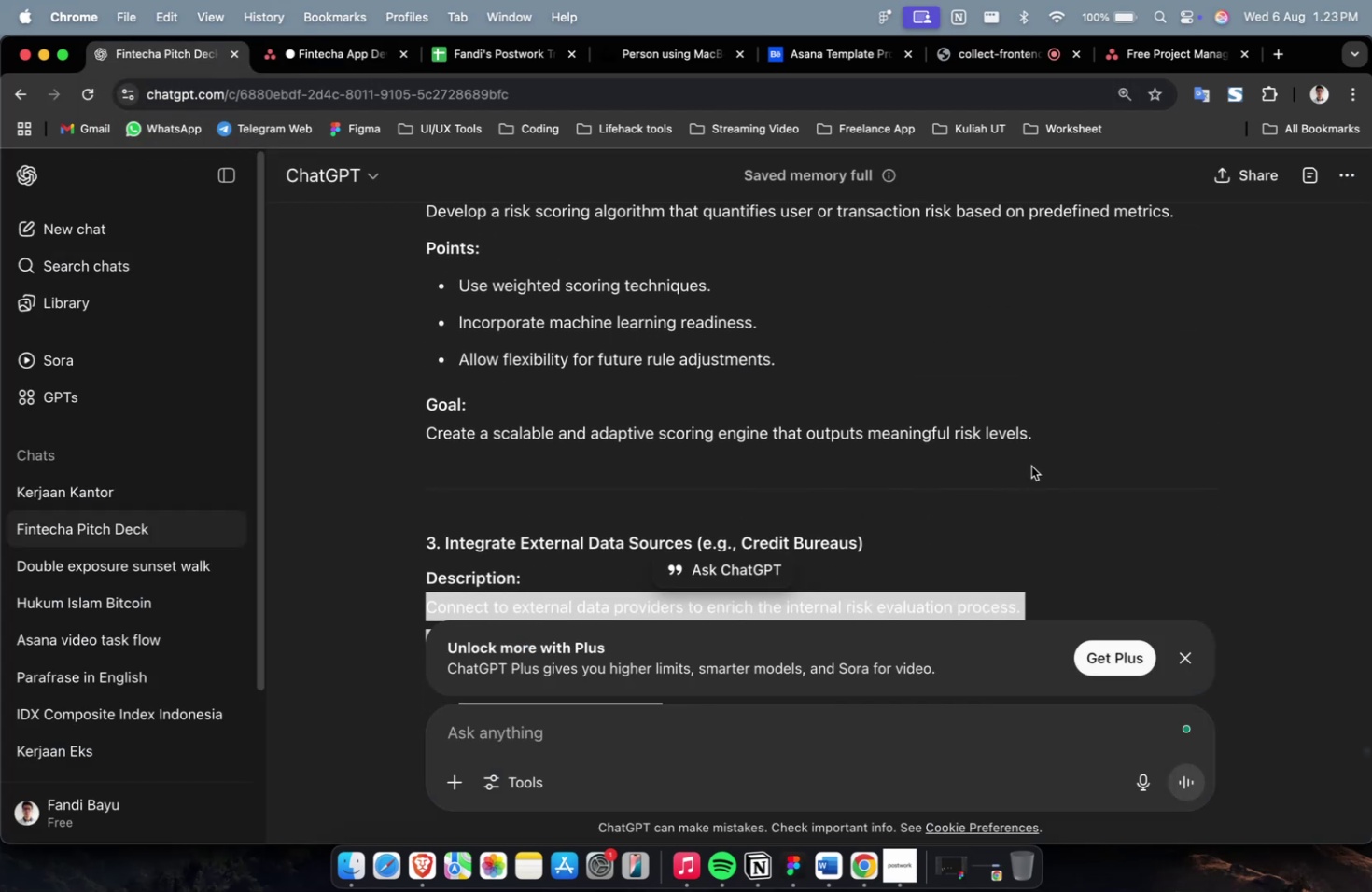 
left_click_drag(start_coordinate=[1039, 439], to_coordinate=[411, 327])
 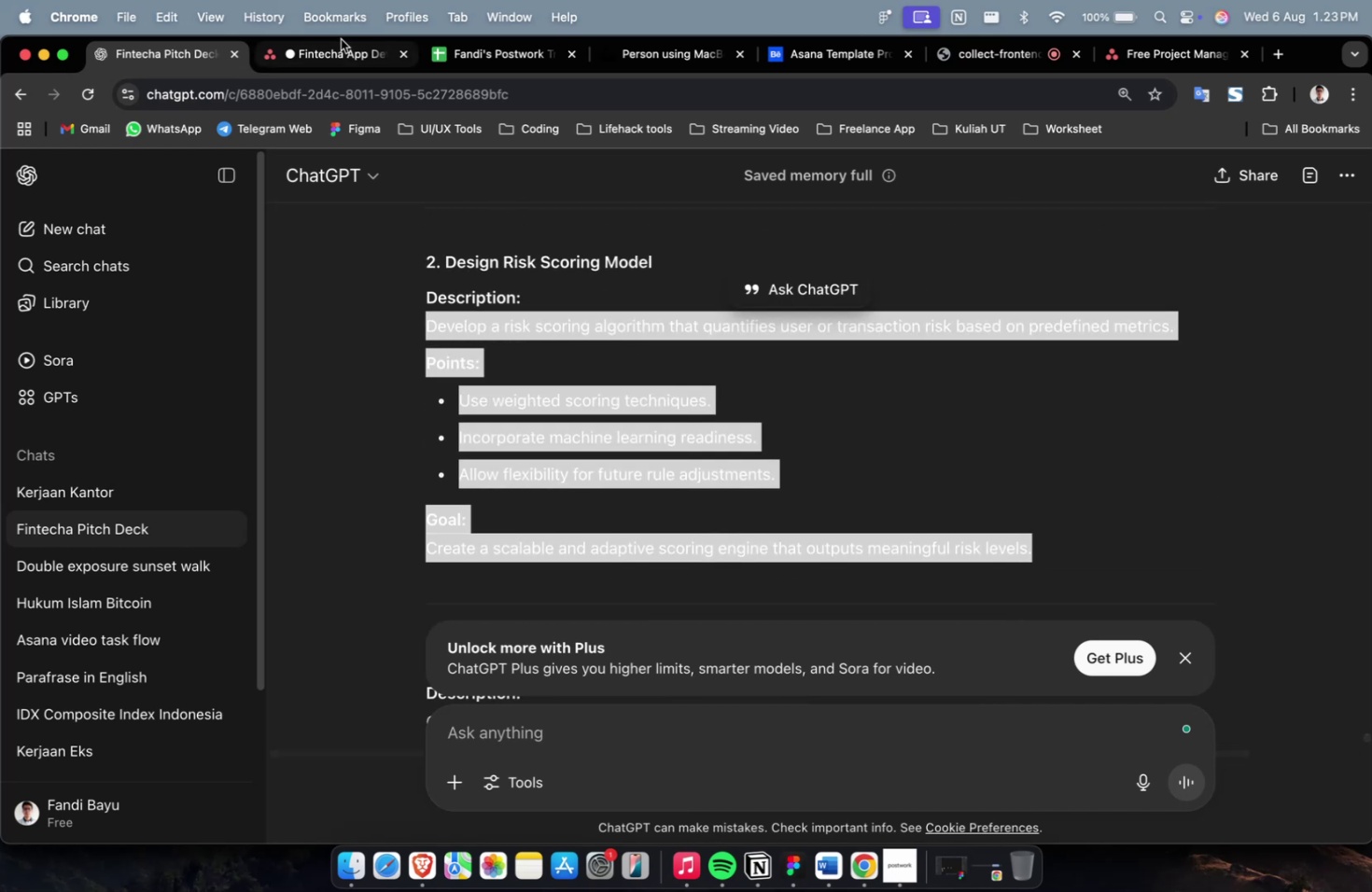 
scroll: coordinate [634, 340], scroll_direction: up, amount: 5.0
 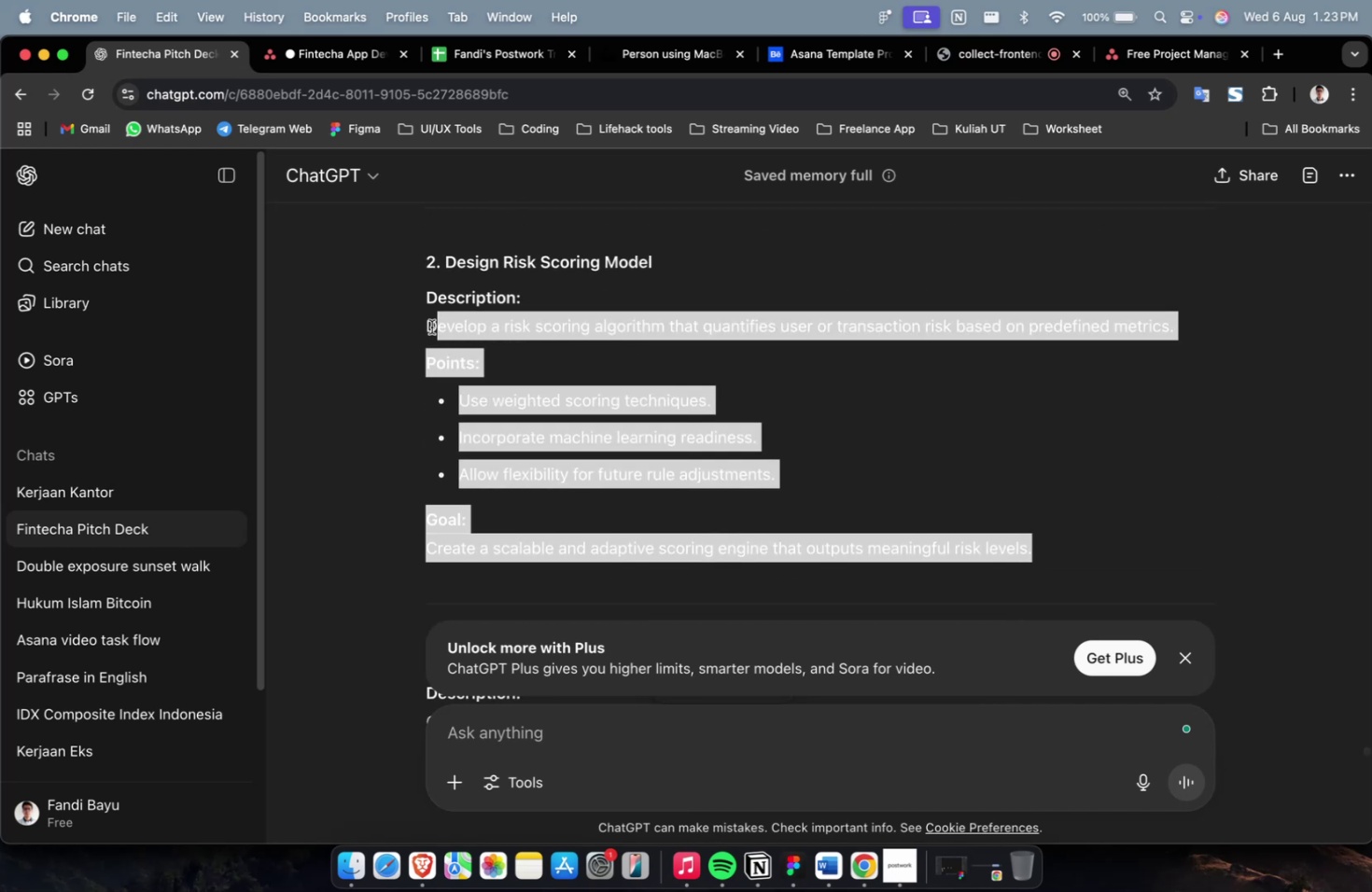 
key(Meta+C)
 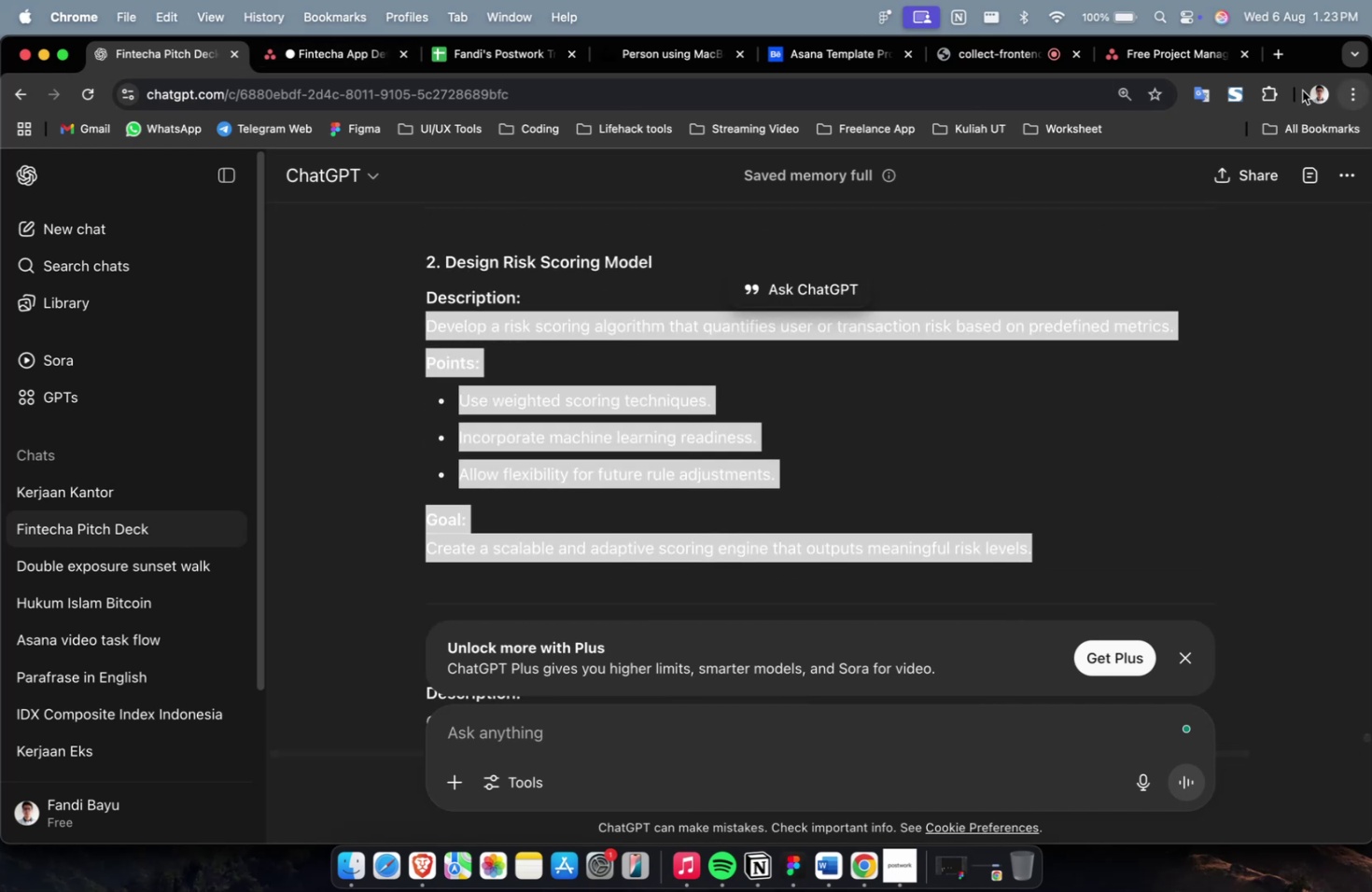 
left_click([1183, 69])
 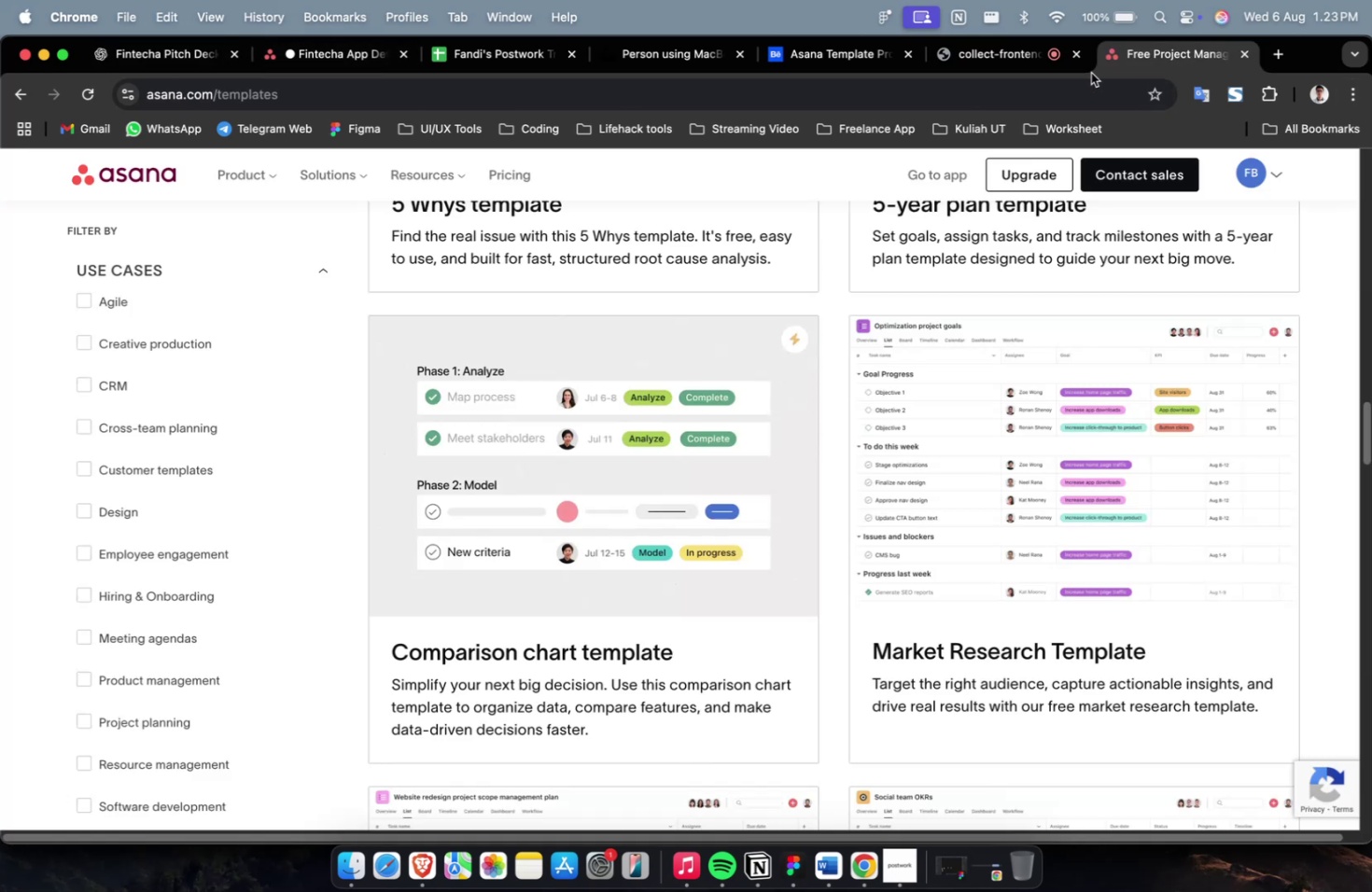 
left_click([996, 72])
 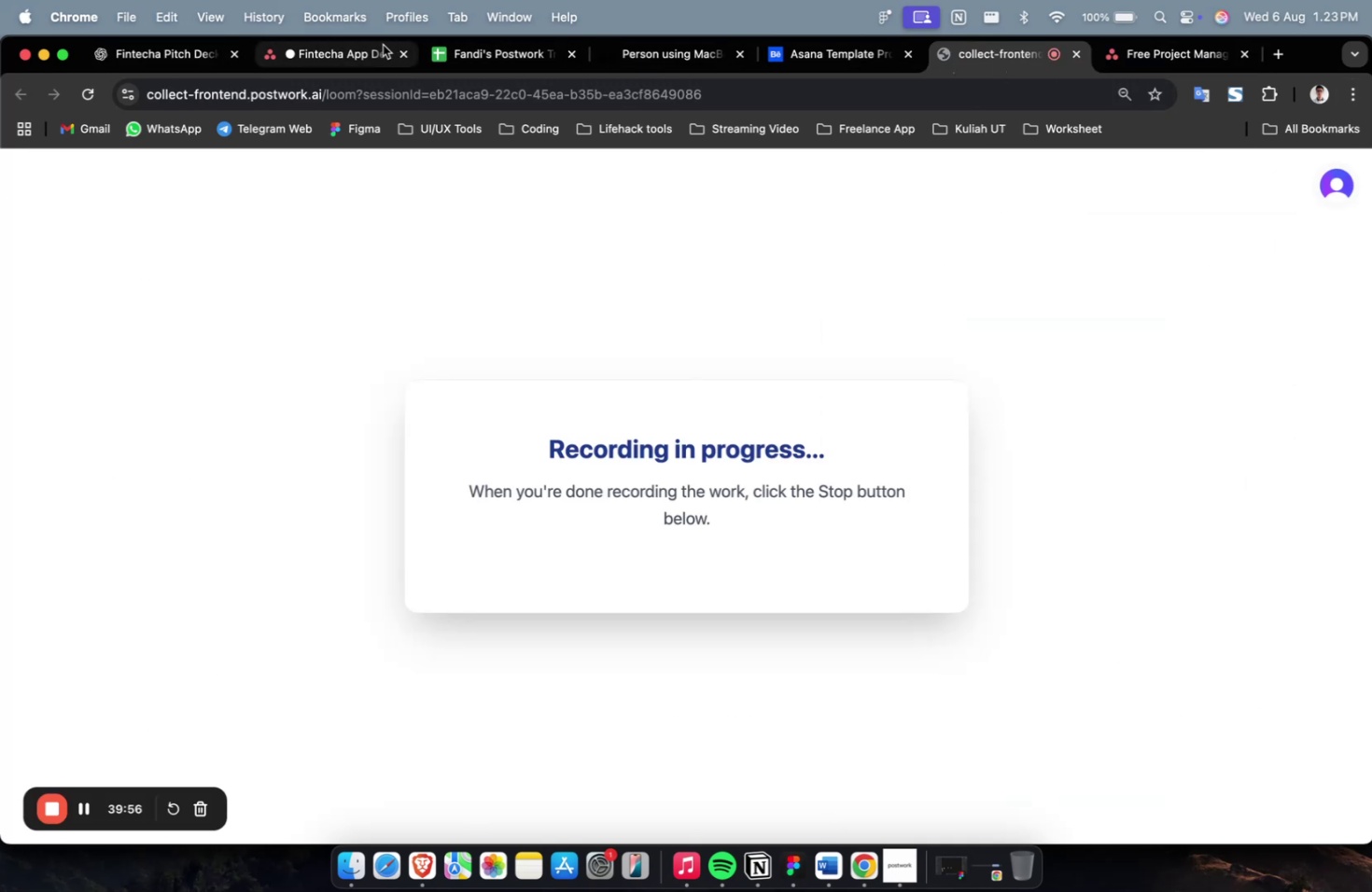 
left_click([327, 55])
 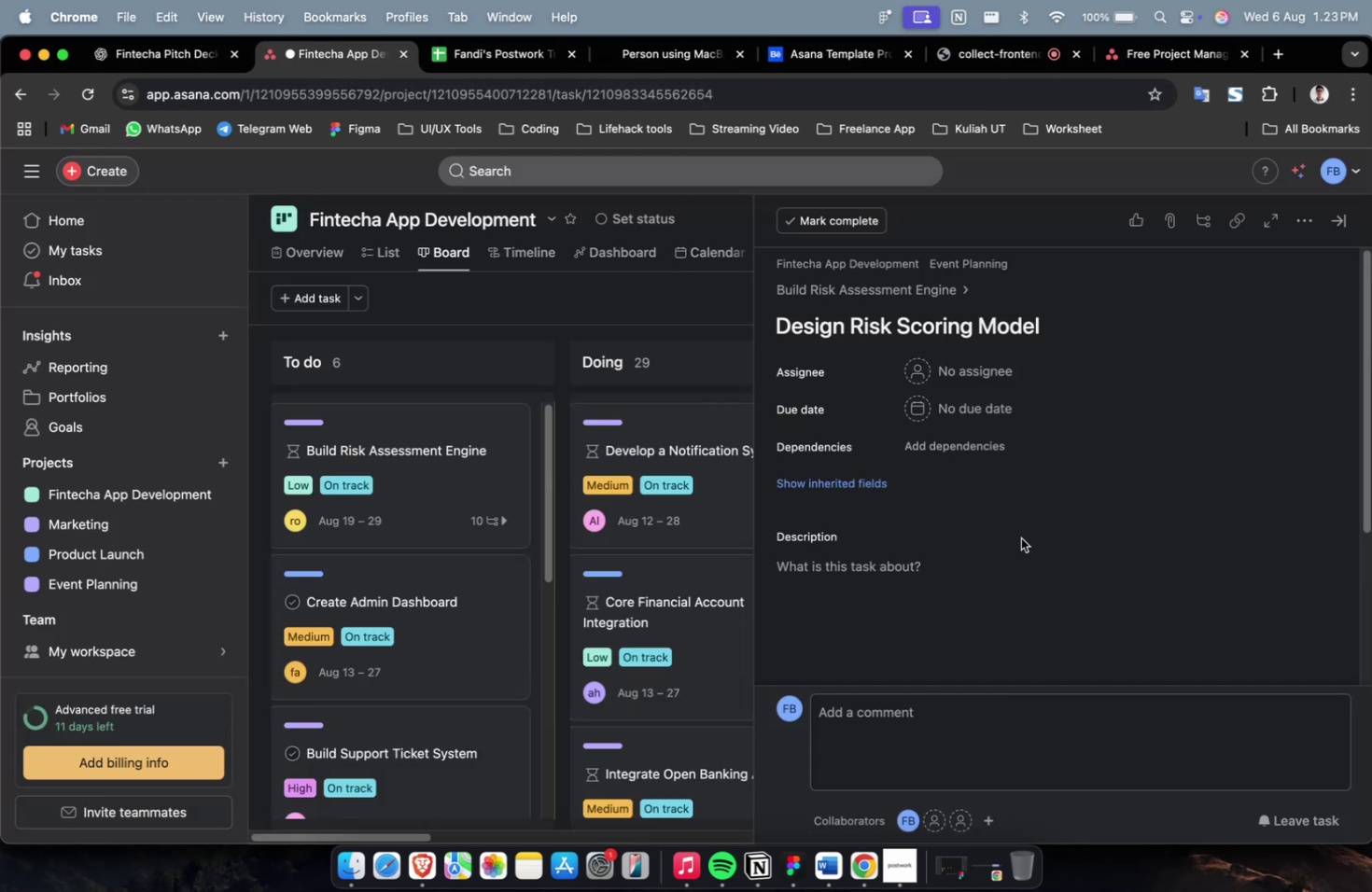 
hold_key(key=CommandLeft, duration=0.71)
 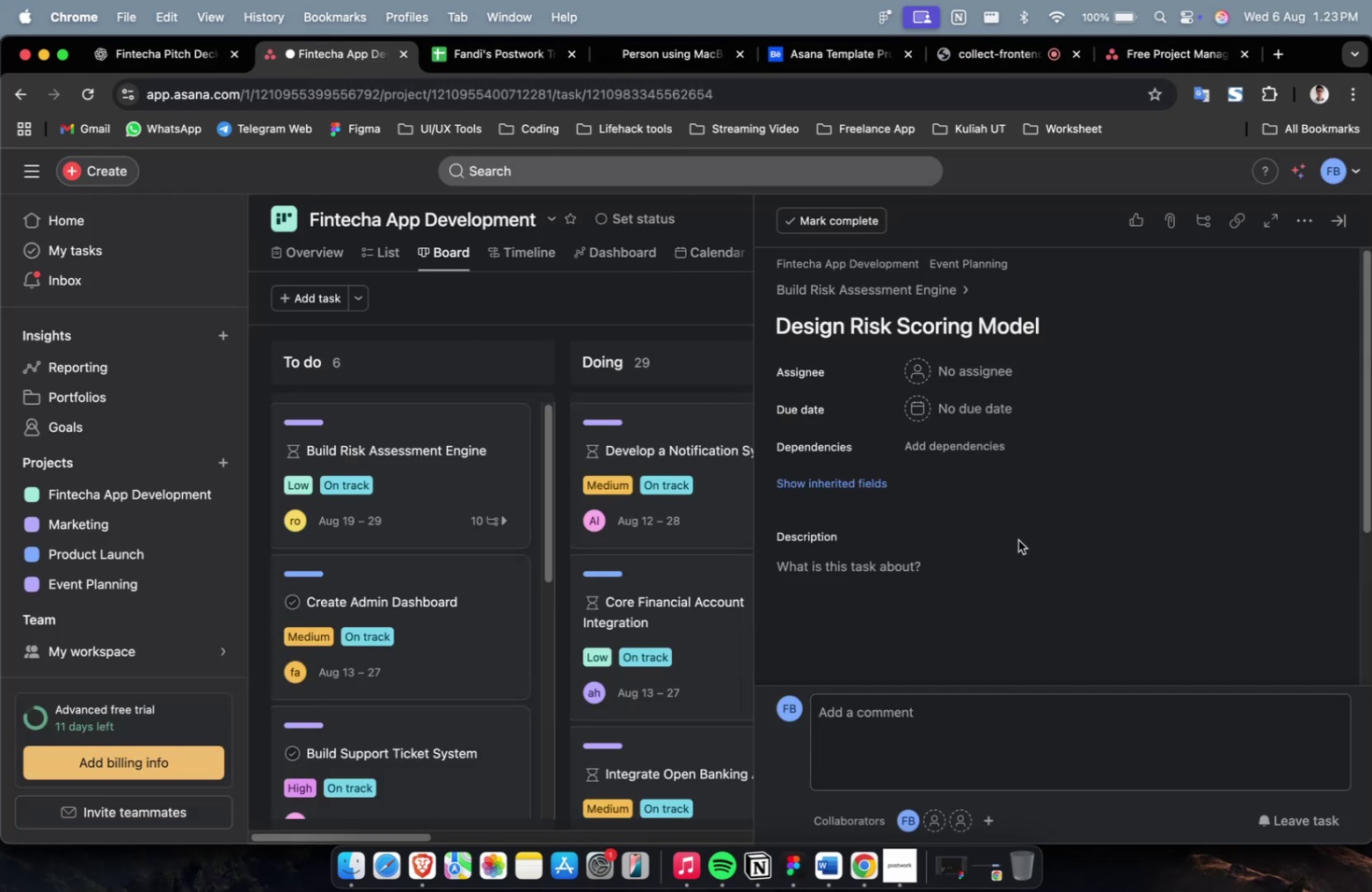 
left_click([1017, 539])
 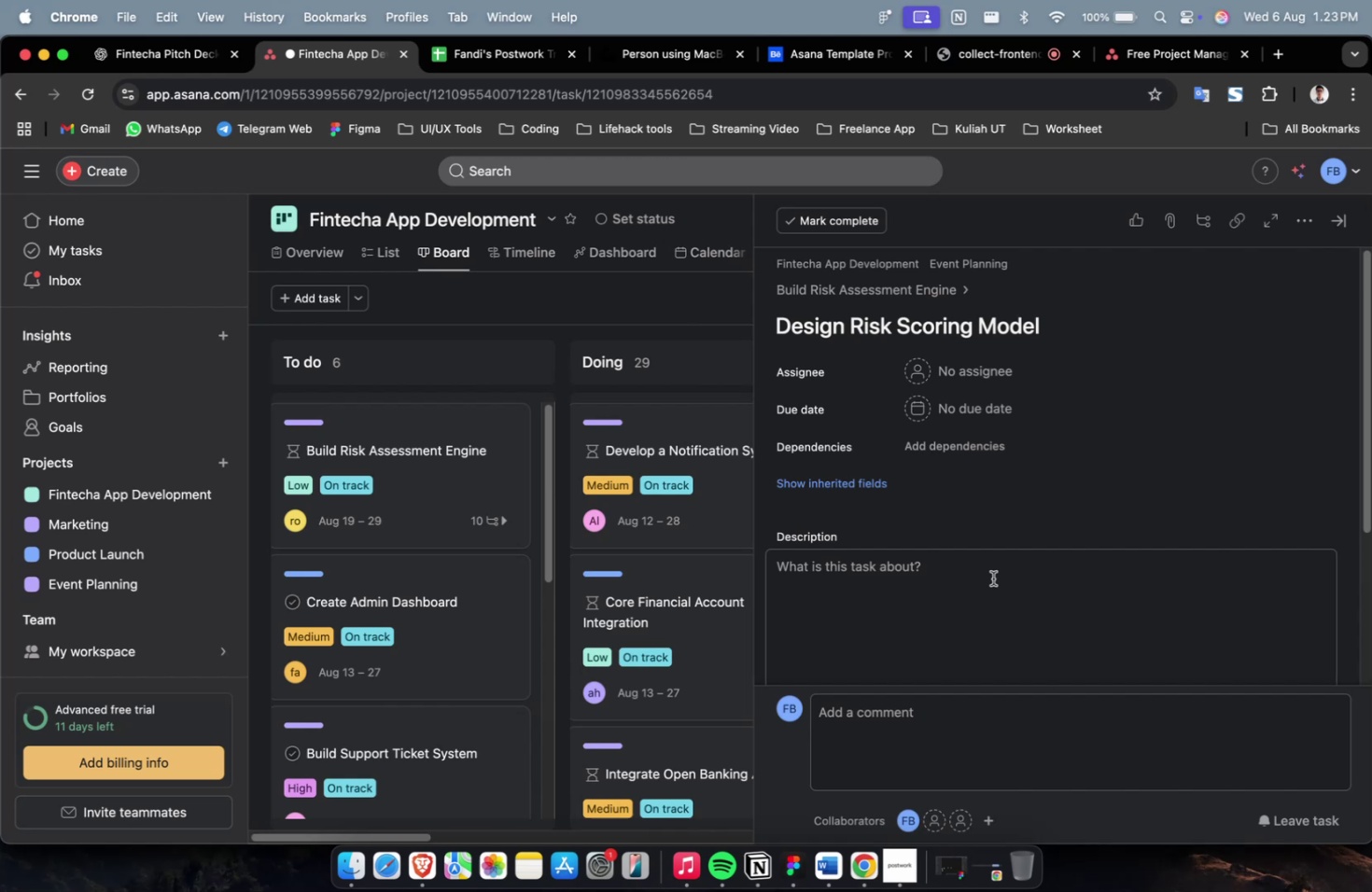 
double_click([992, 578])
 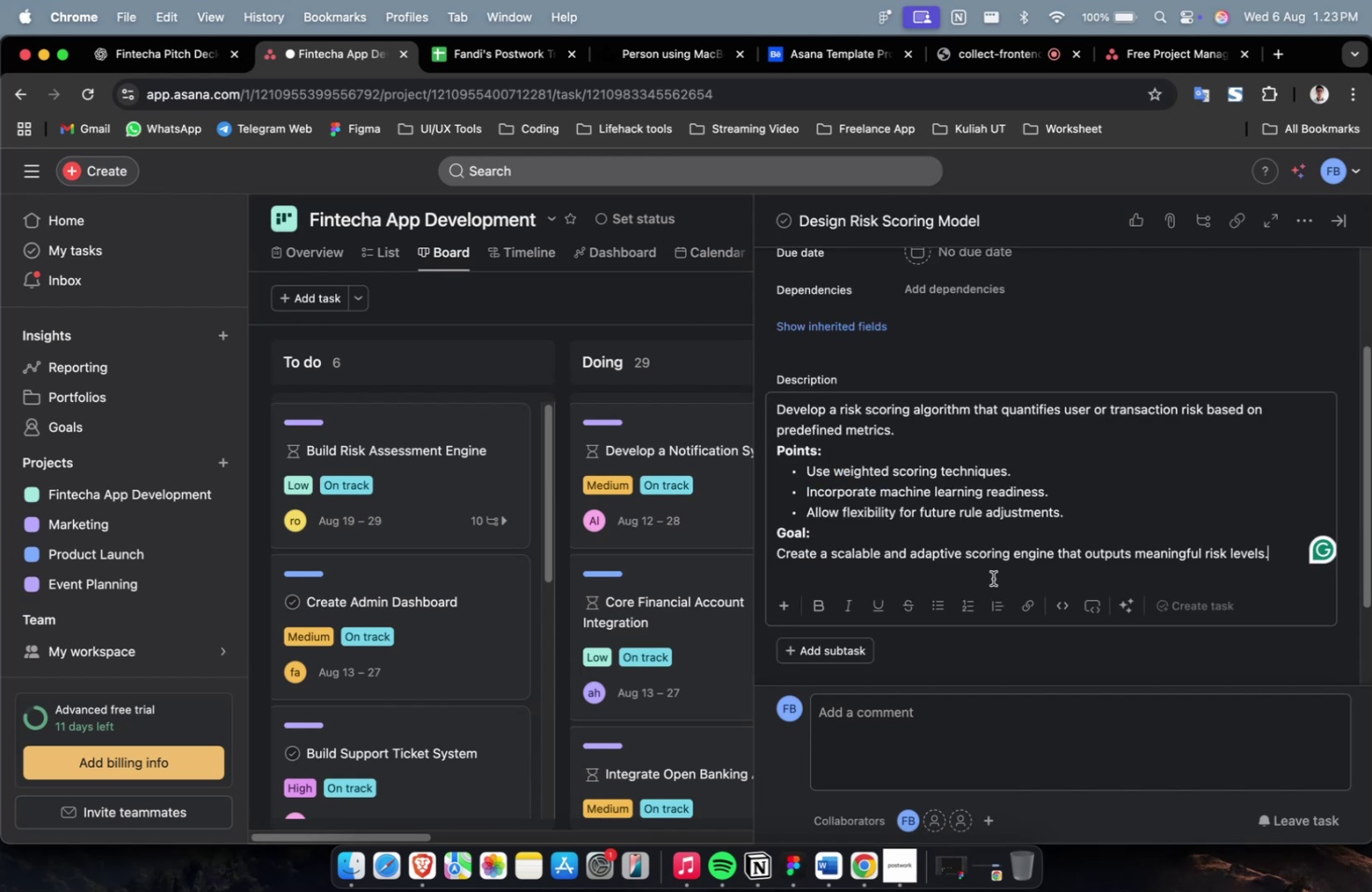 
key(Meta+V)
 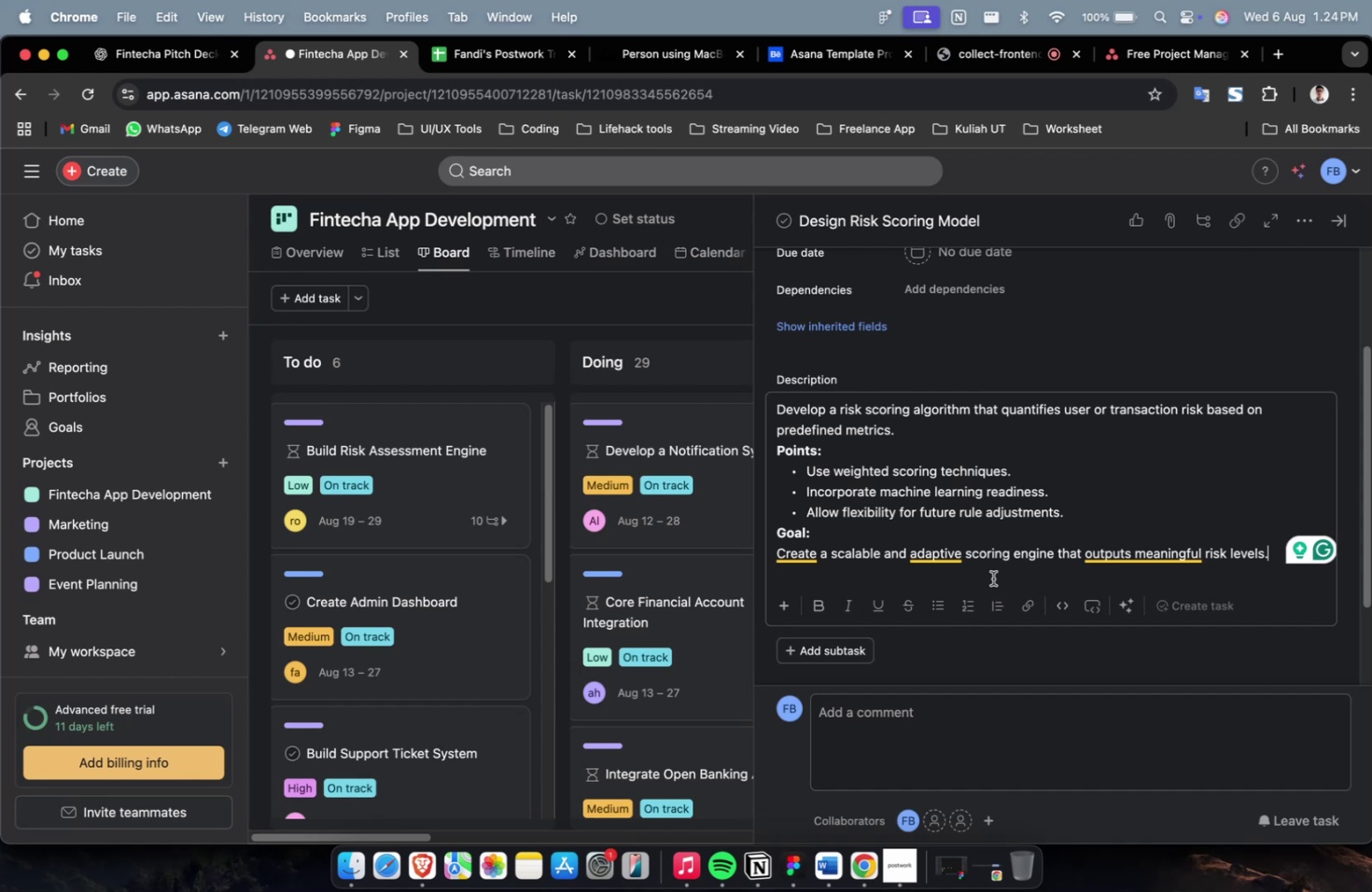 
wait(37.11)
 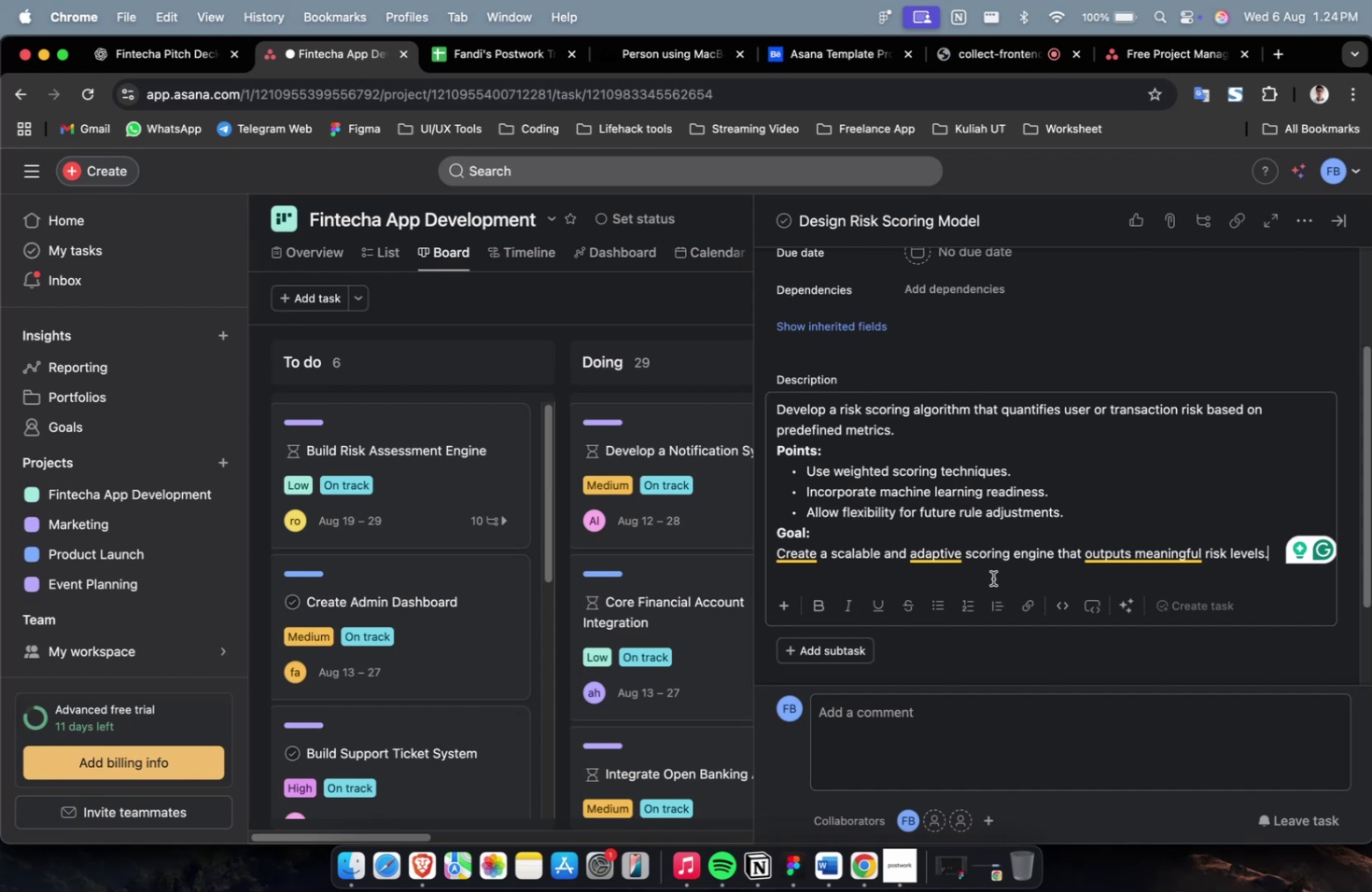 
scroll: coordinate [1001, 571], scroll_direction: up, amount: 9.0
 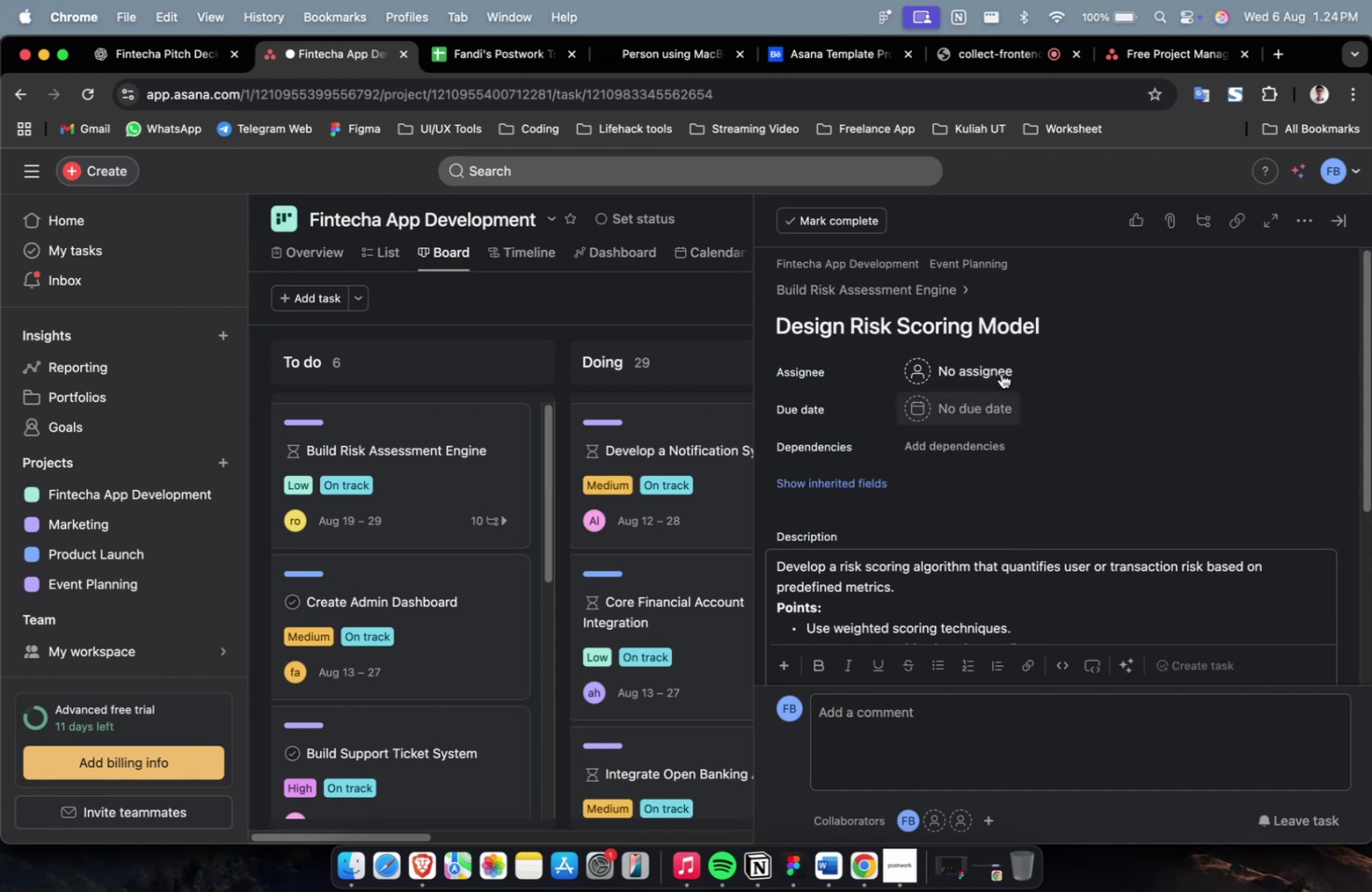 
left_click([1005, 368])
 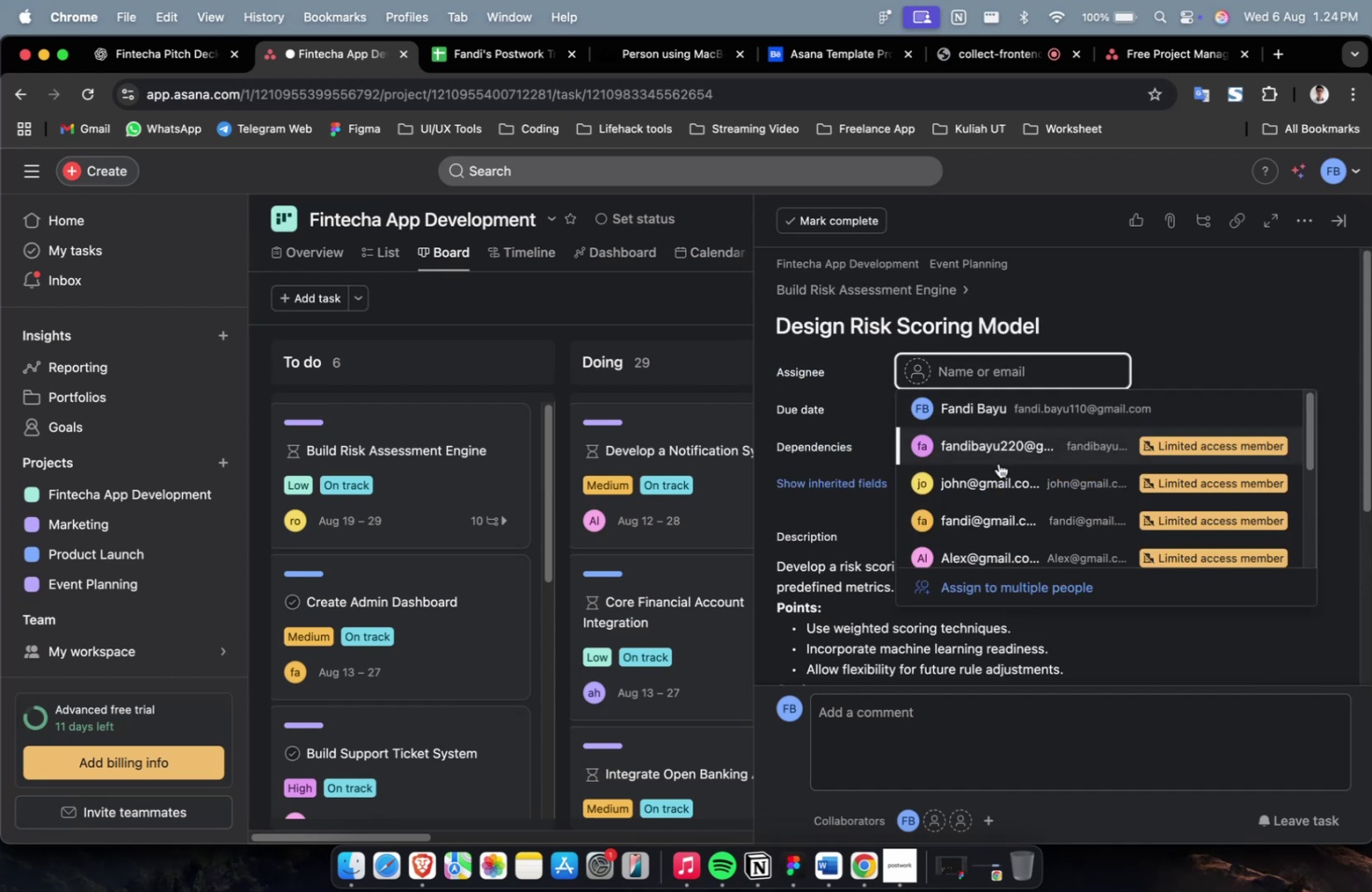 
left_click([998, 467])
 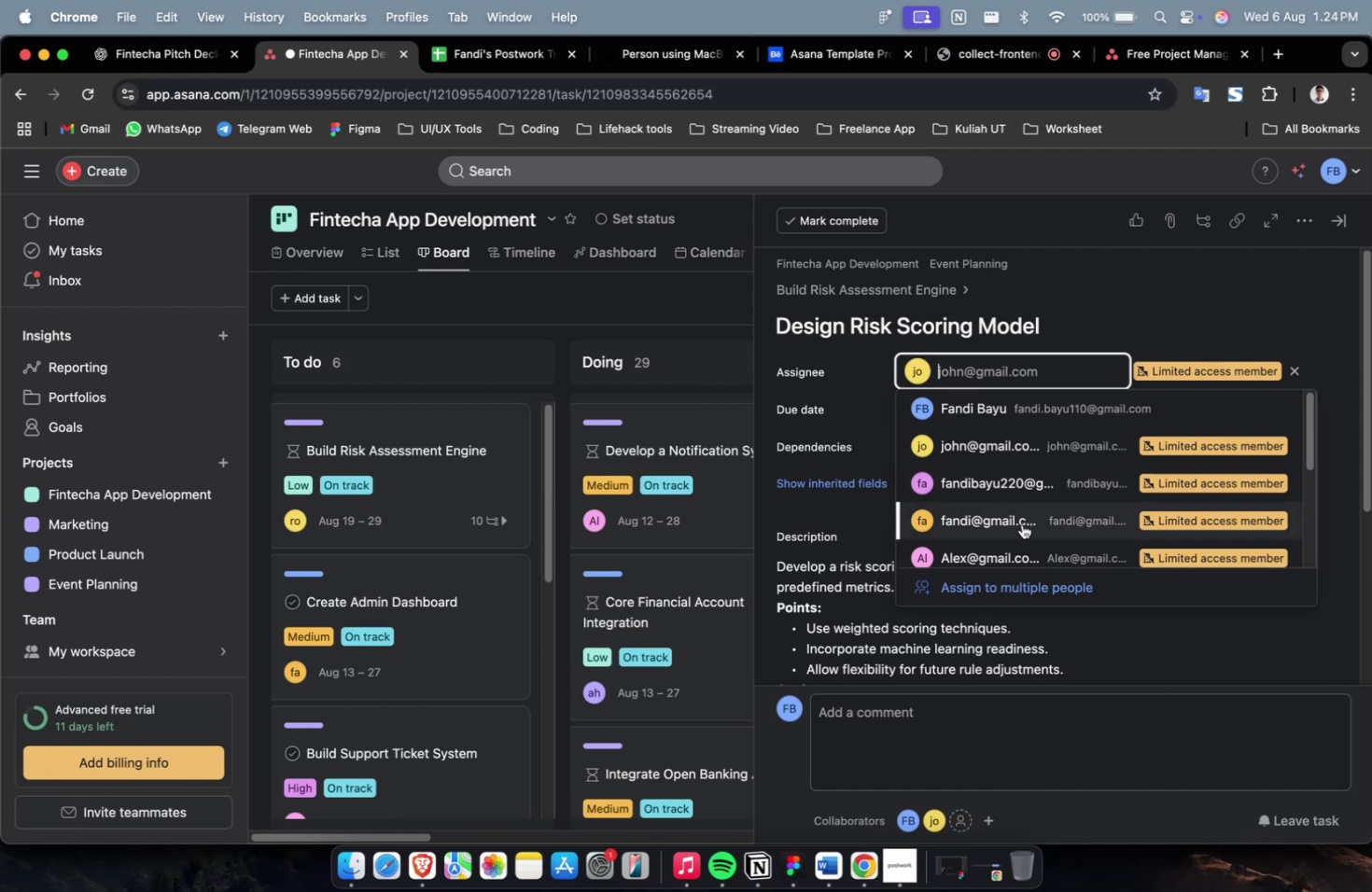 
left_click([1018, 545])
 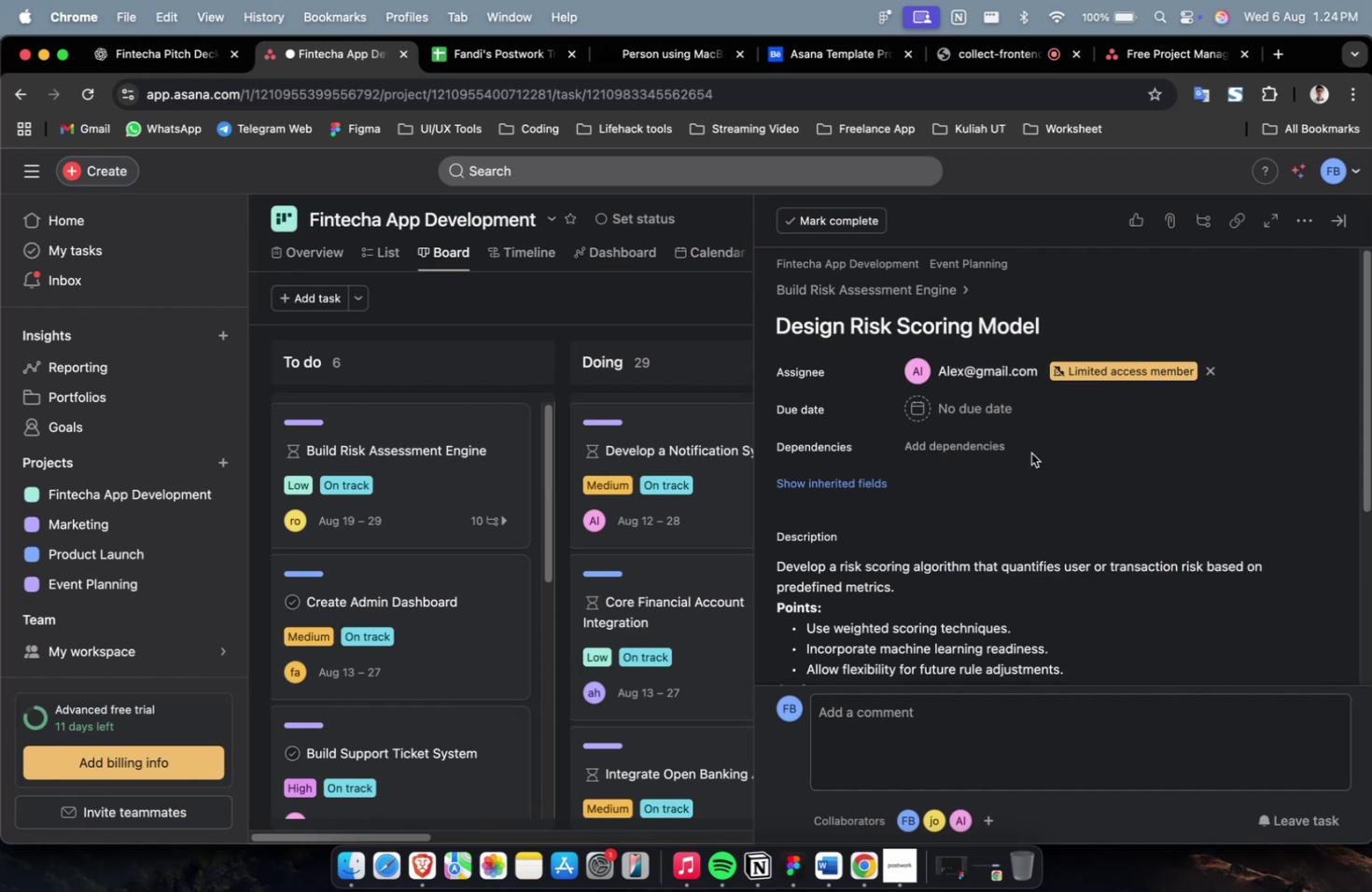 
wait(6.35)
 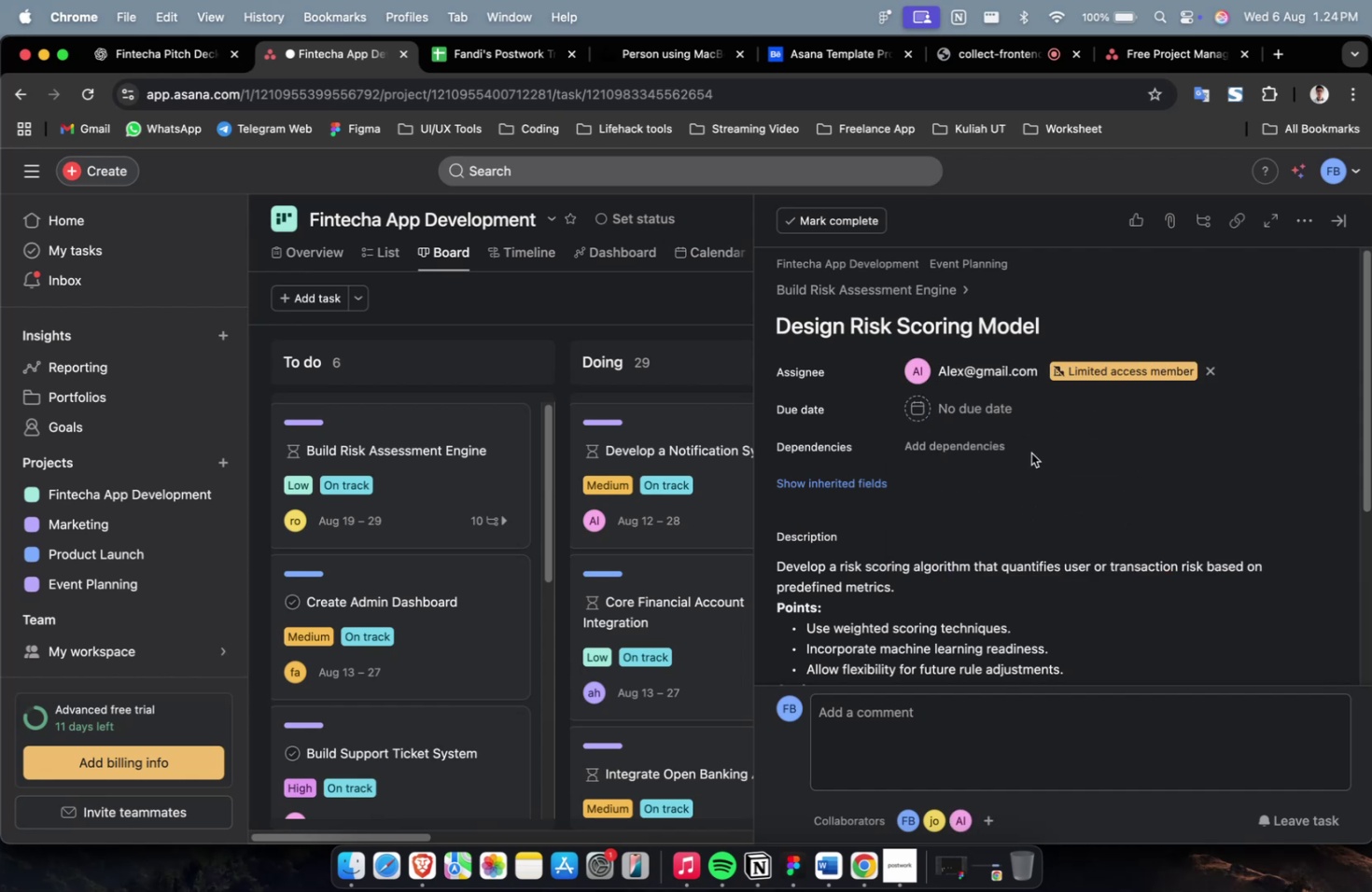 
left_click([995, 410])
 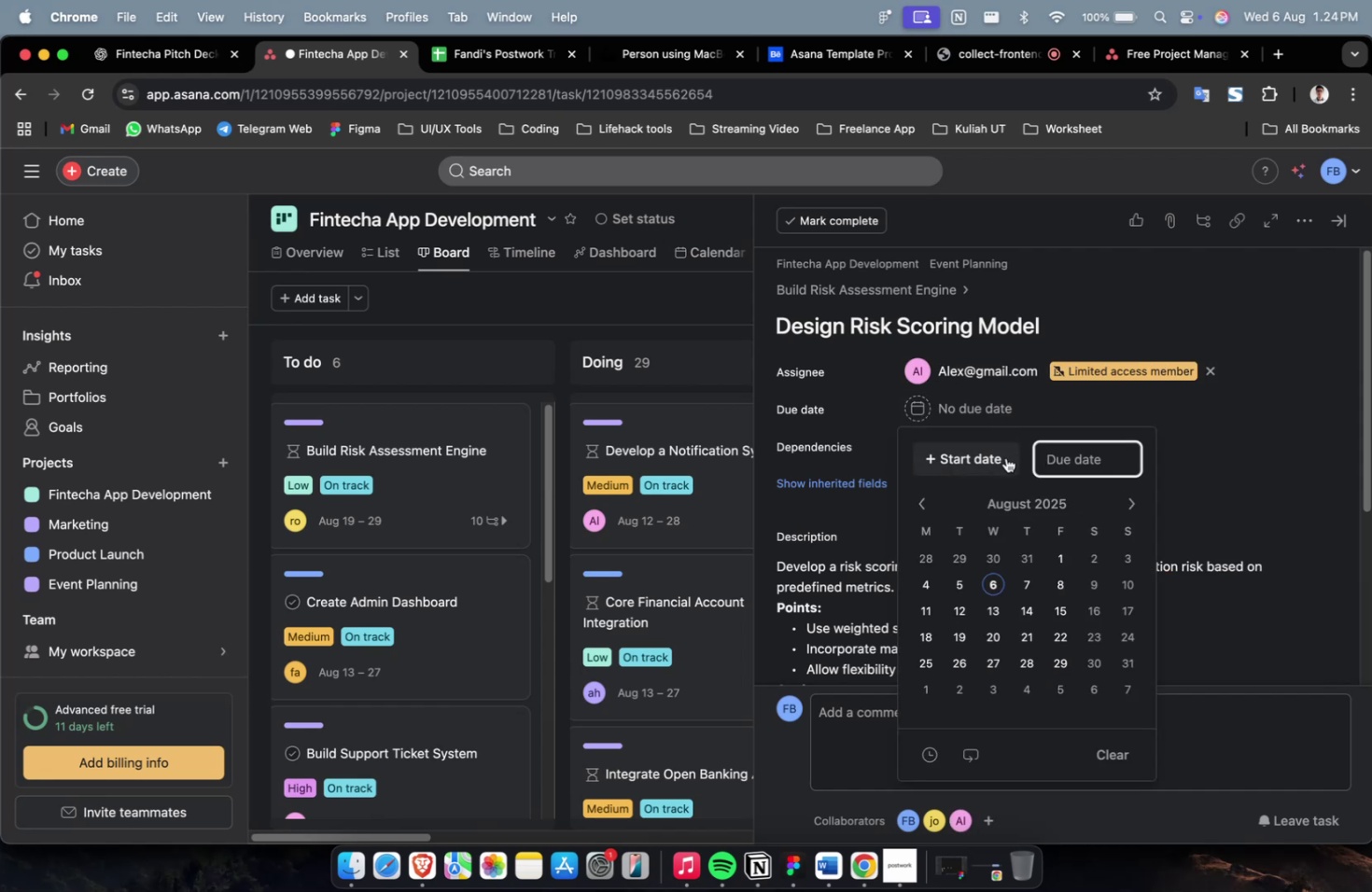 
left_click([997, 459])
 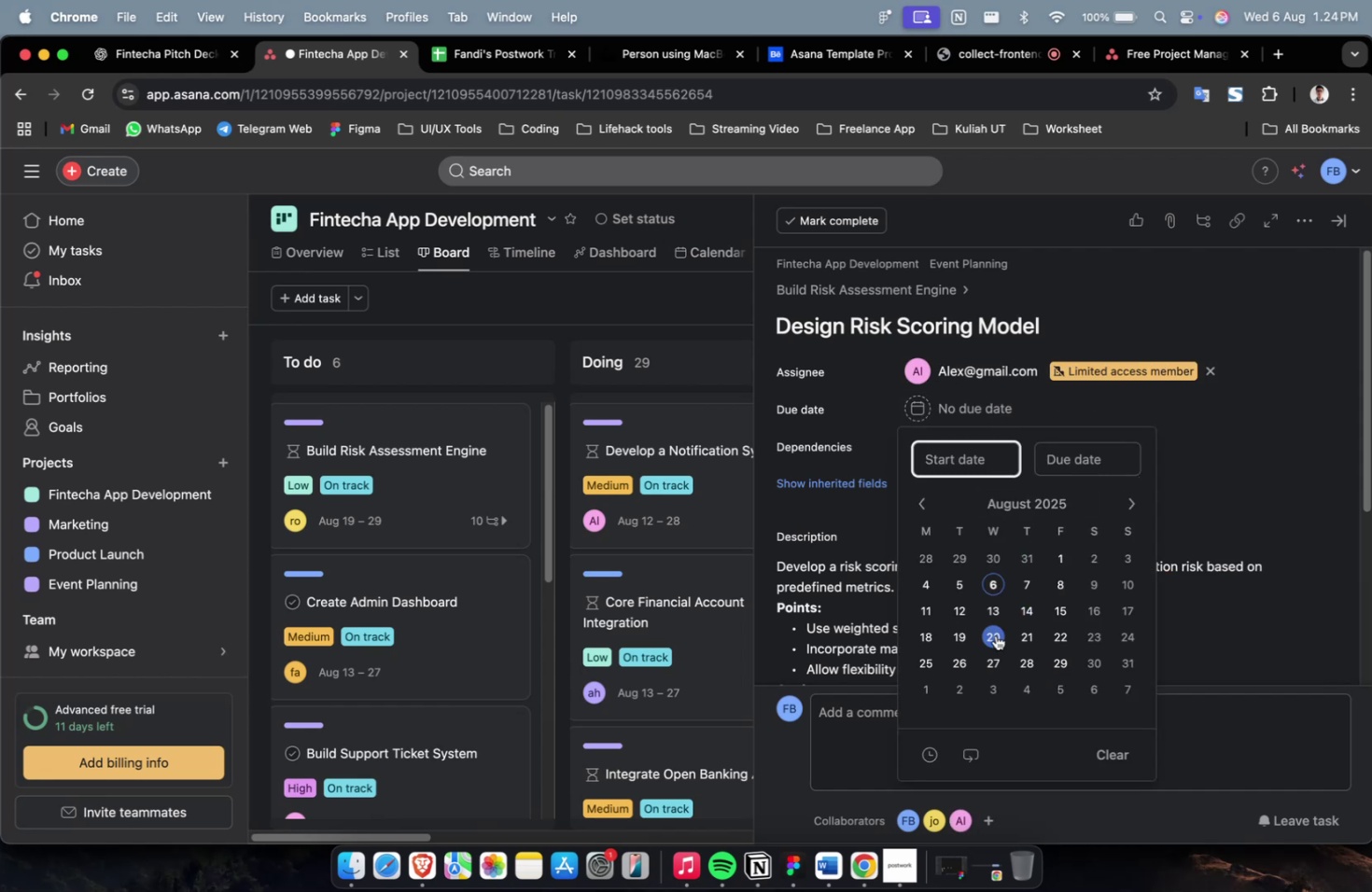 
left_click([993, 635])
 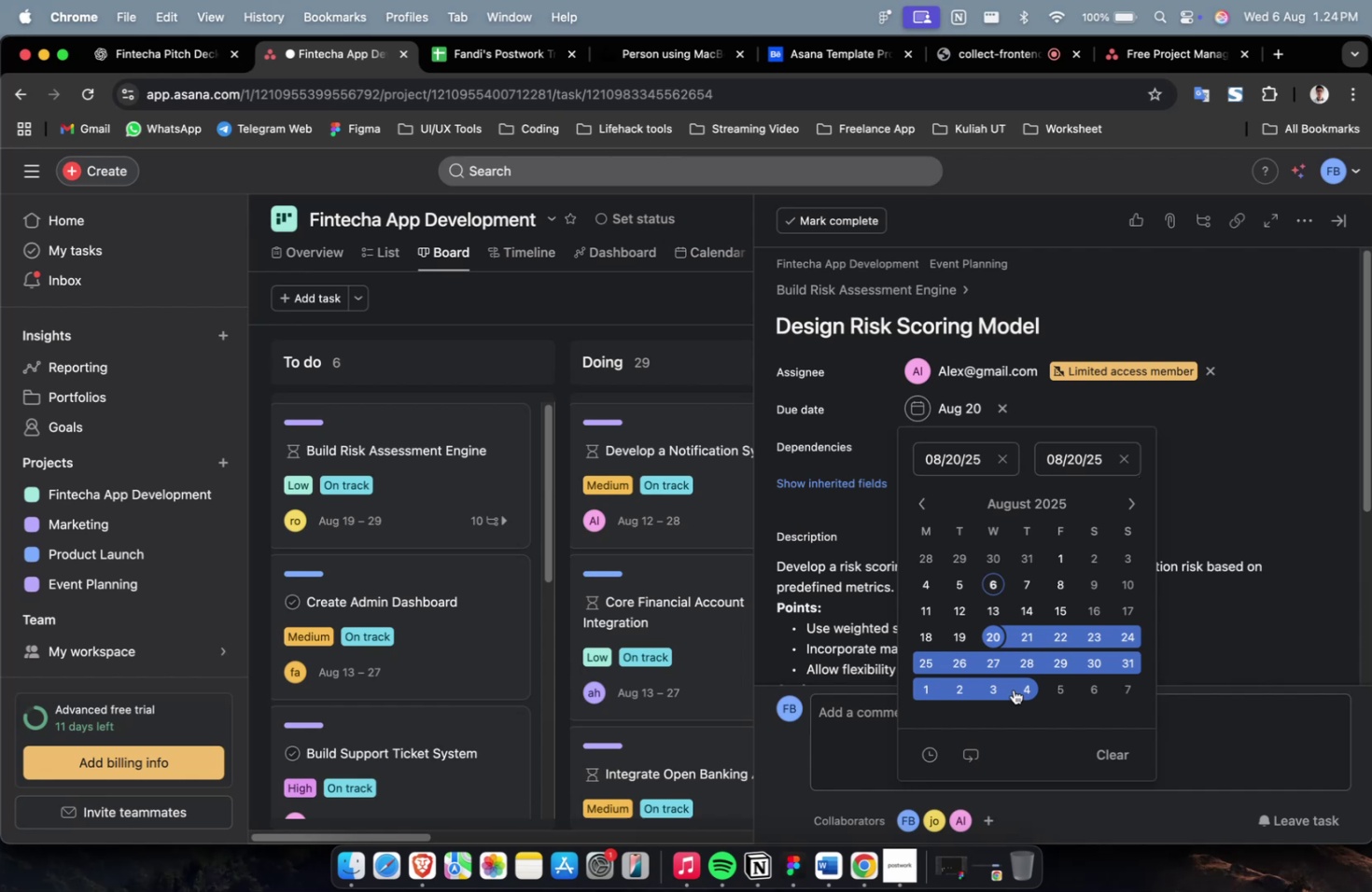 
left_click([1020, 688])
 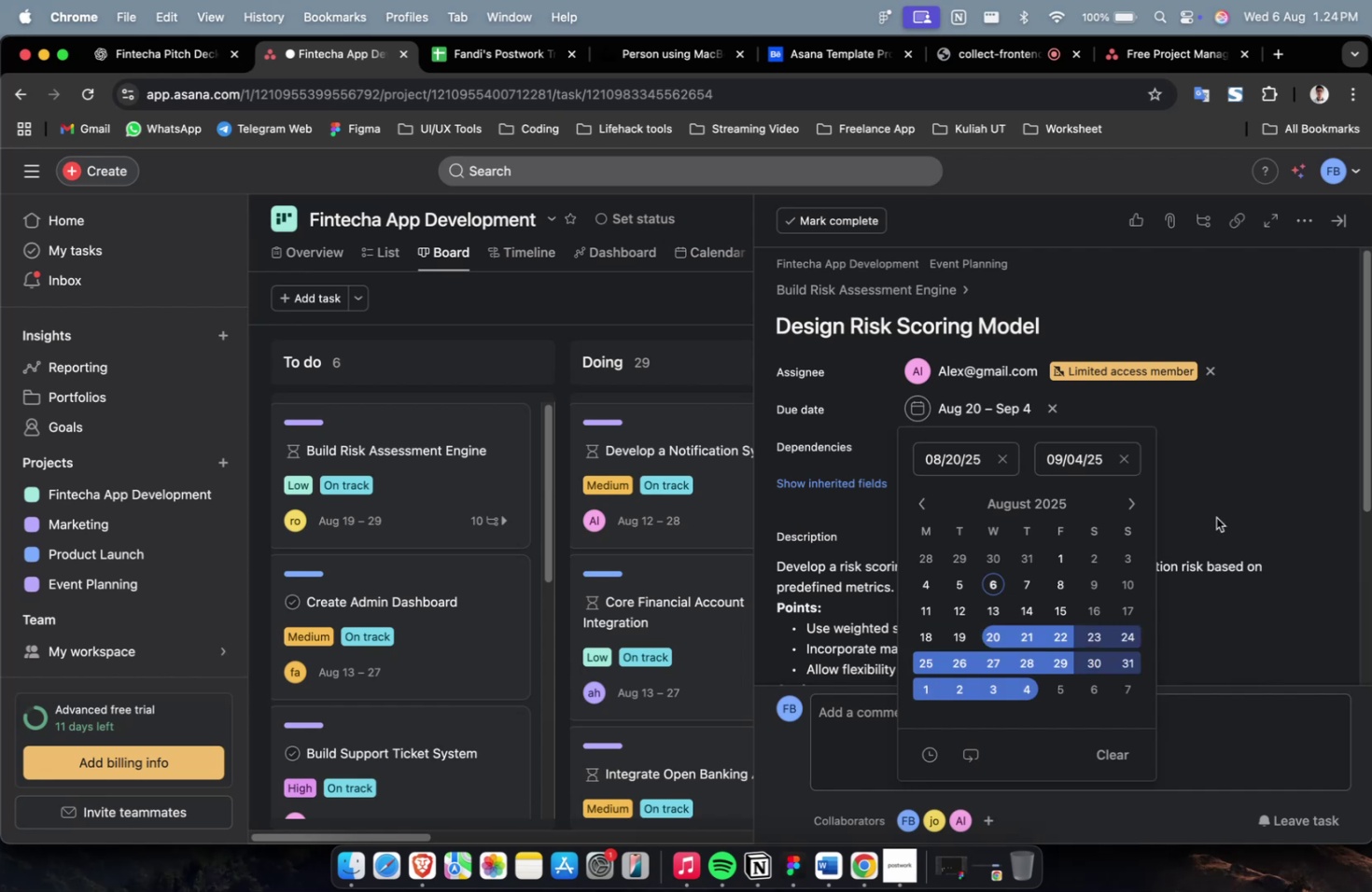 
double_click([1221, 504])
 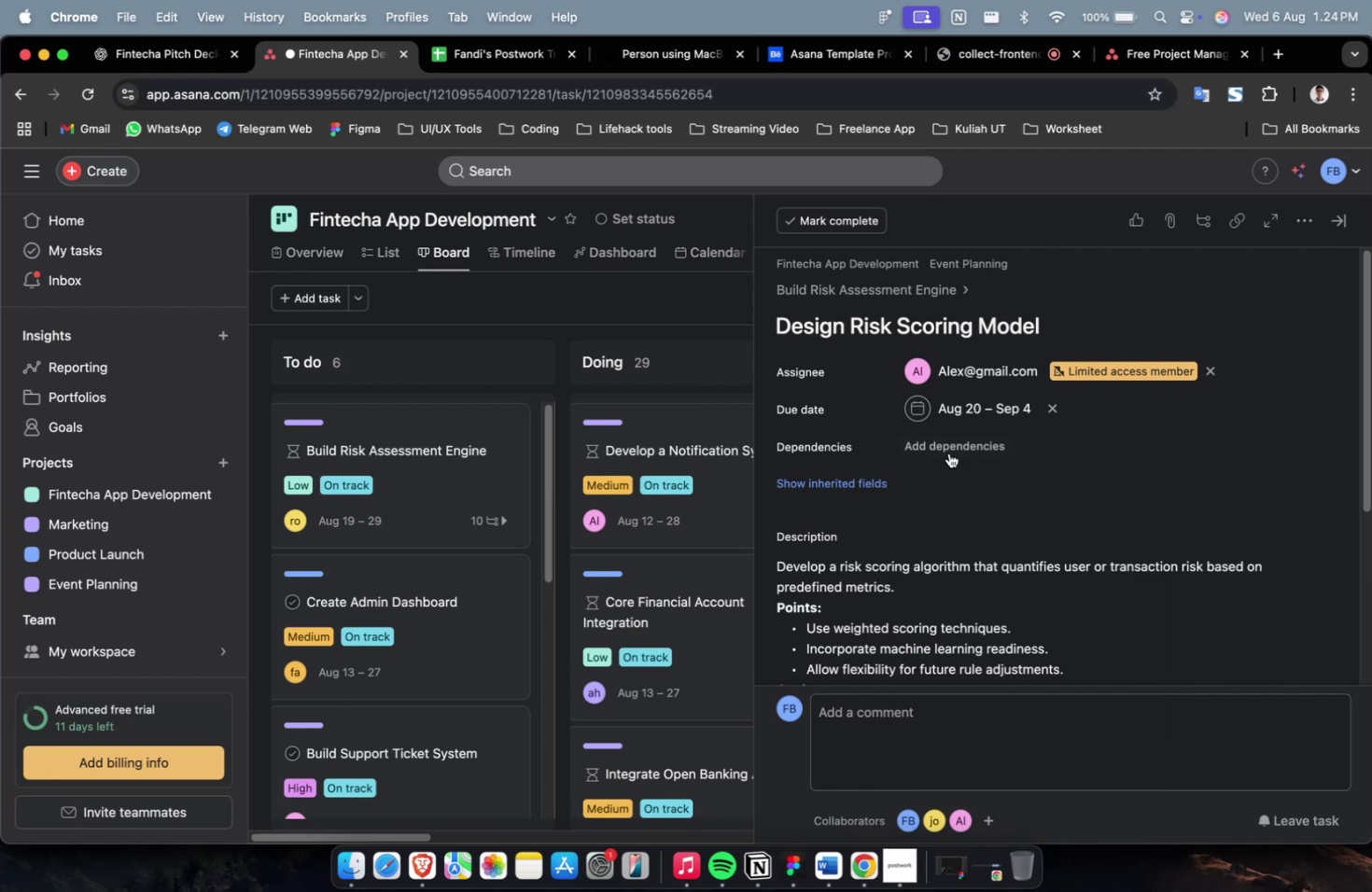 
triple_click([947, 453])
 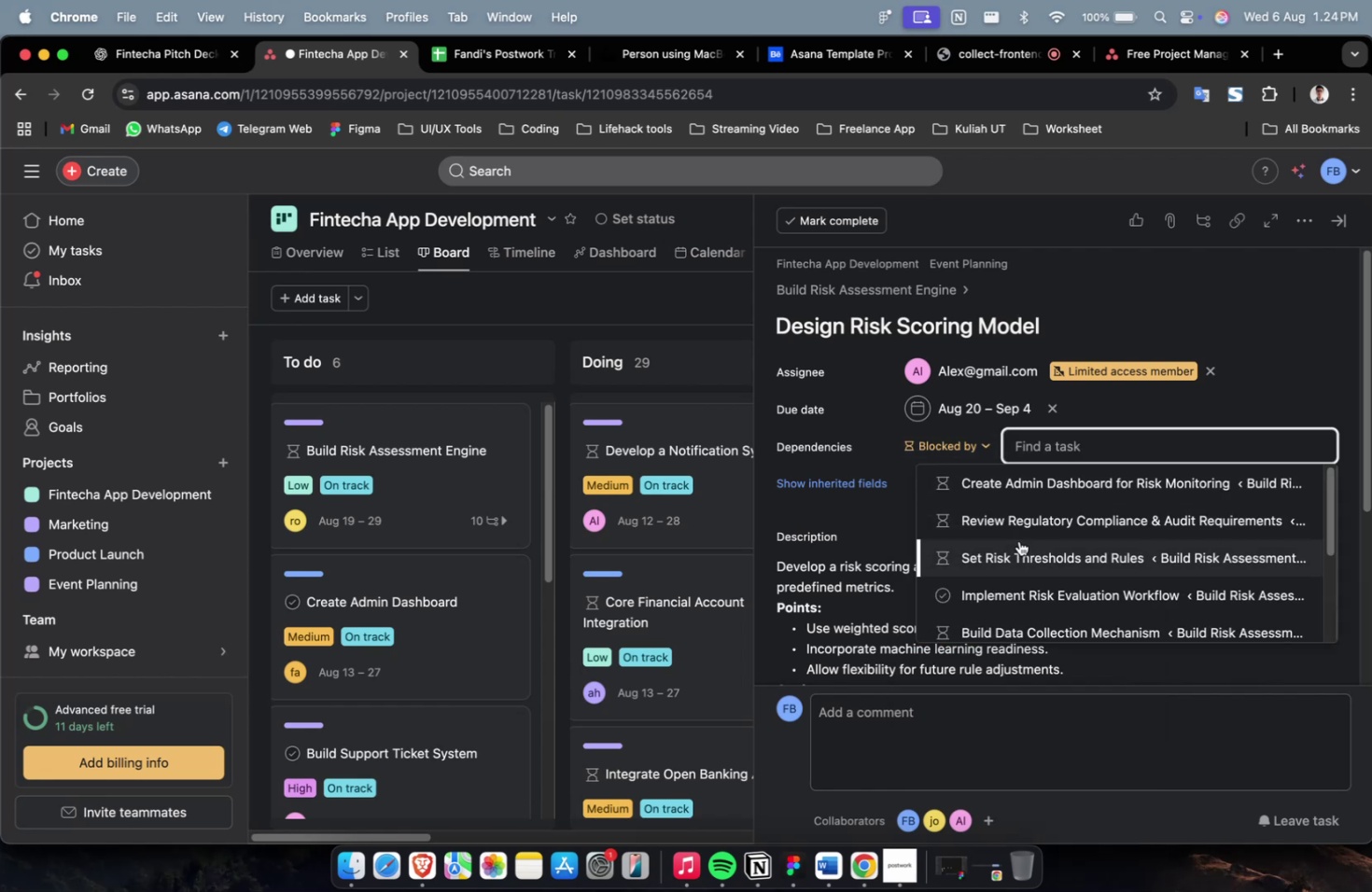 
left_click([1018, 540])
 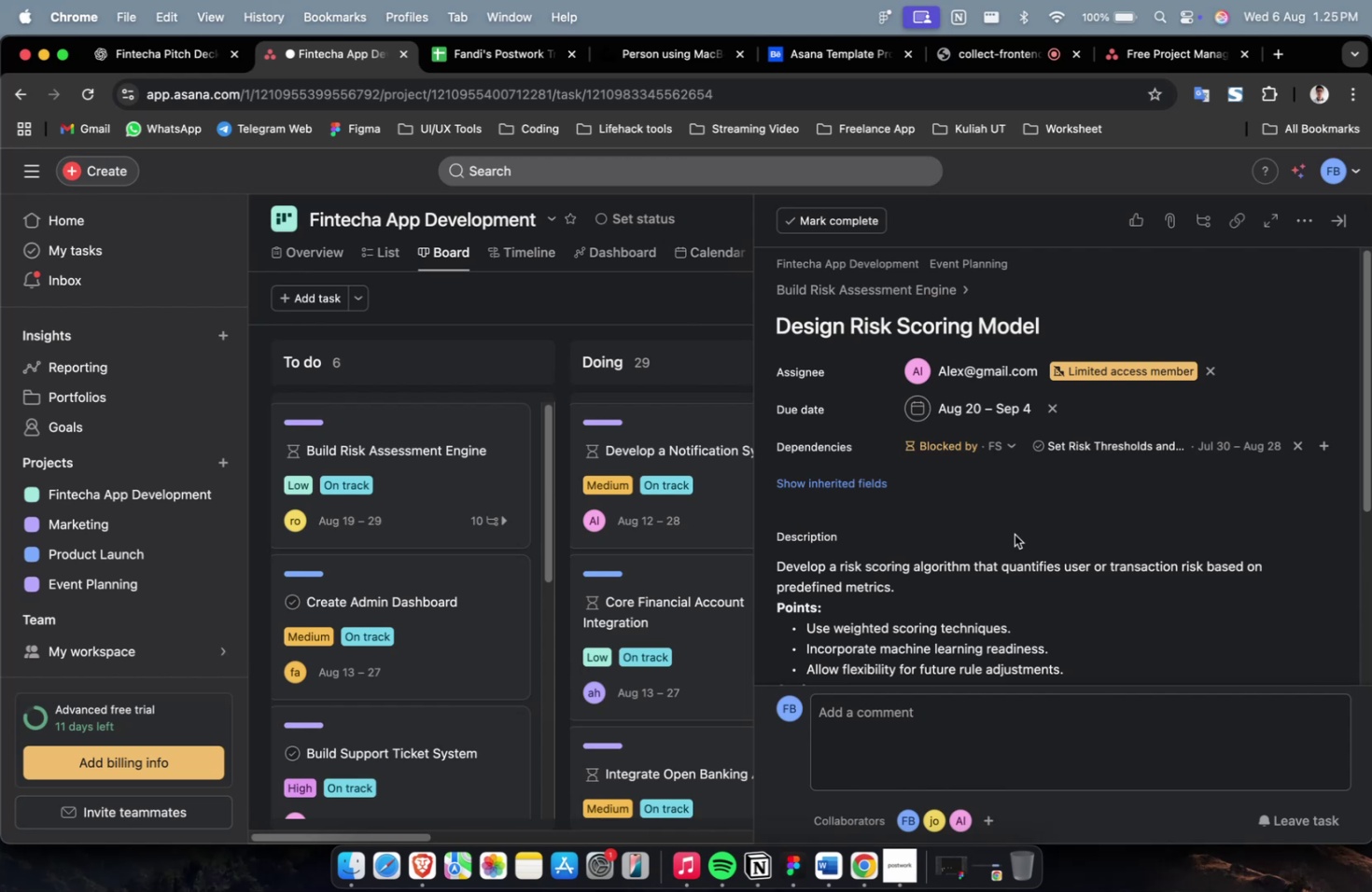 
wait(30.84)
 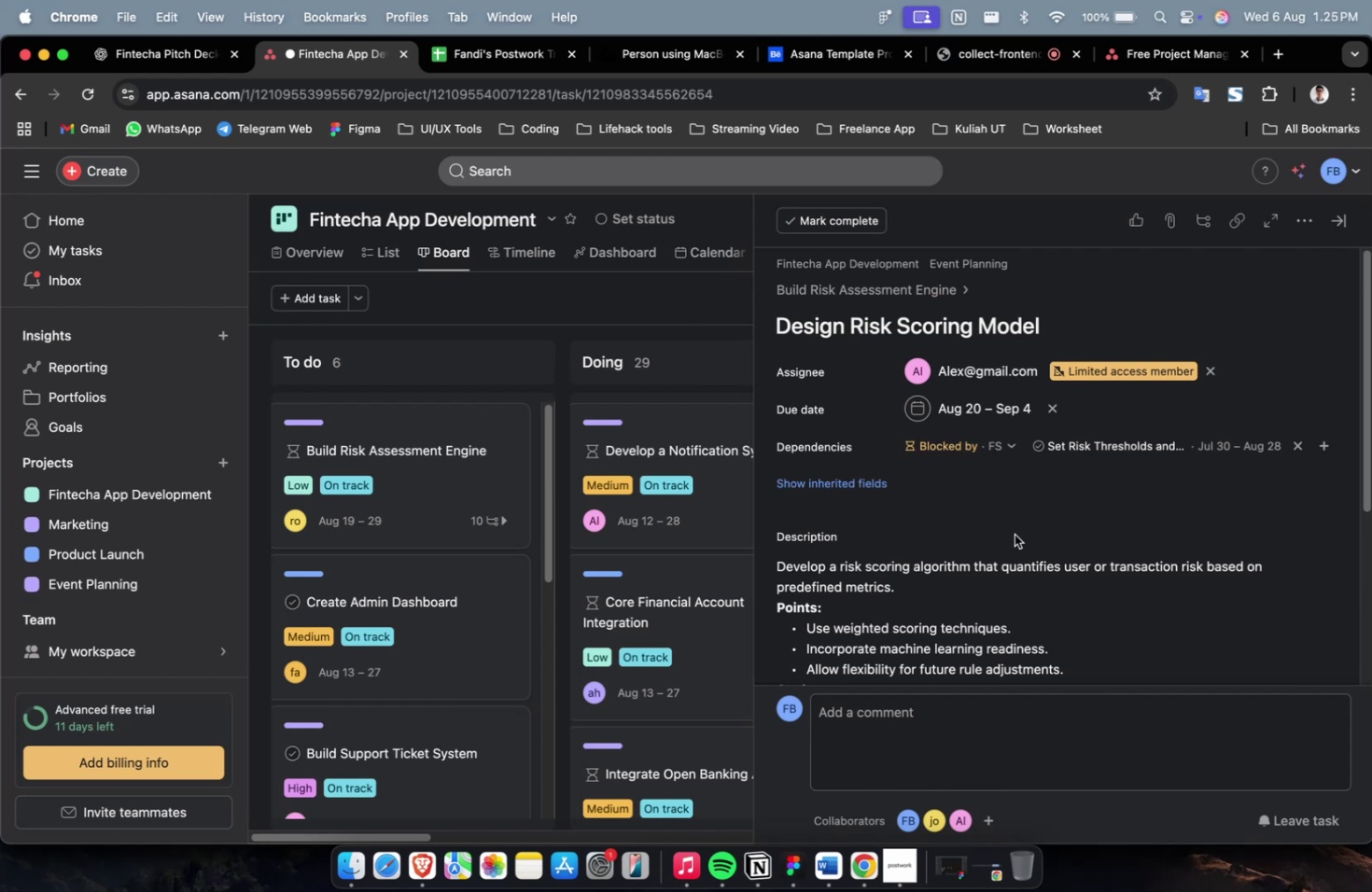 
scroll: coordinate [1013, 534], scroll_direction: down, amount: 4.0
 